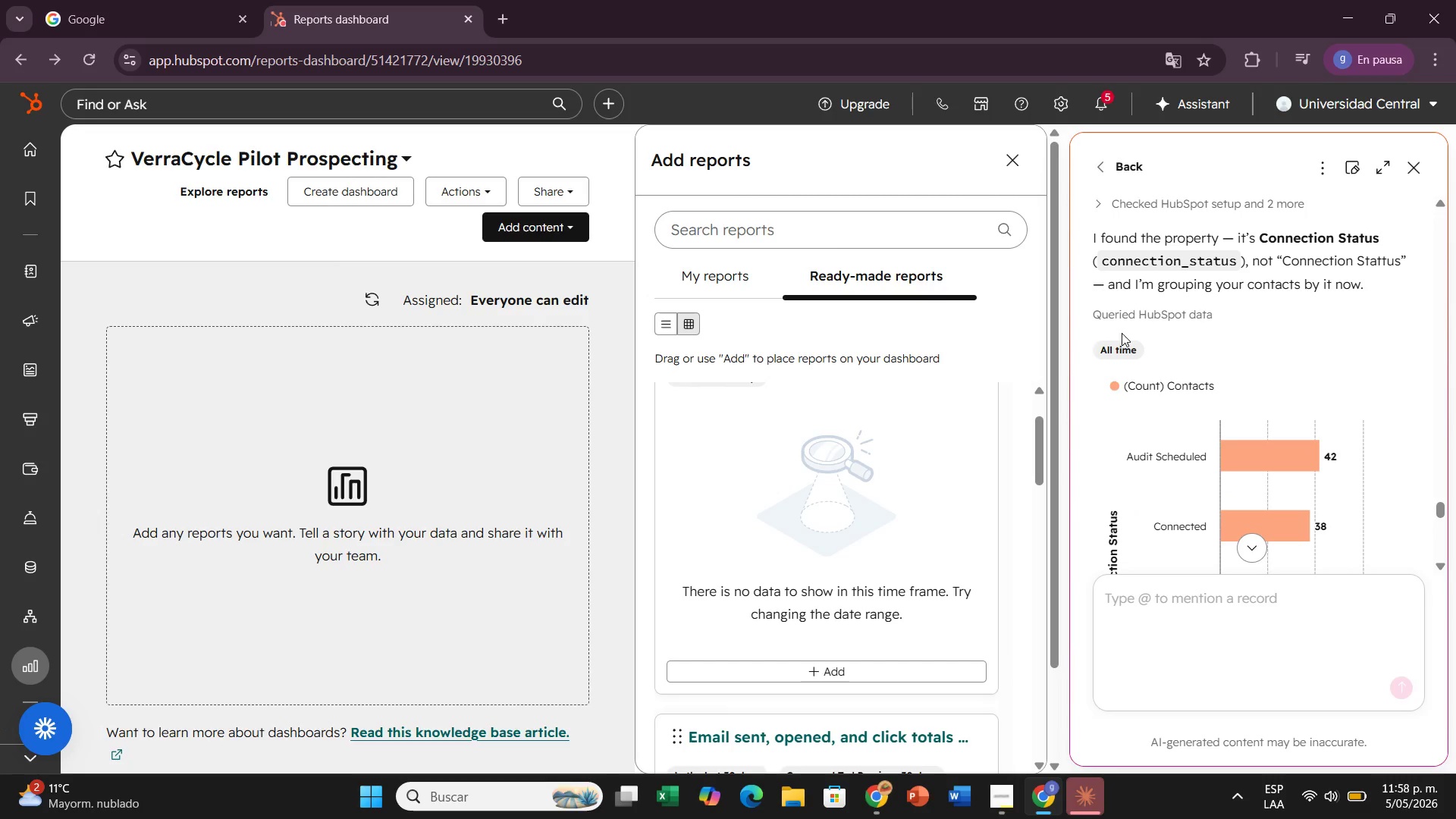 
left_click([1125, 388])
 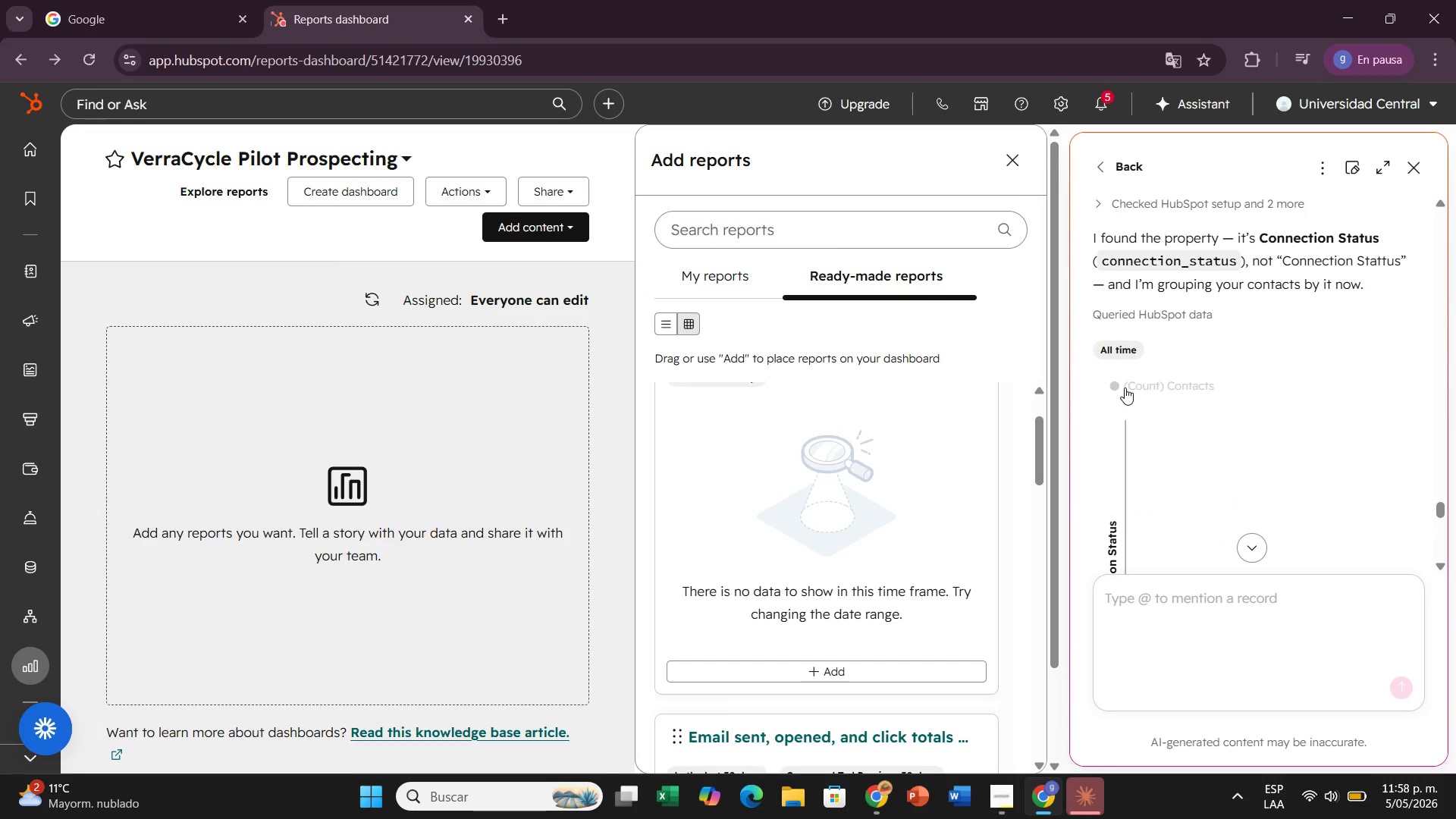 
left_click([1125, 388])
 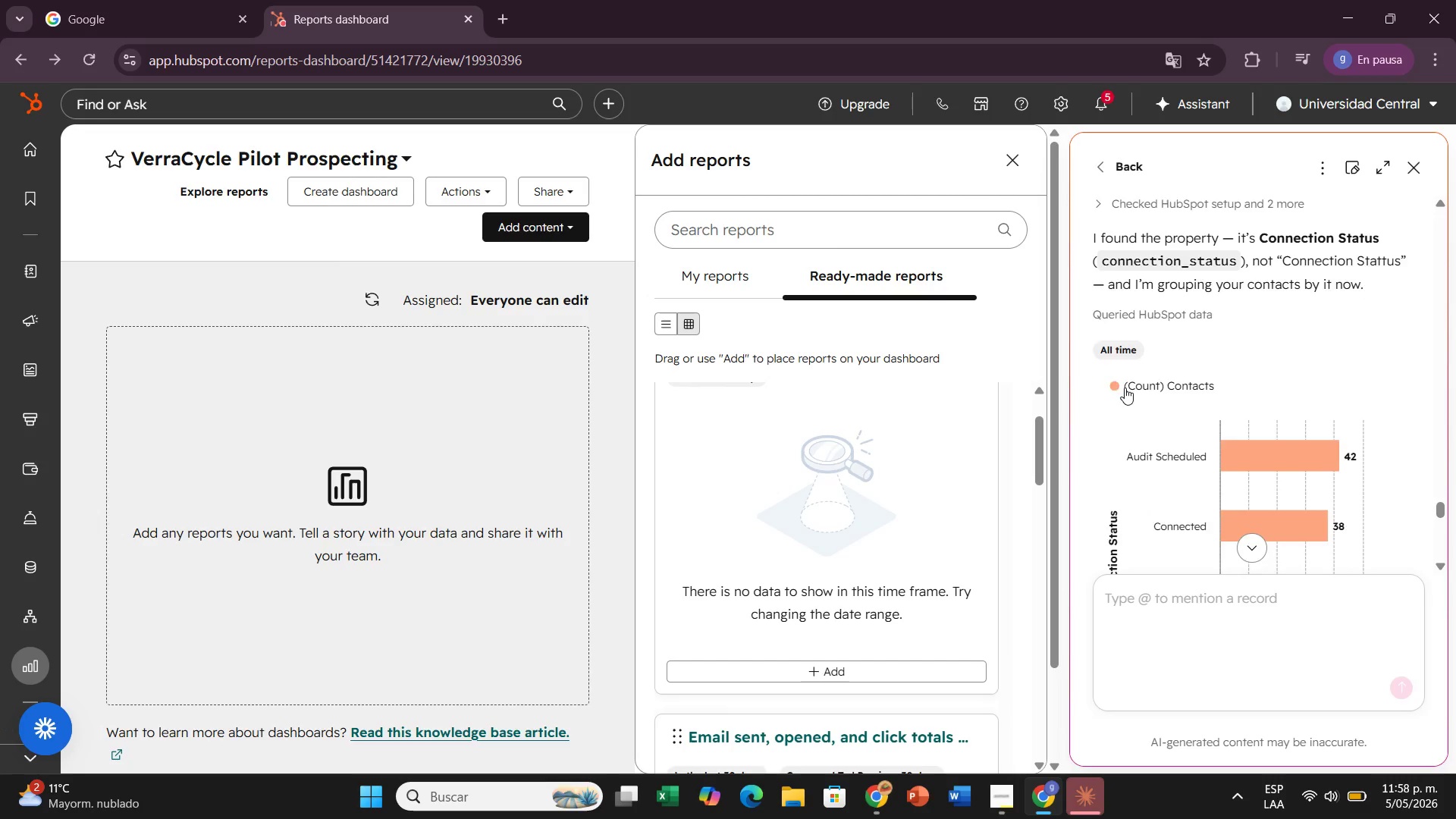 
scroll: coordinate [1125, 388], scroll_direction: down, amount: 1.0
 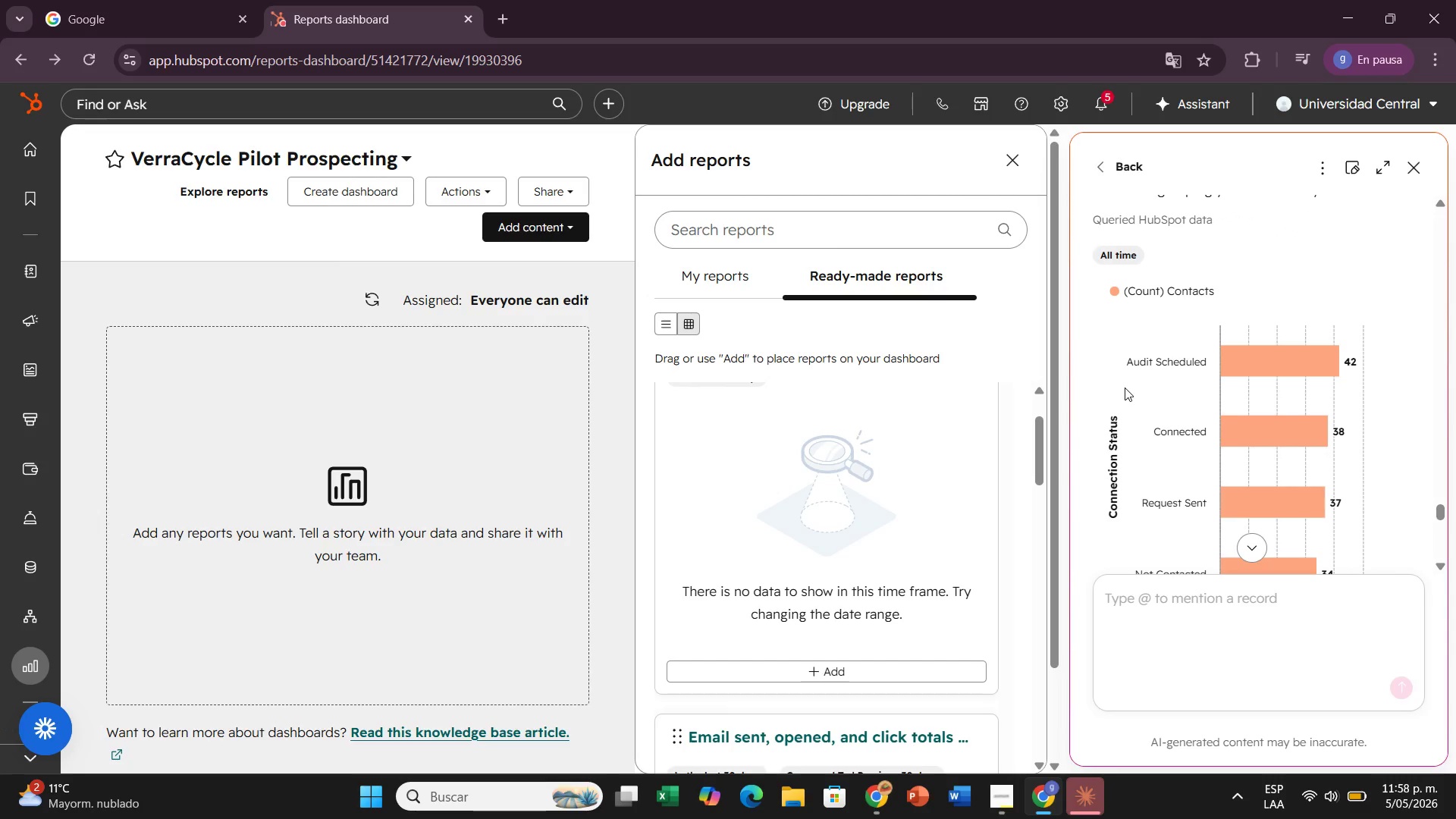 
left_click_drag(start_coordinate=[1125, 388], to_coordinate=[1177, 409])
 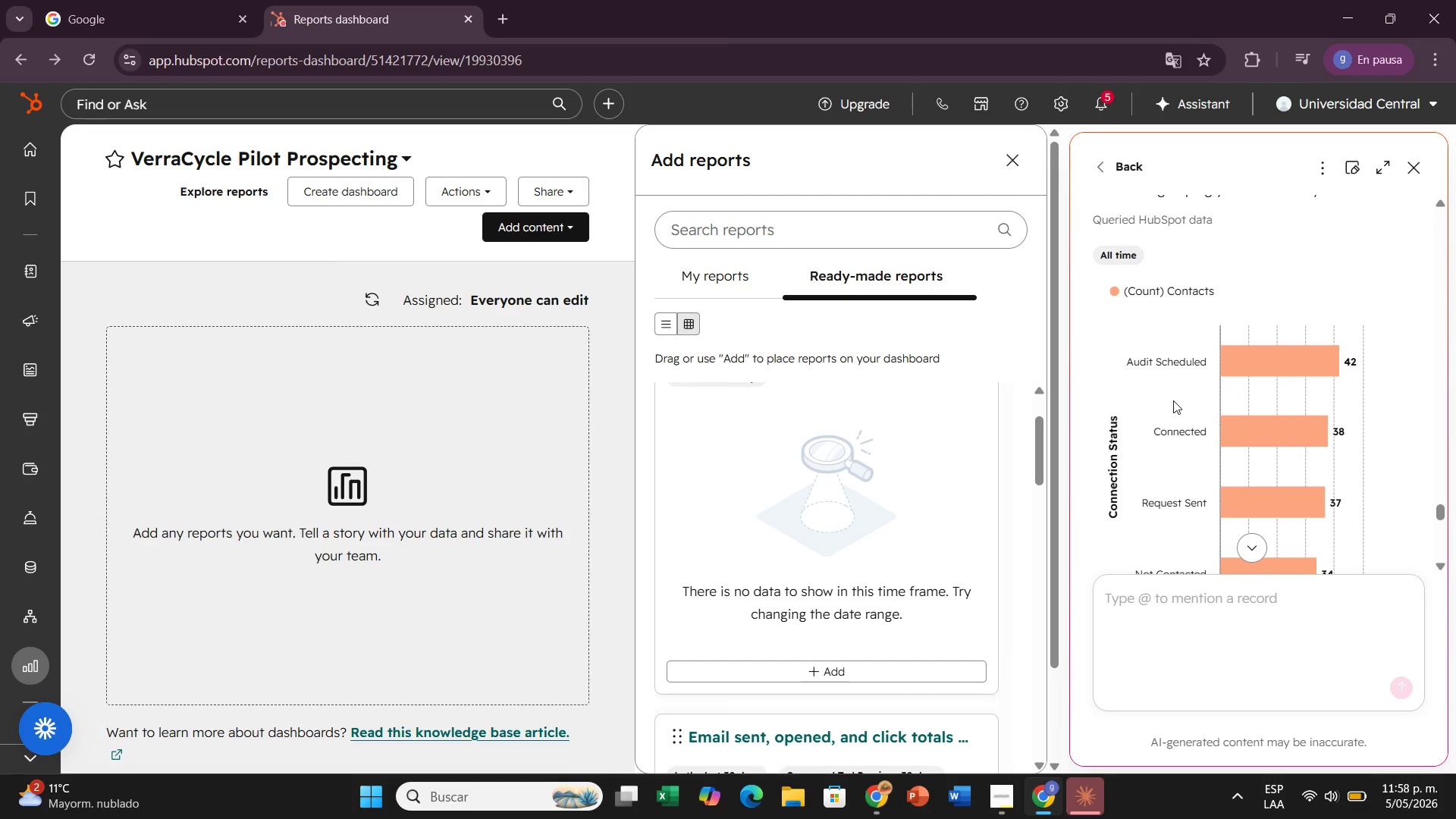 
right_click([1173, 400])
 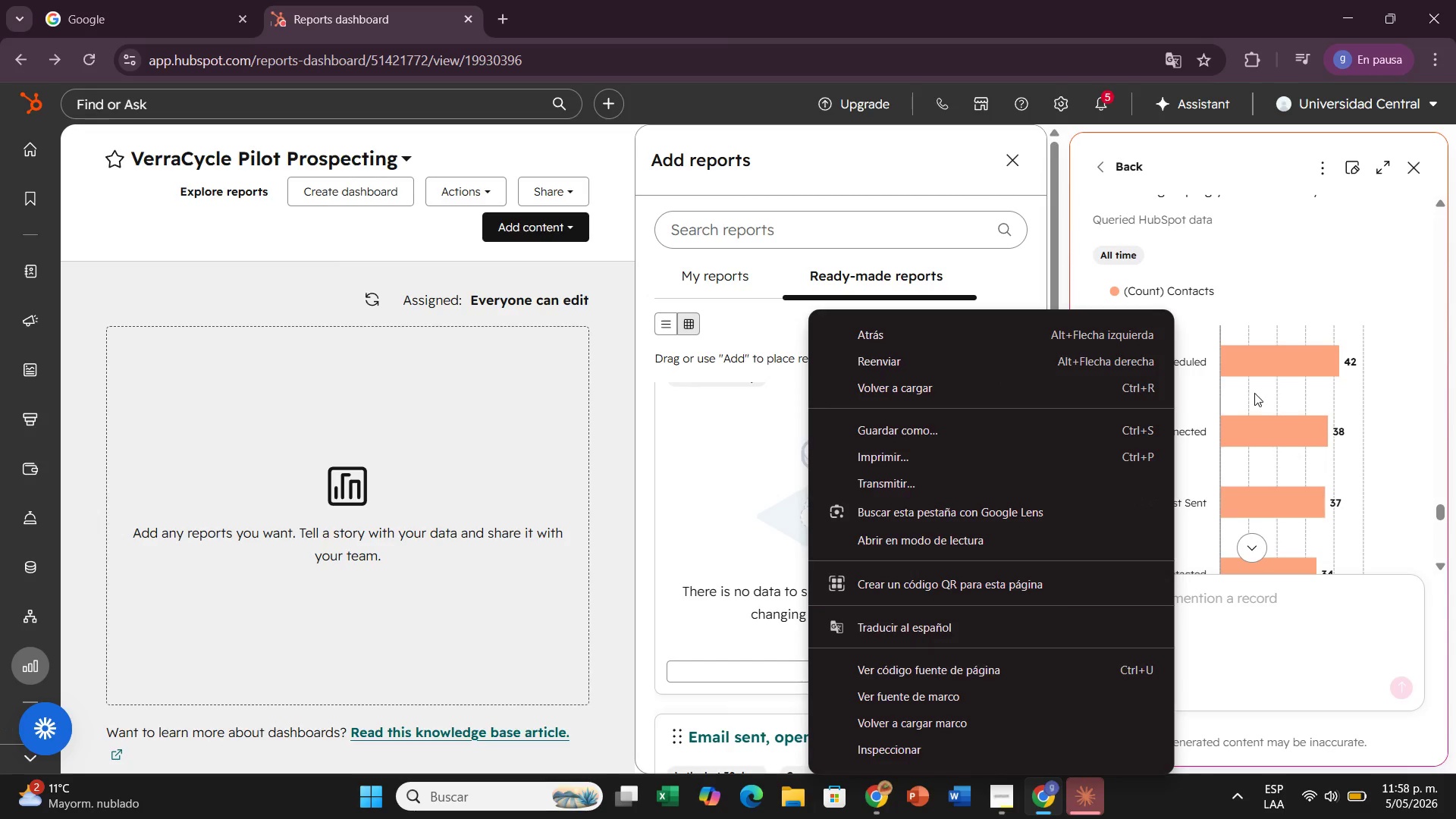 
left_click([1254, 392])
 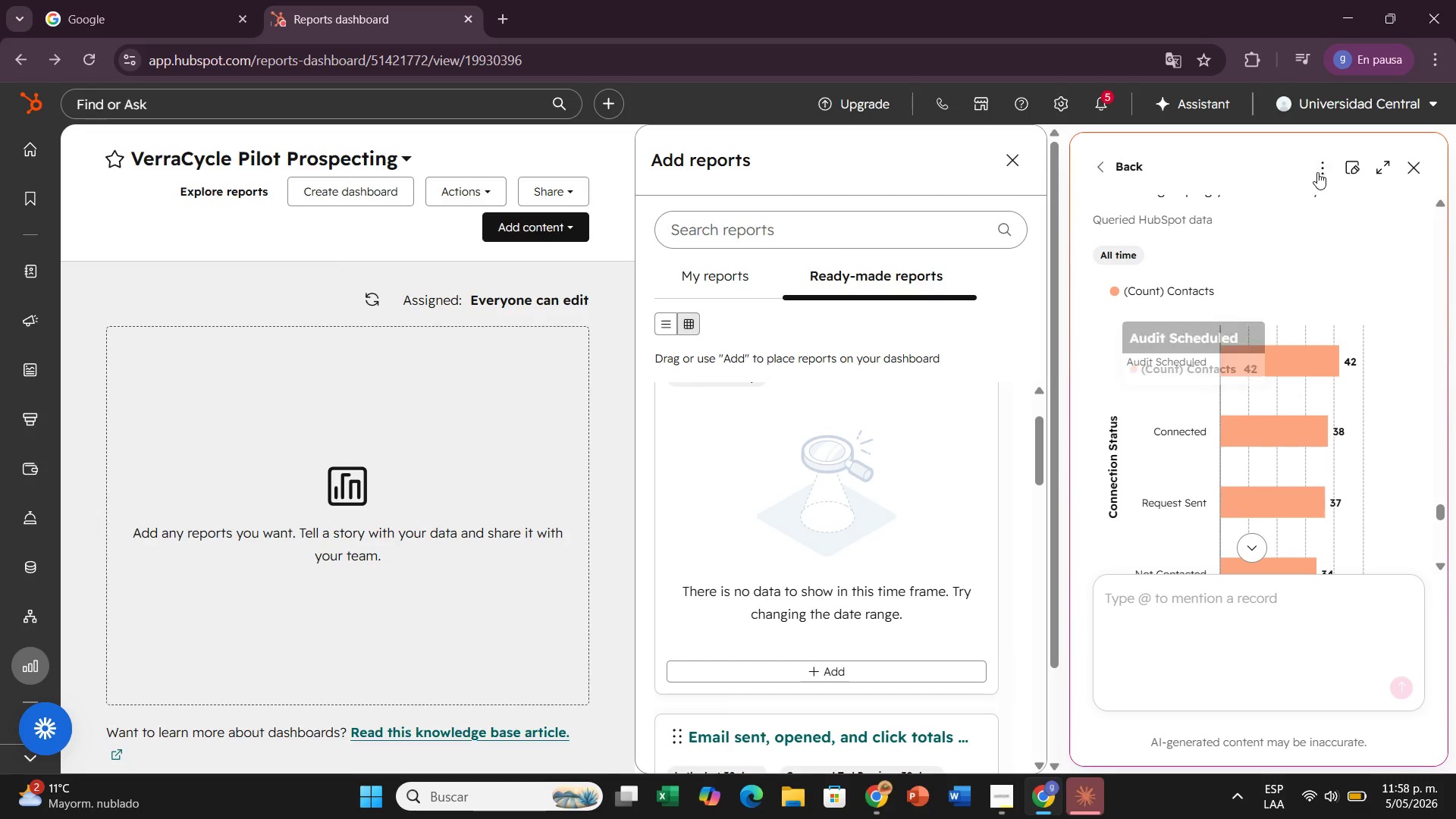 
left_click([1317, 172])
 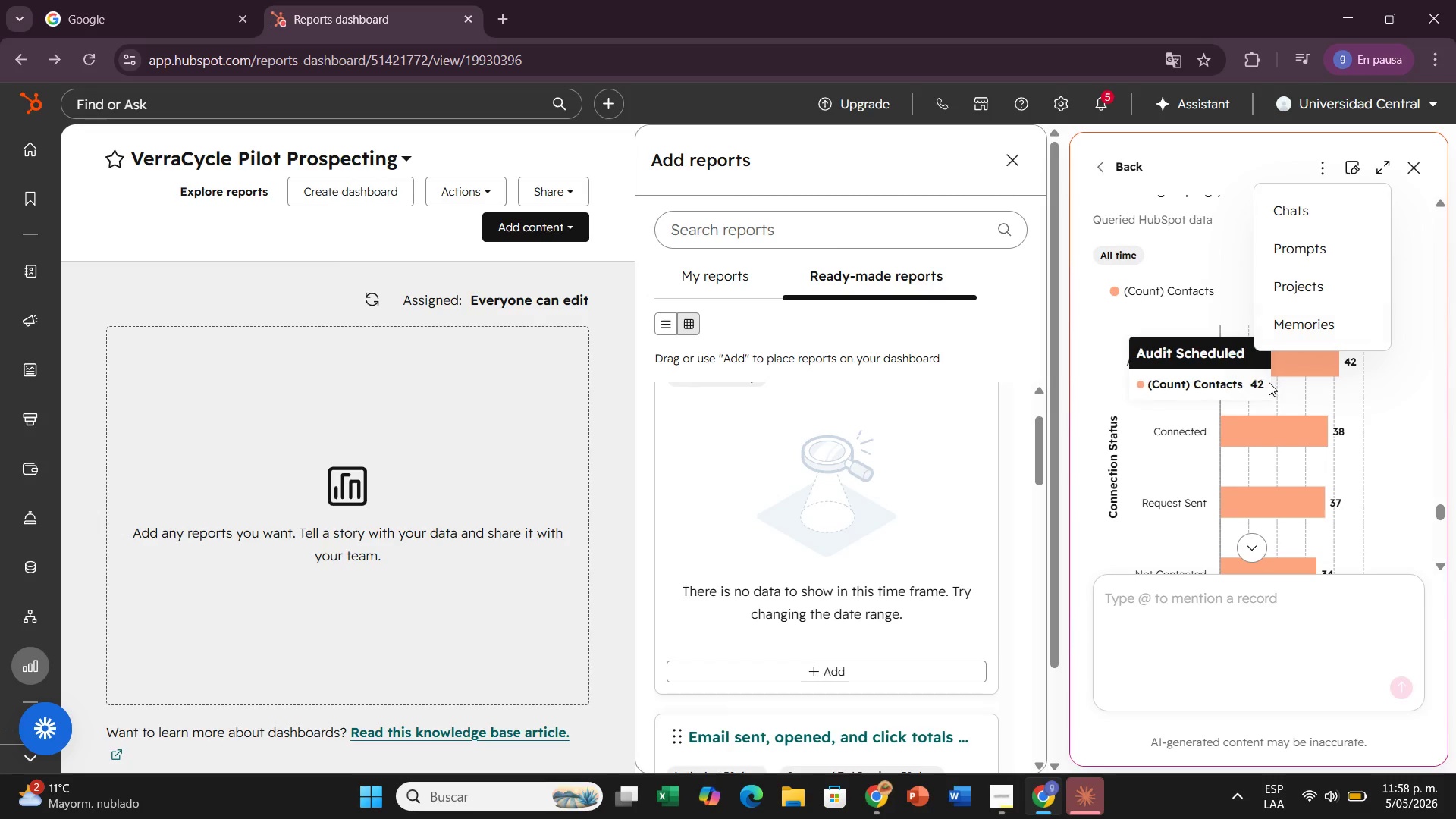 
left_click([1121, 334])
 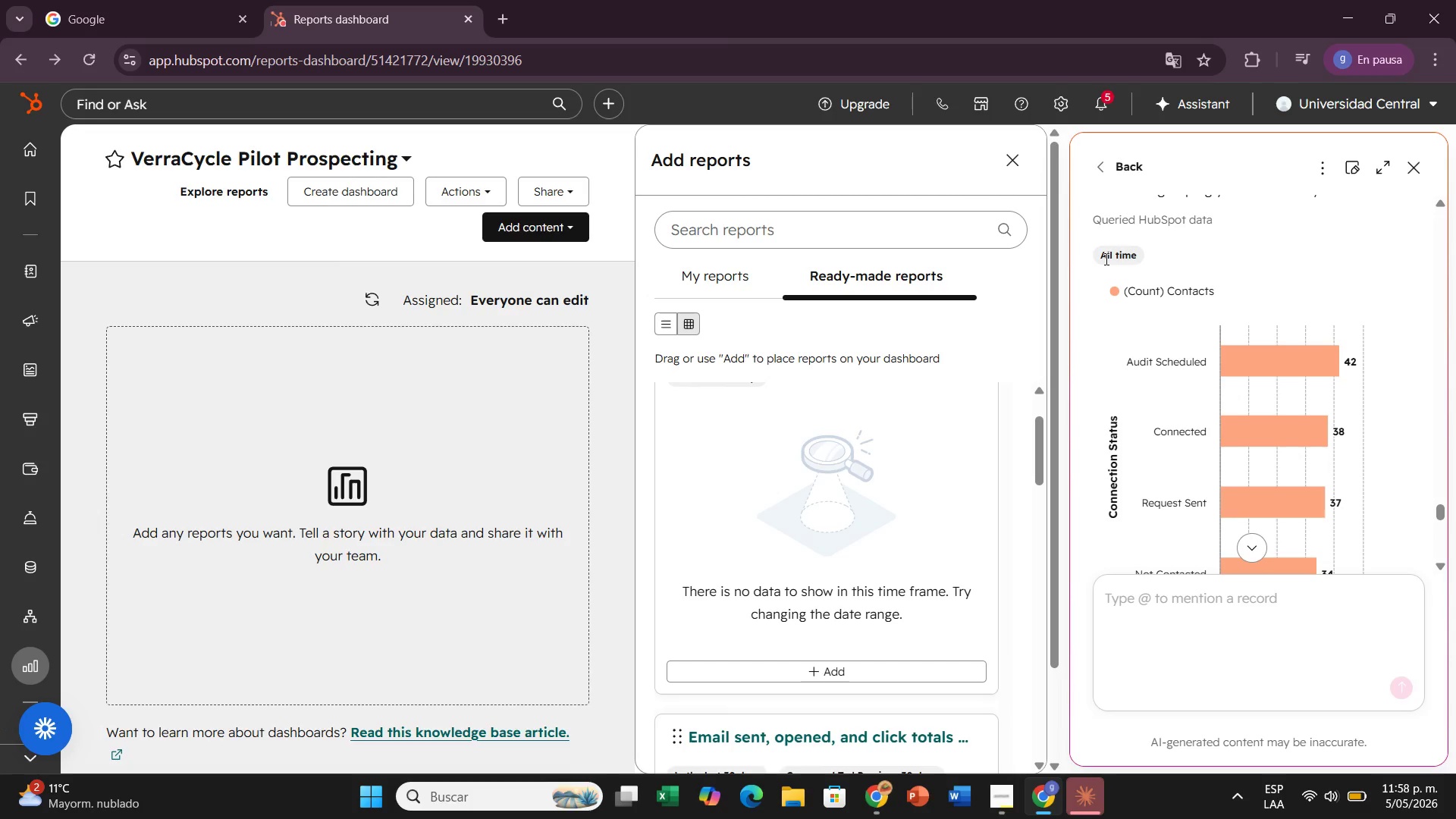 
scroll: coordinate [1198, 419], scroll_direction: up, amount: 4.0
 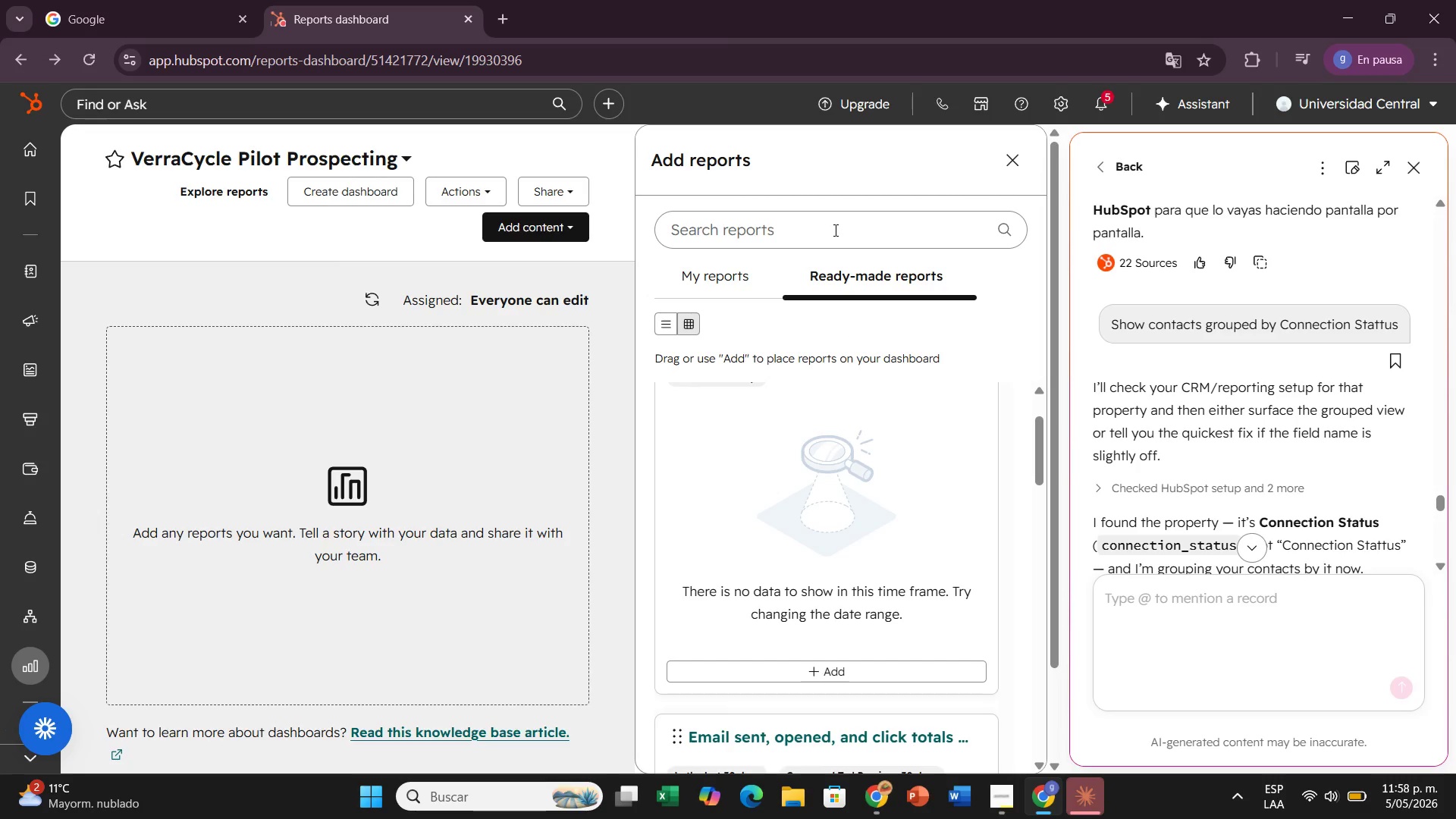 
wait(5.63)
 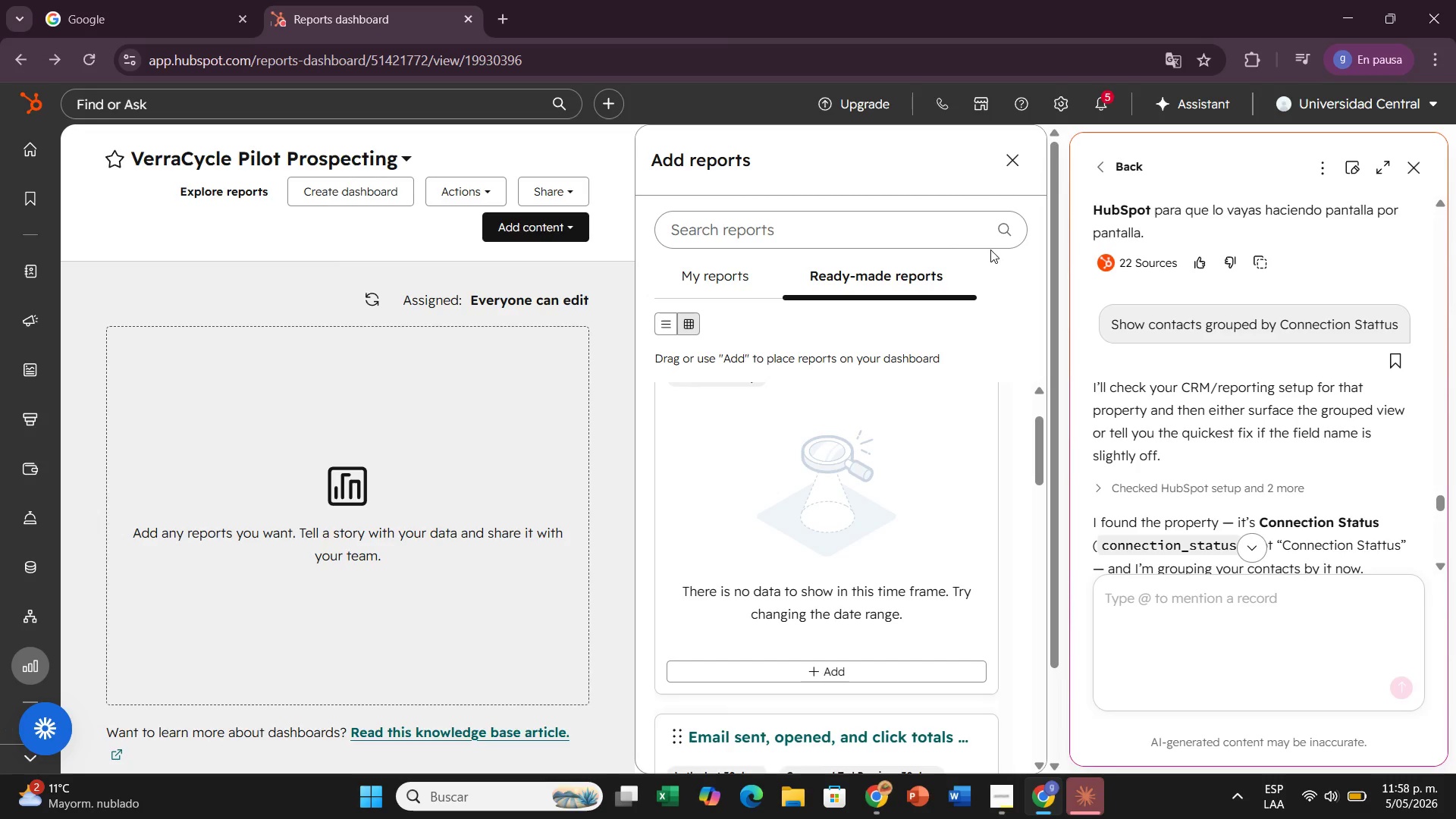 
left_click([834, 230])
 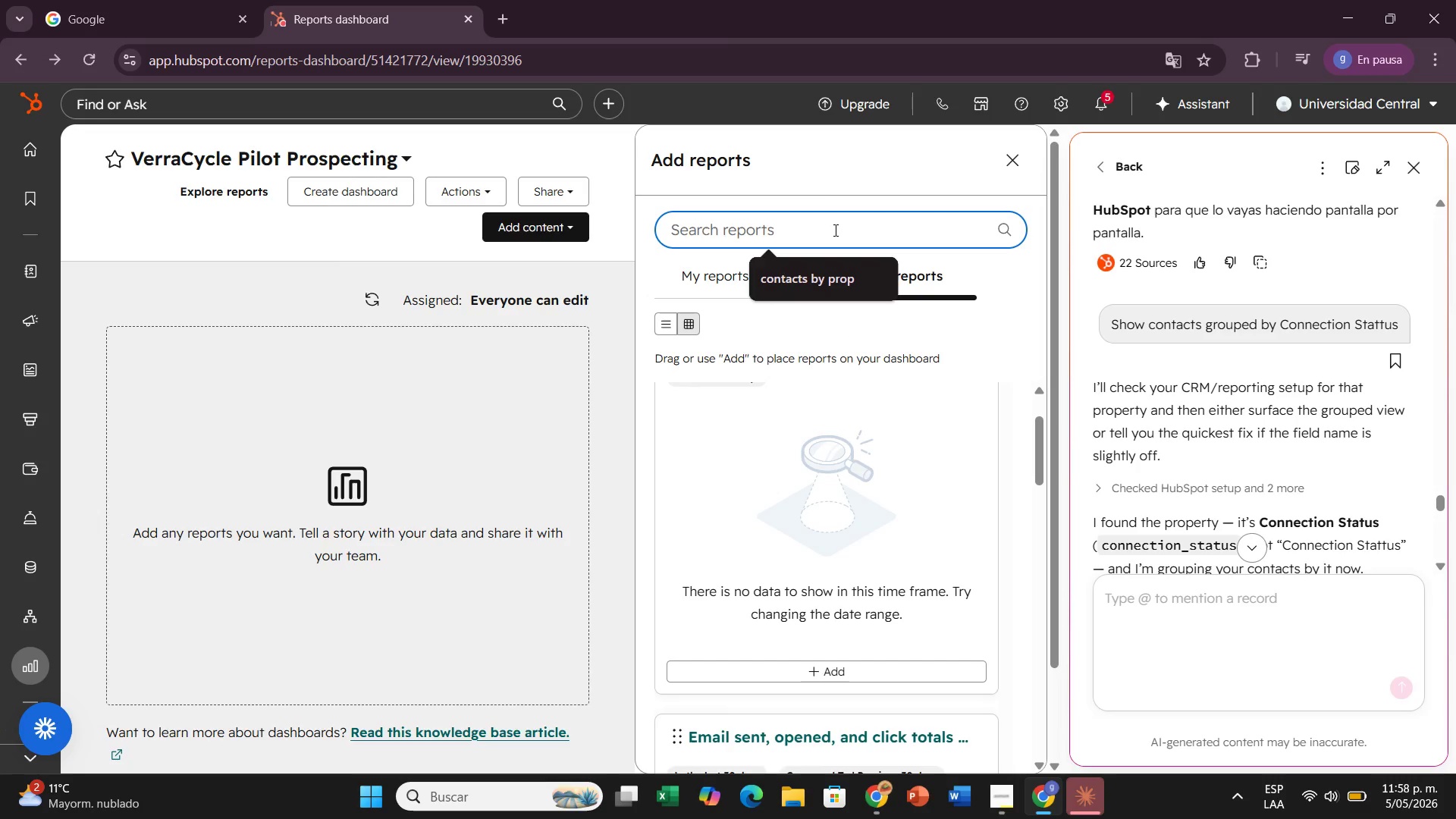 
type(cn)
key(Backspace)
type(ontacts groupes )
key(Backspace)
key(Backspace)
type(d by connection status)
 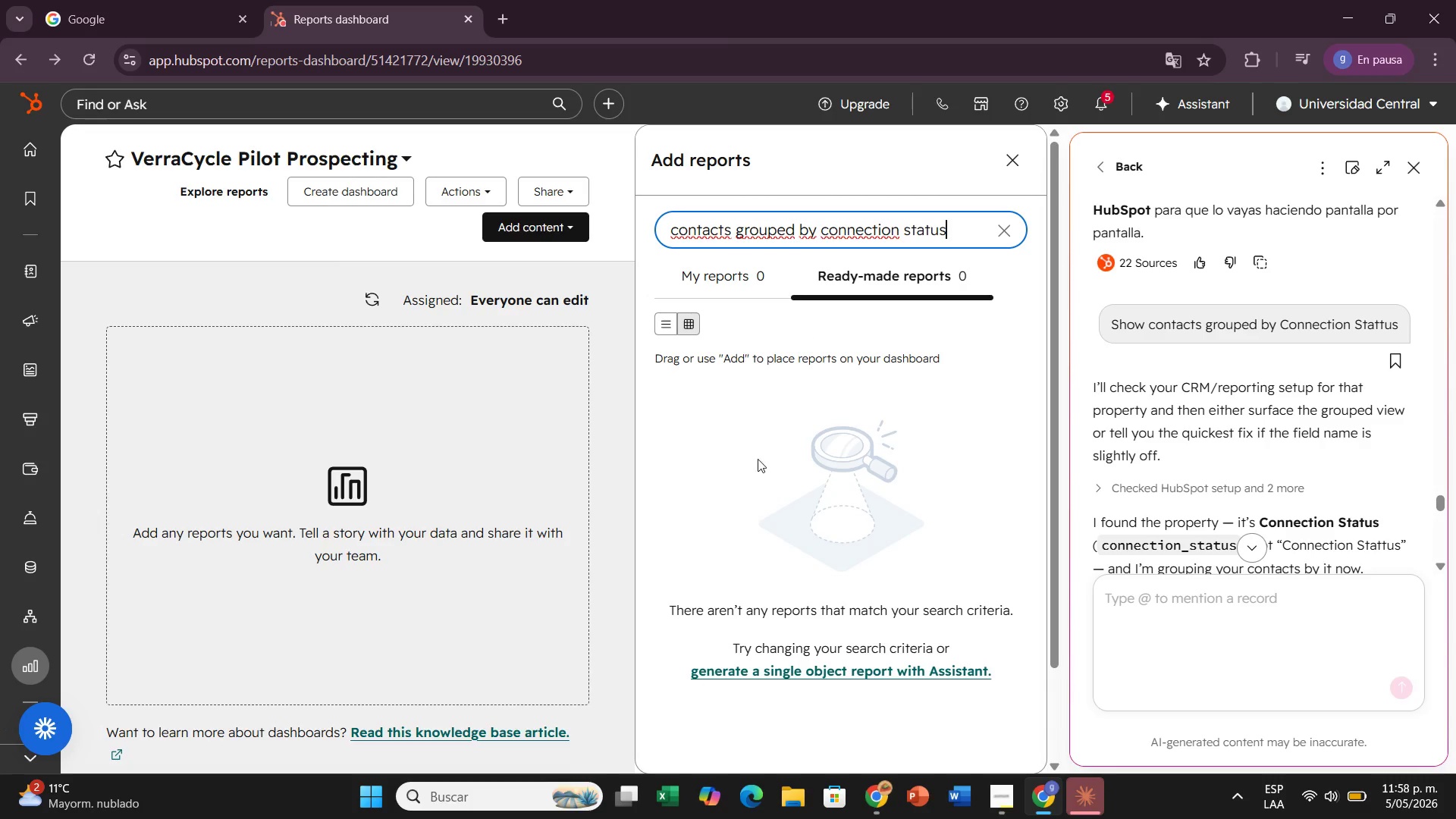 
left_click([893, 374])
 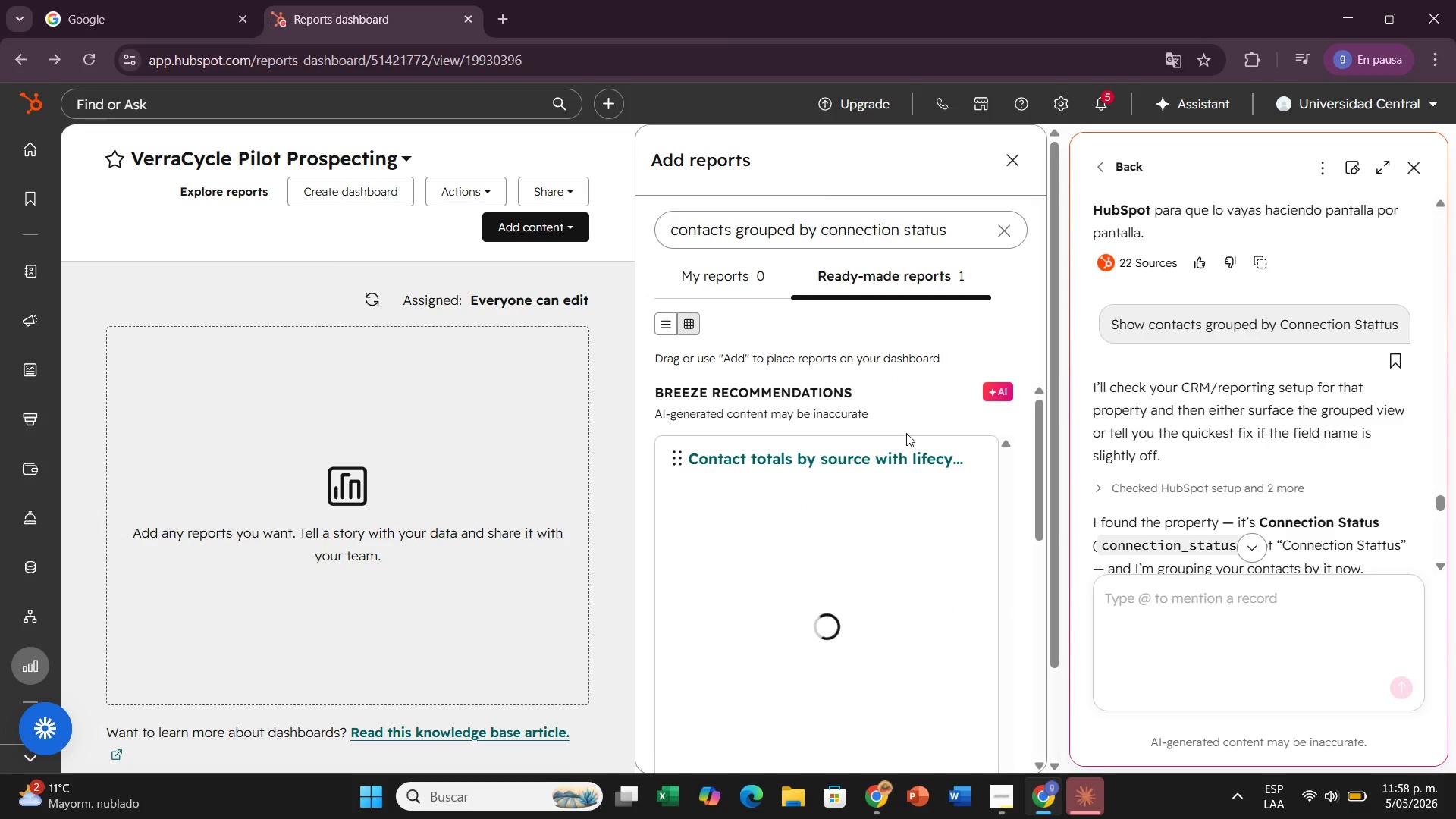 
scroll: coordinate [894, 441], scroll_direction: down, amount: 1.0
 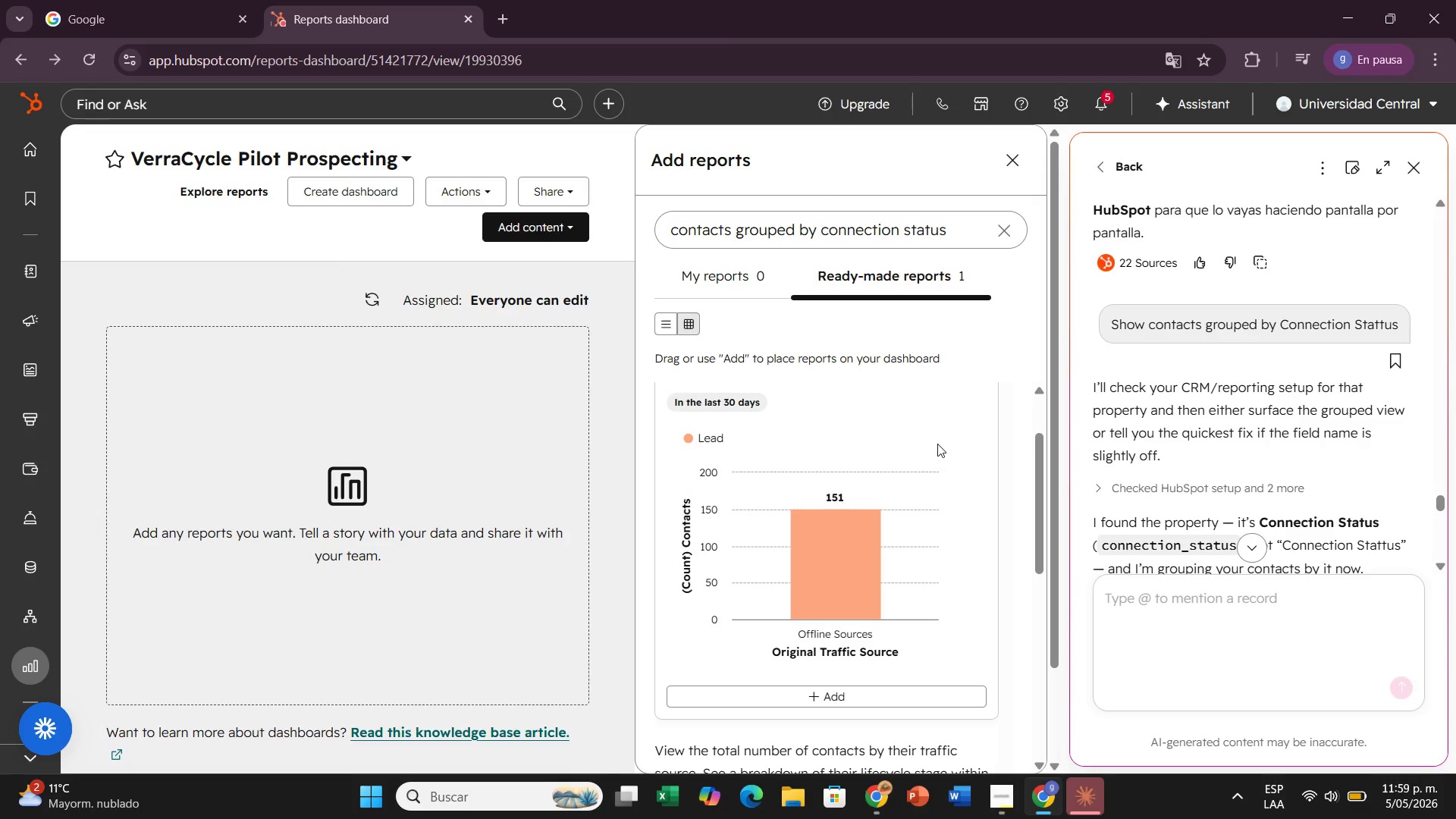 
scroll: coordinate [937, 444], scroll_direction: up, amount: 1.0
 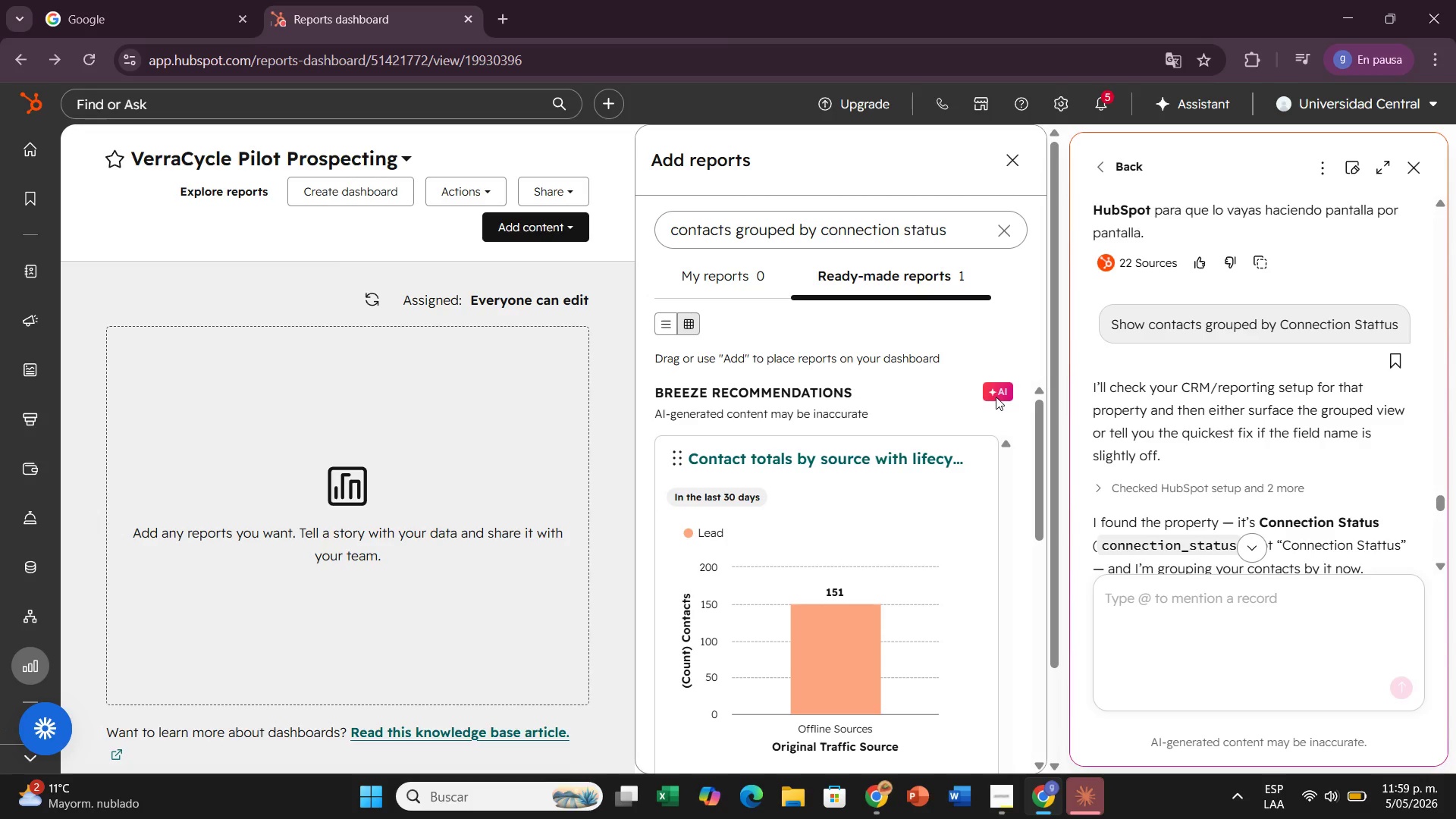 
scroll: coordinate [974, 516], scroll_direction: down, amount: 3.0
 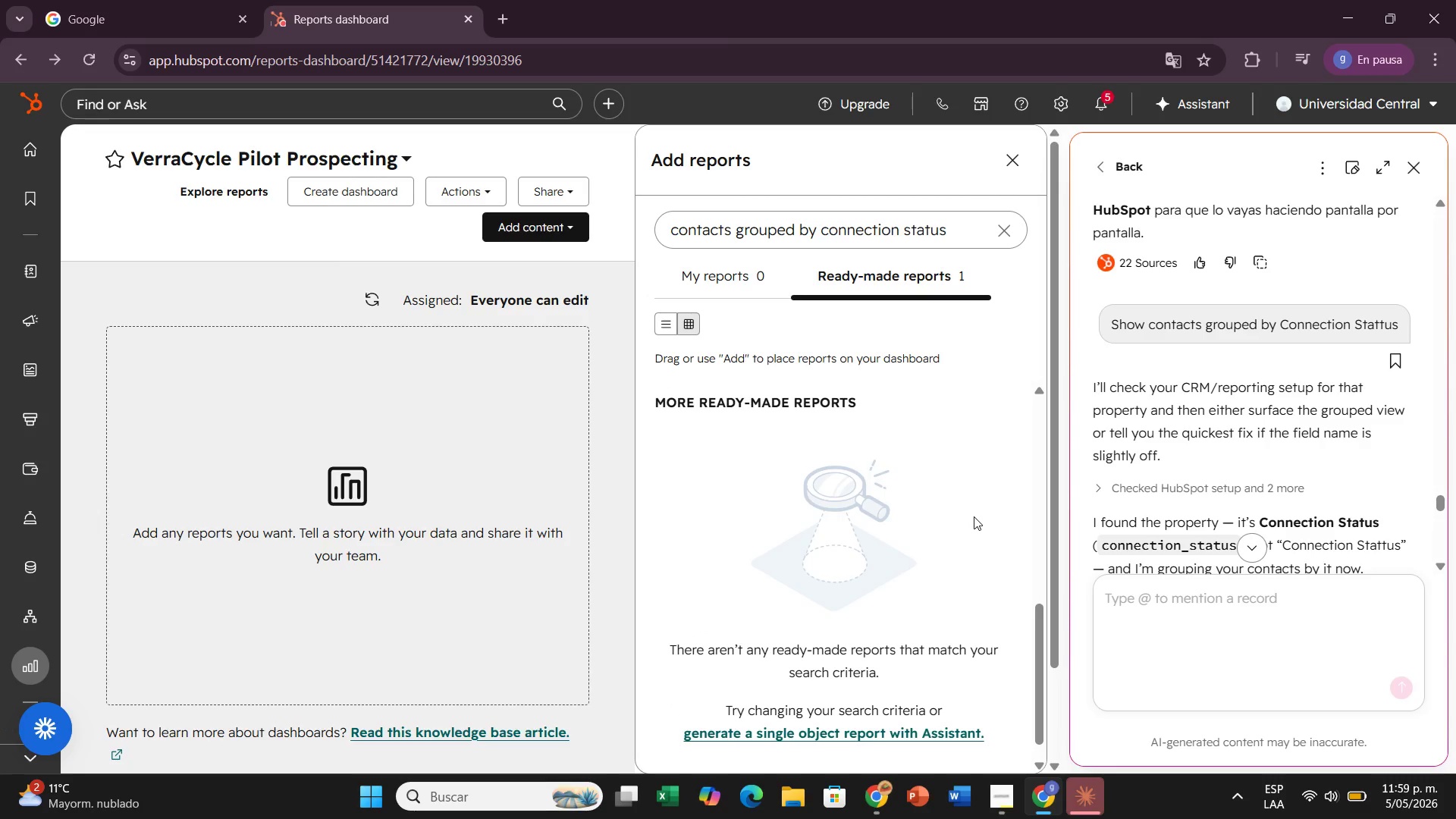 
scroll: coordinate [974, 516], scroll_direction: up, amount: 4.0
 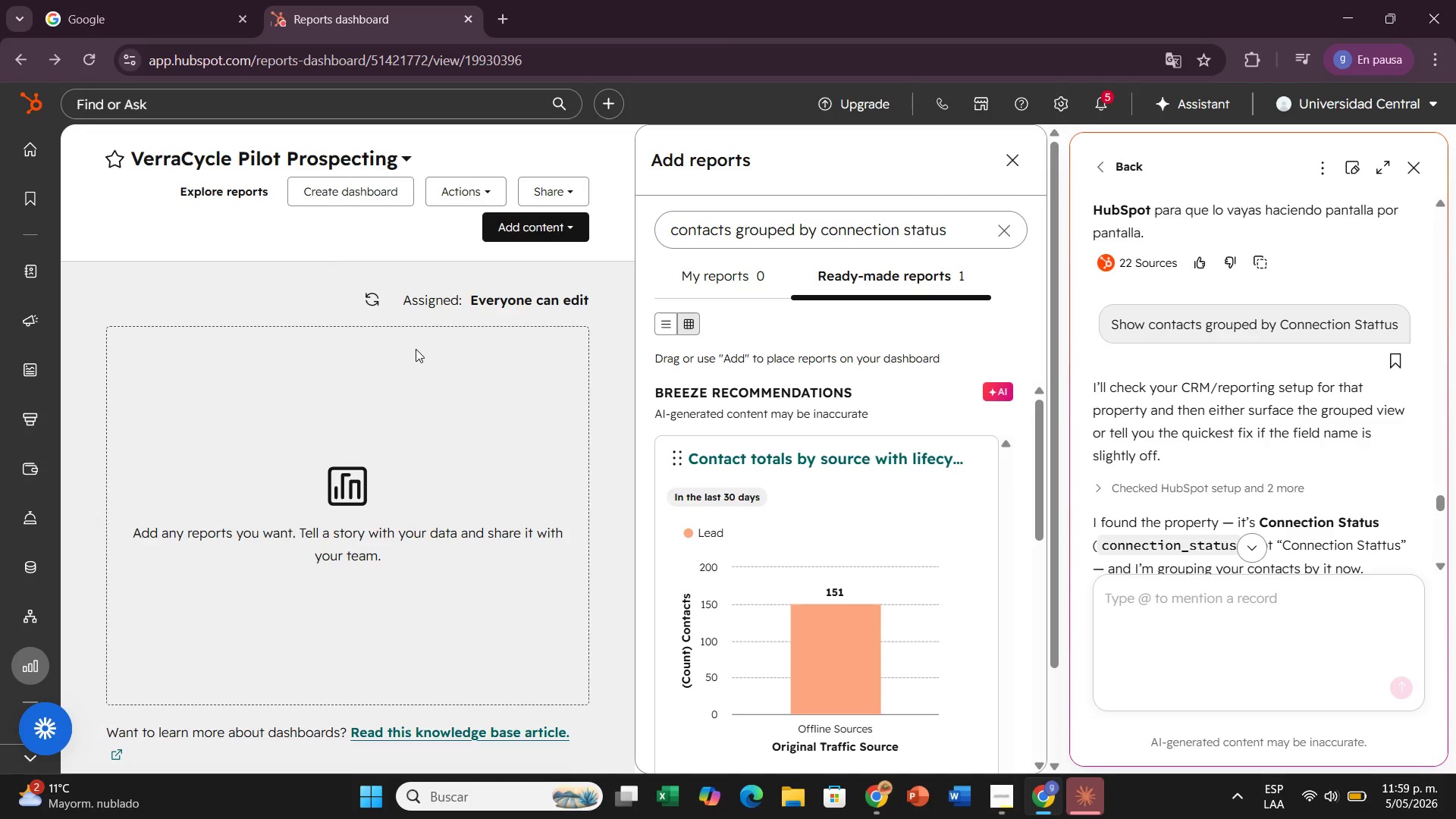 
wait(40.76)
 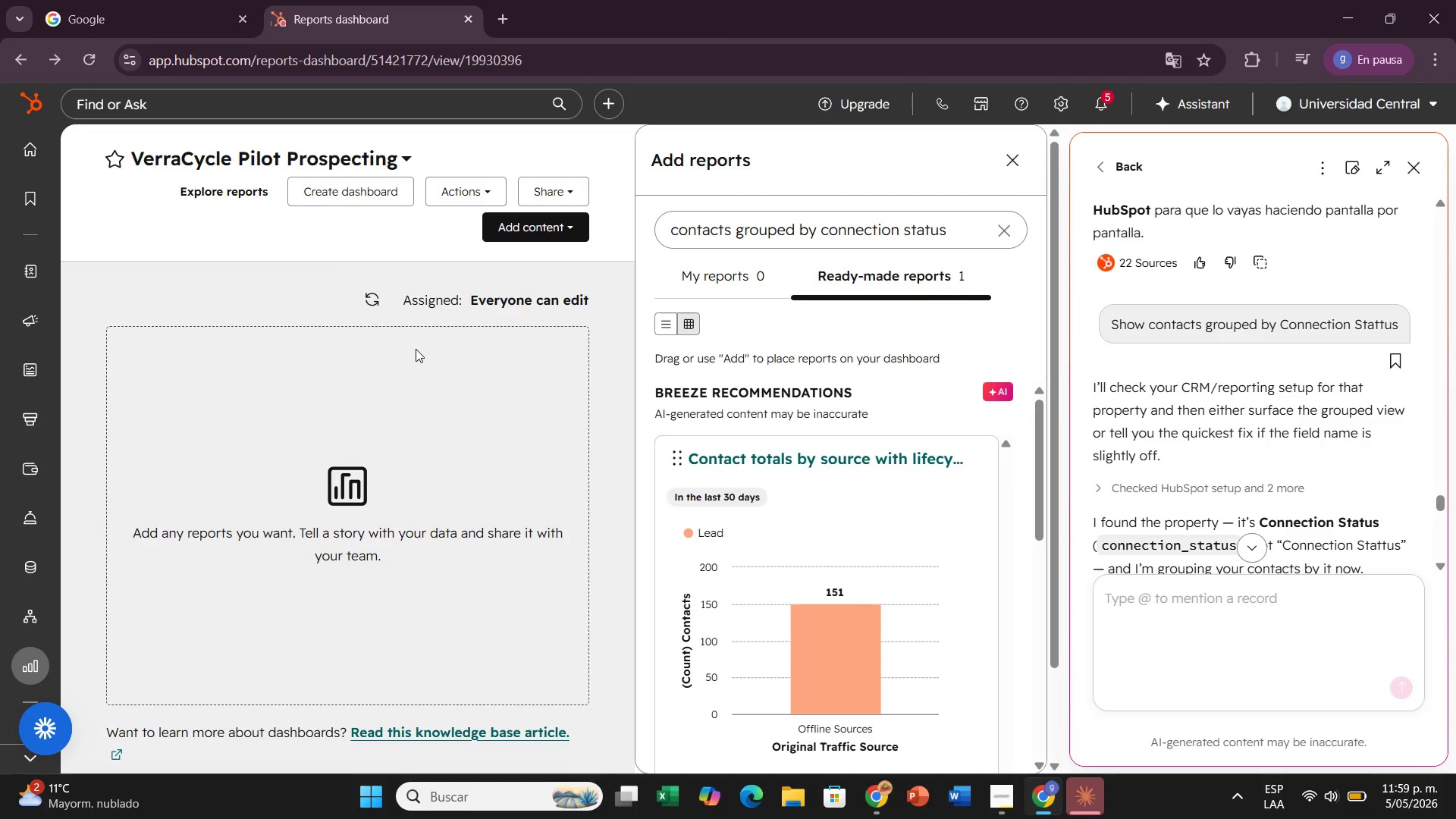 
scroll: coordinate [611, 592], scroll_direction: up, amount: 2.0
 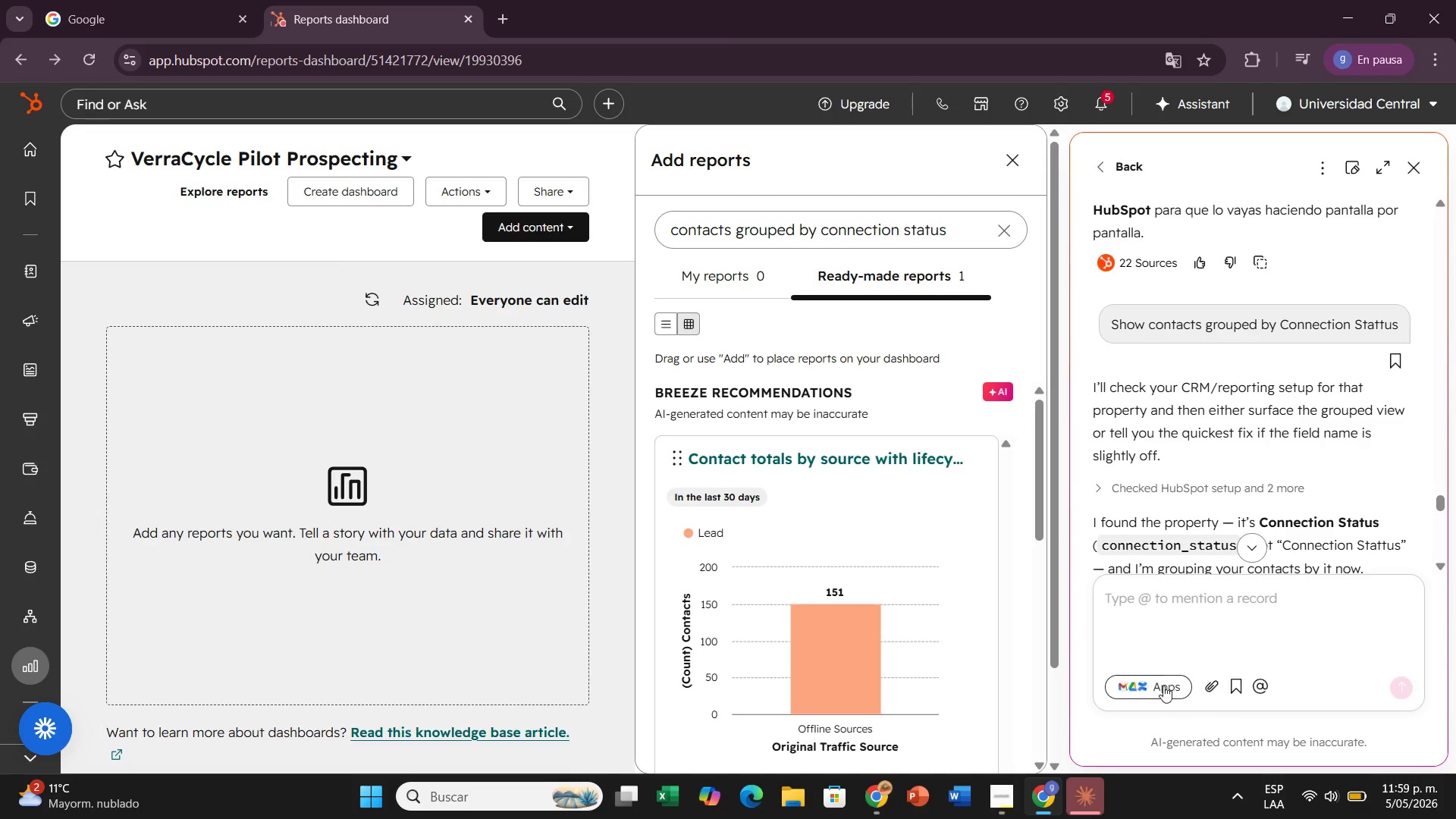 
scroll: coordinate [1356, 462], scroll_direction: down, amount: 6.0
 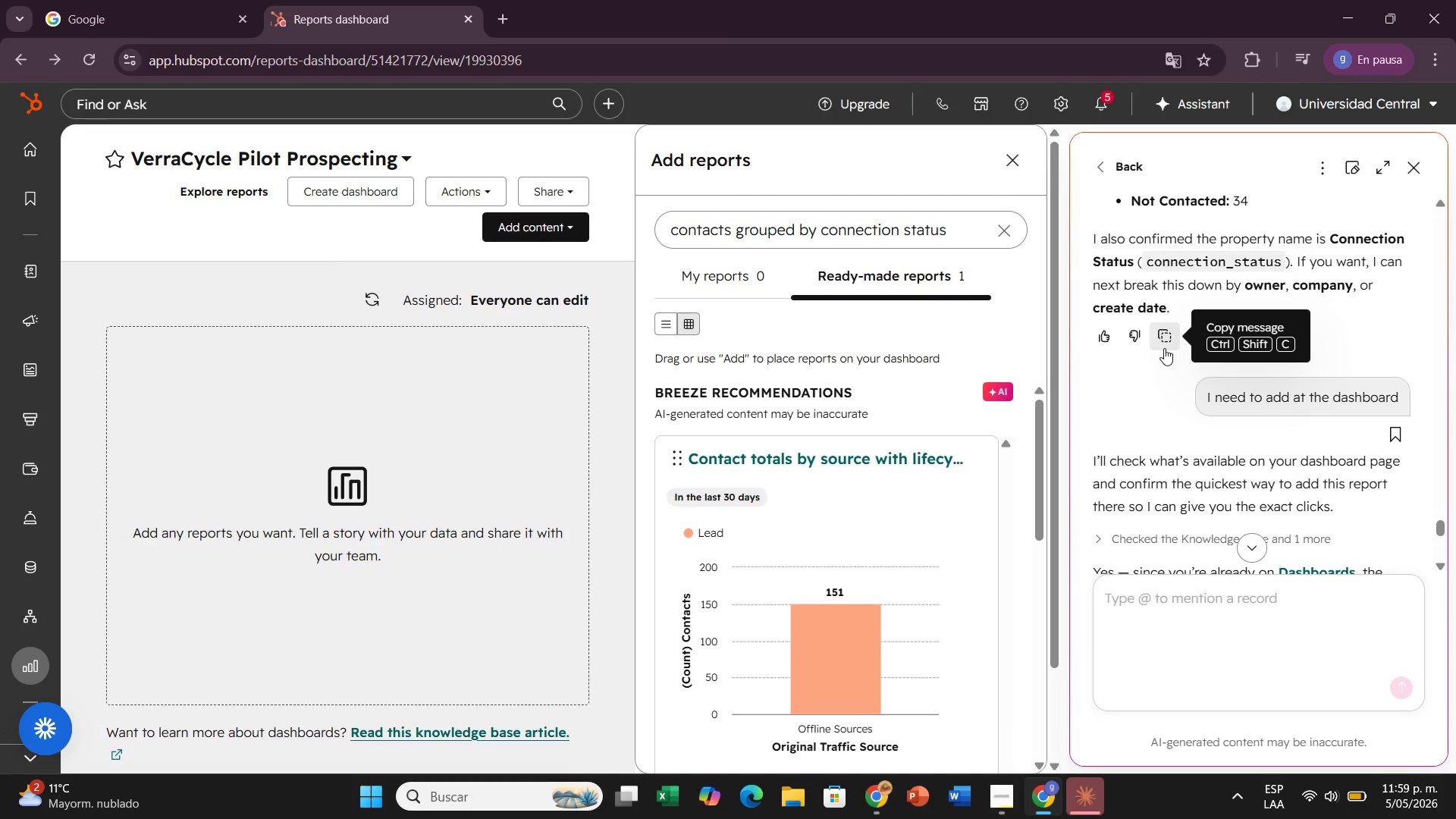 
left_click([1164, 348])
 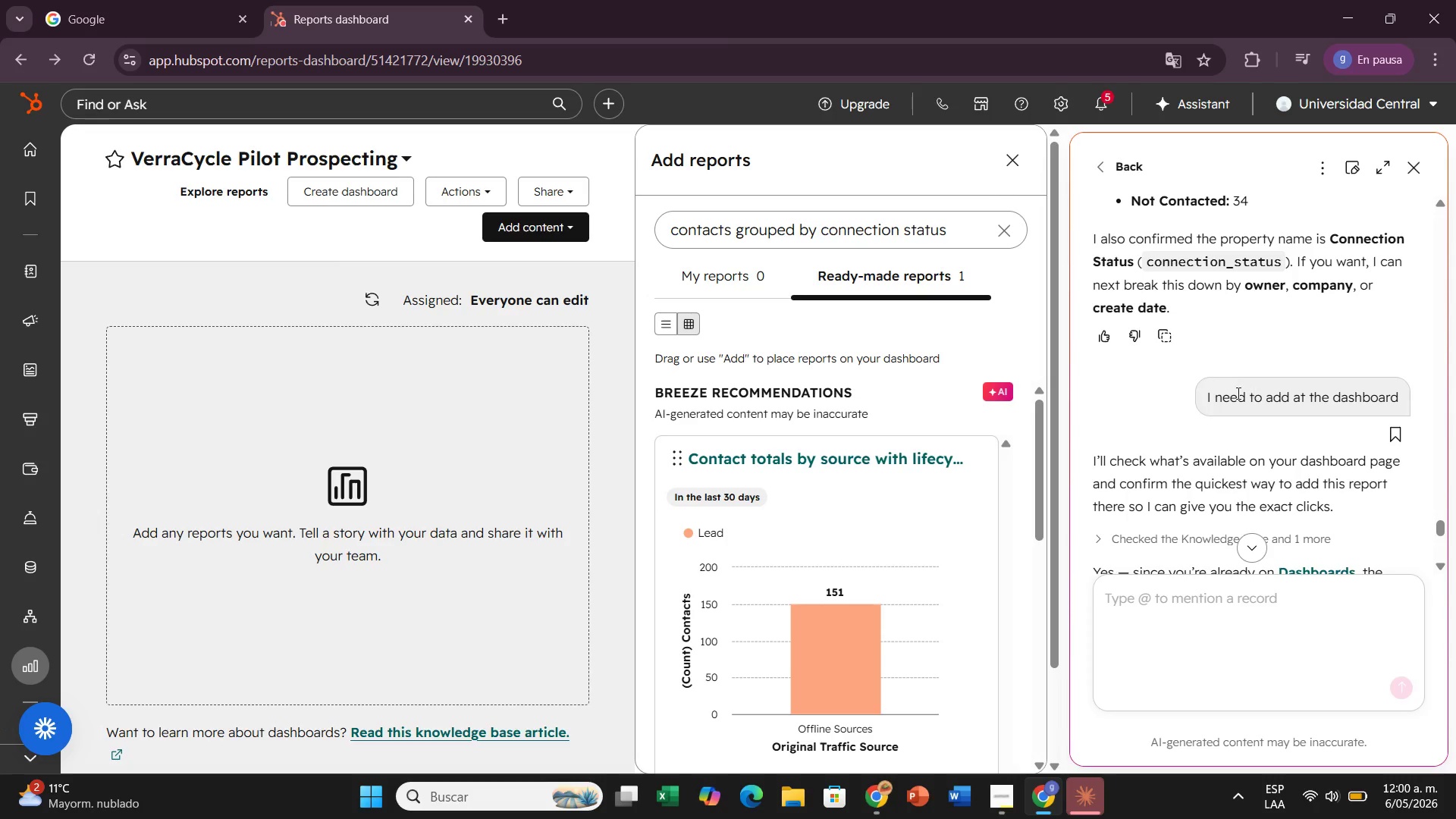 
wait(13.73)
 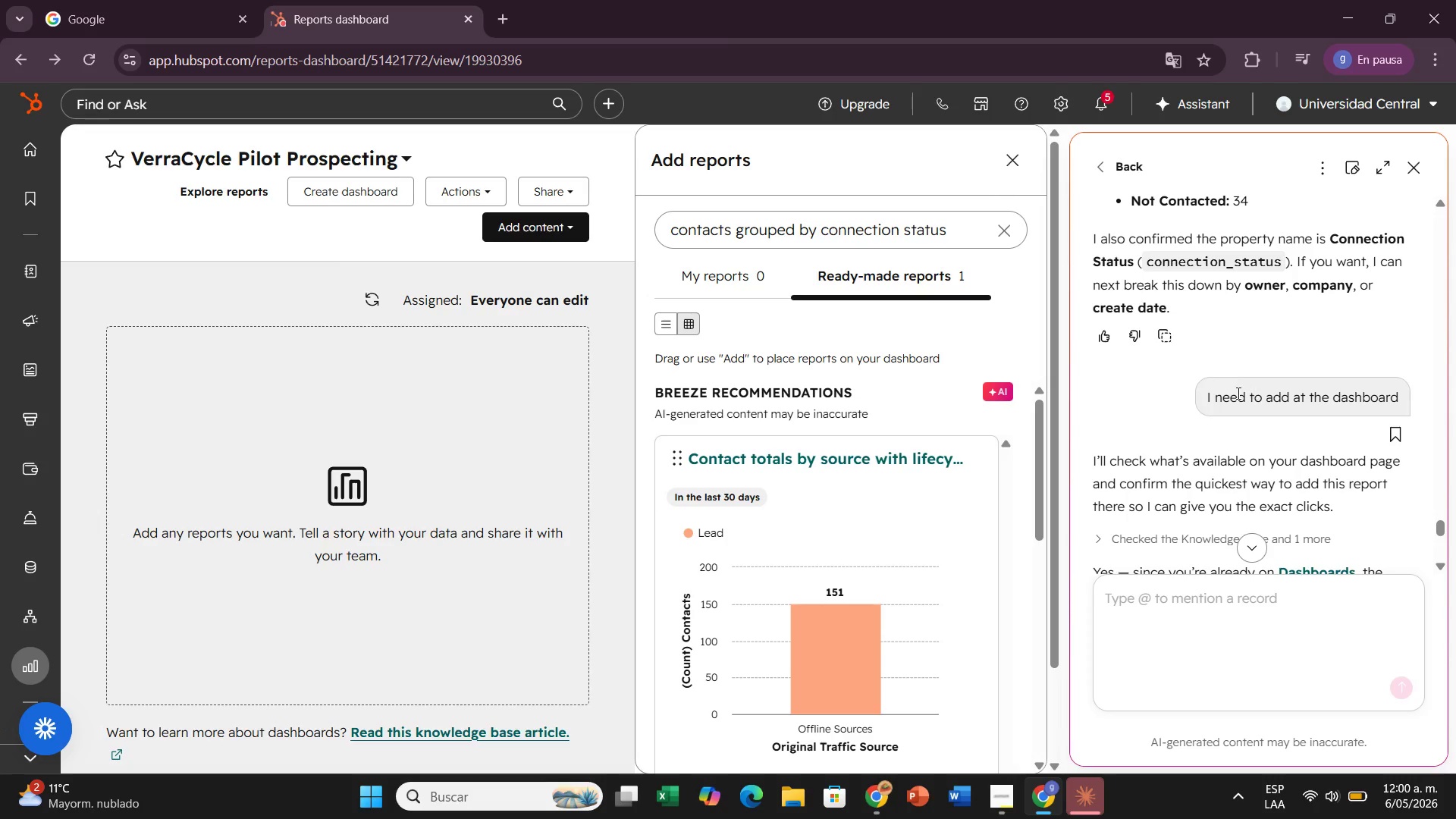 
left_click([526, 228])
 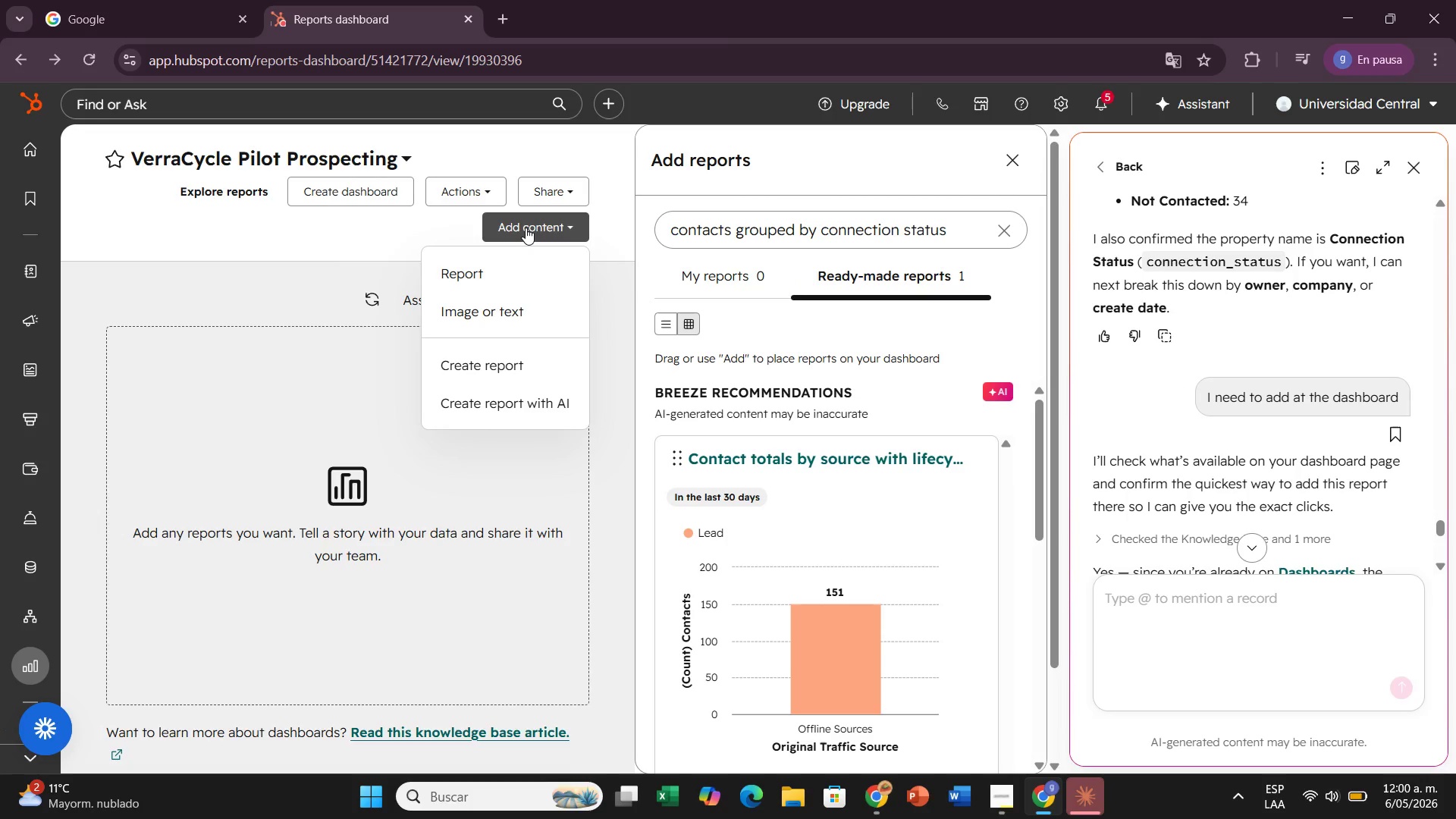 
wait(16.91)
 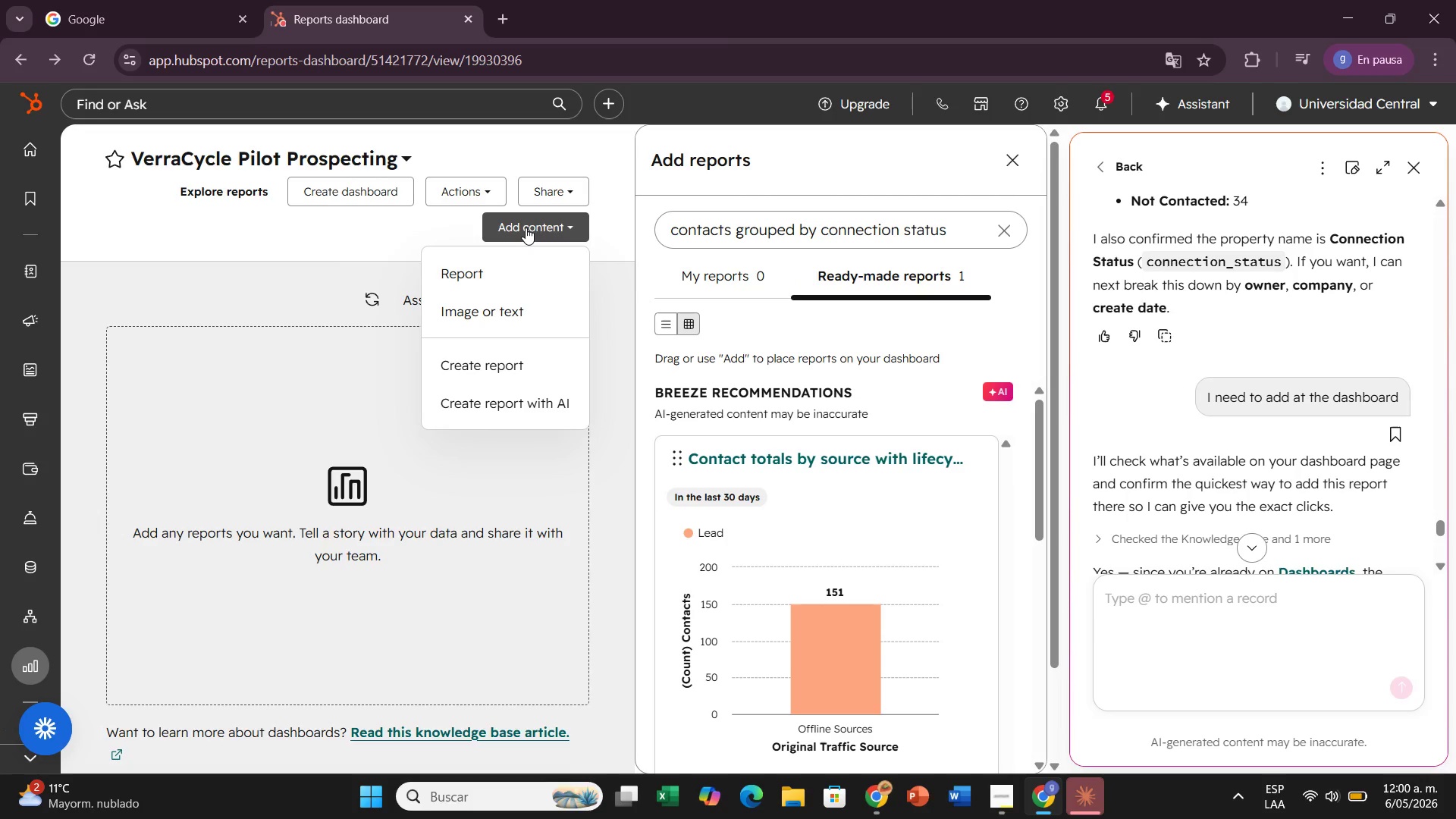 
left_click([1413, 176])
 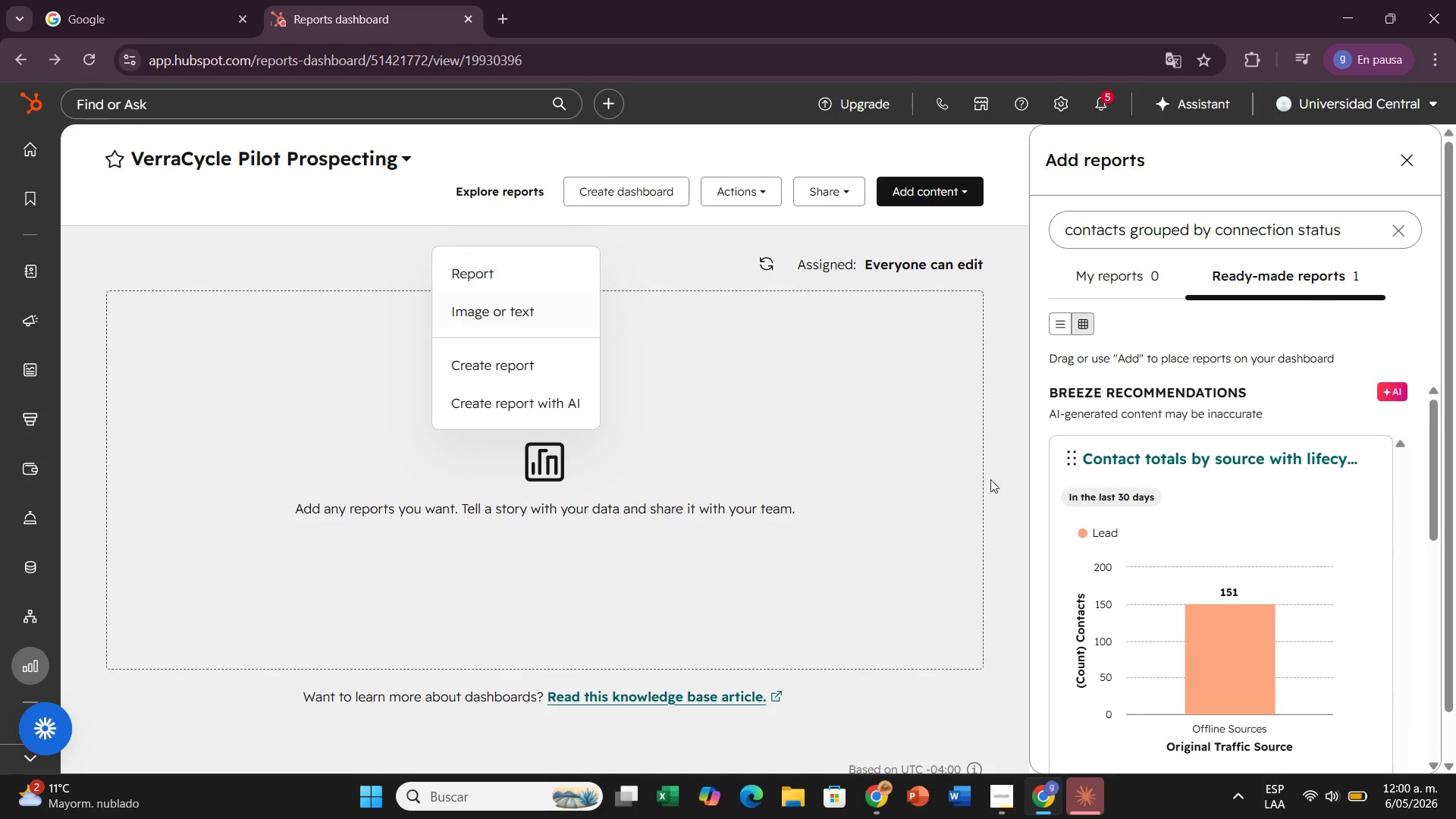 
wait(7.34)
 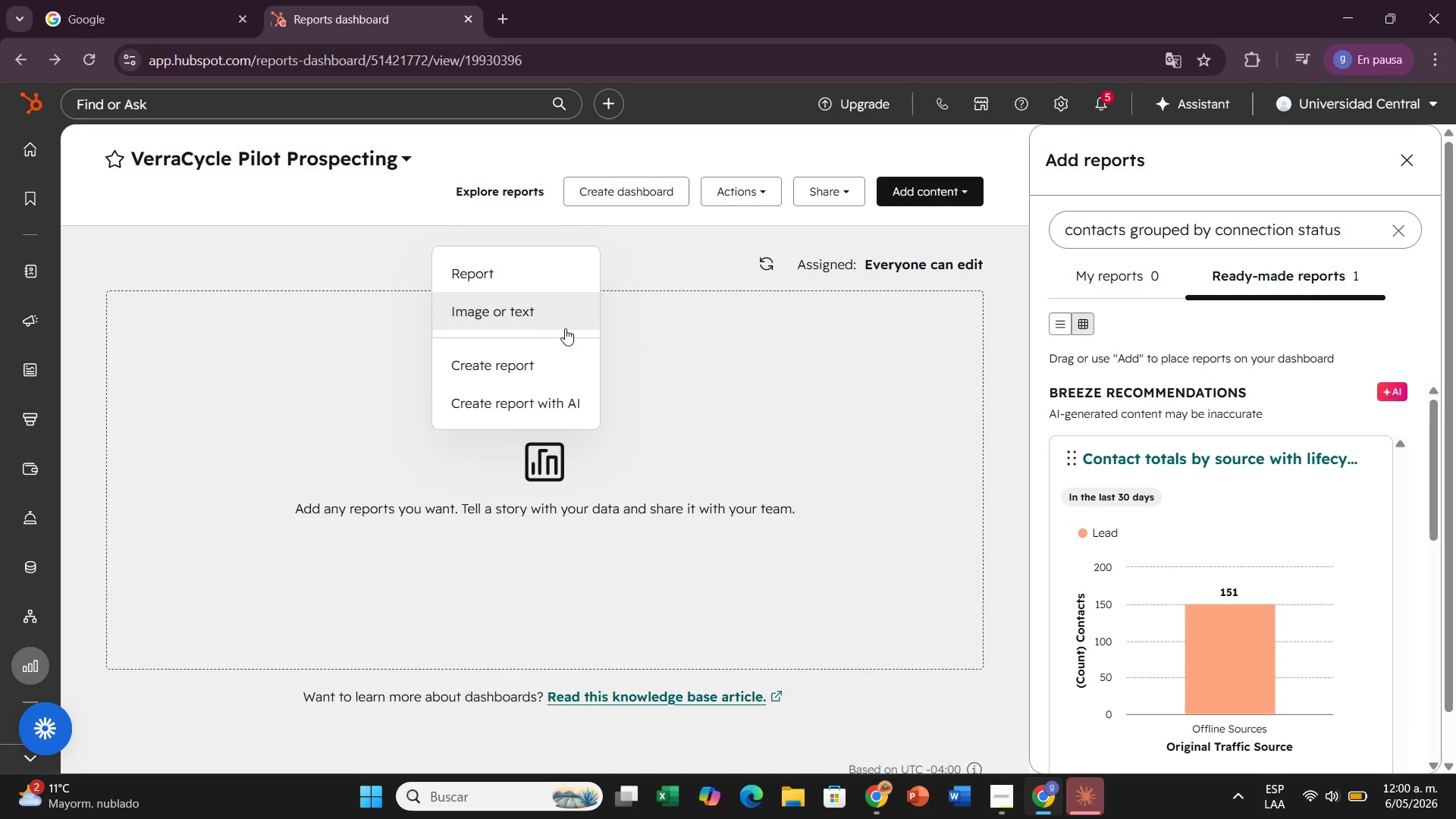 
left_click([1144, 273])
 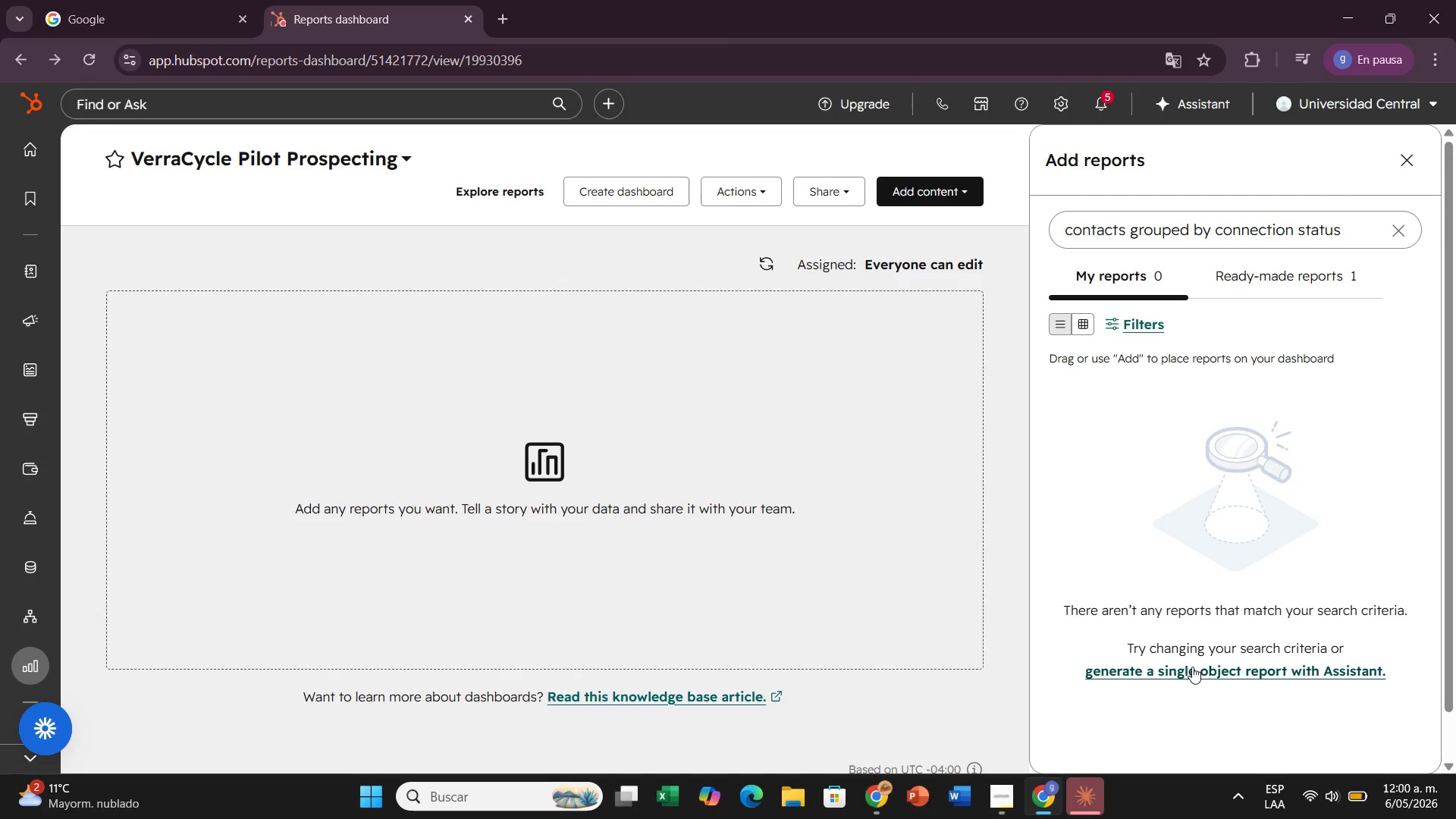 
left_click([1192, 667])
 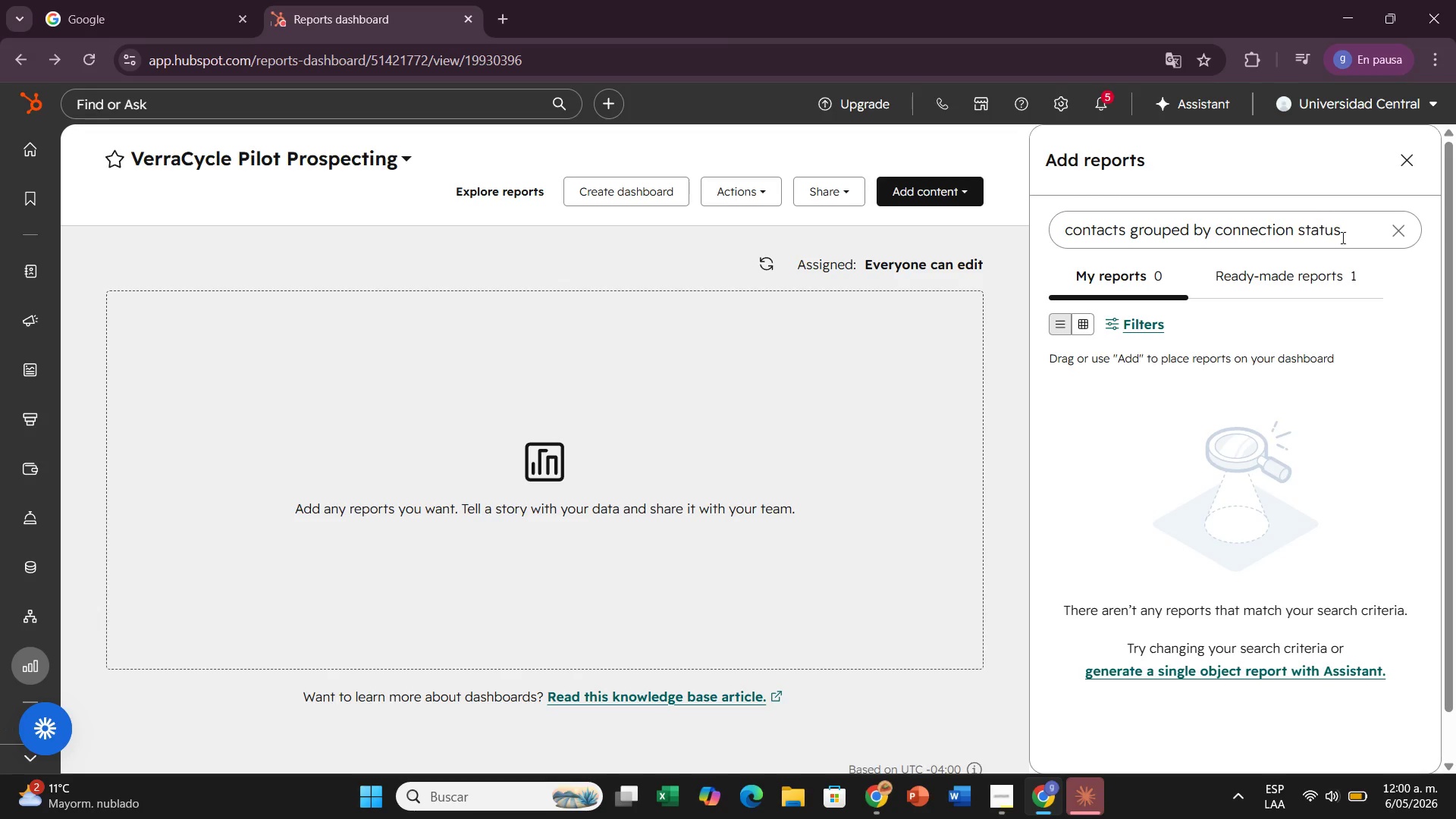 
left_click([1338, 236])
 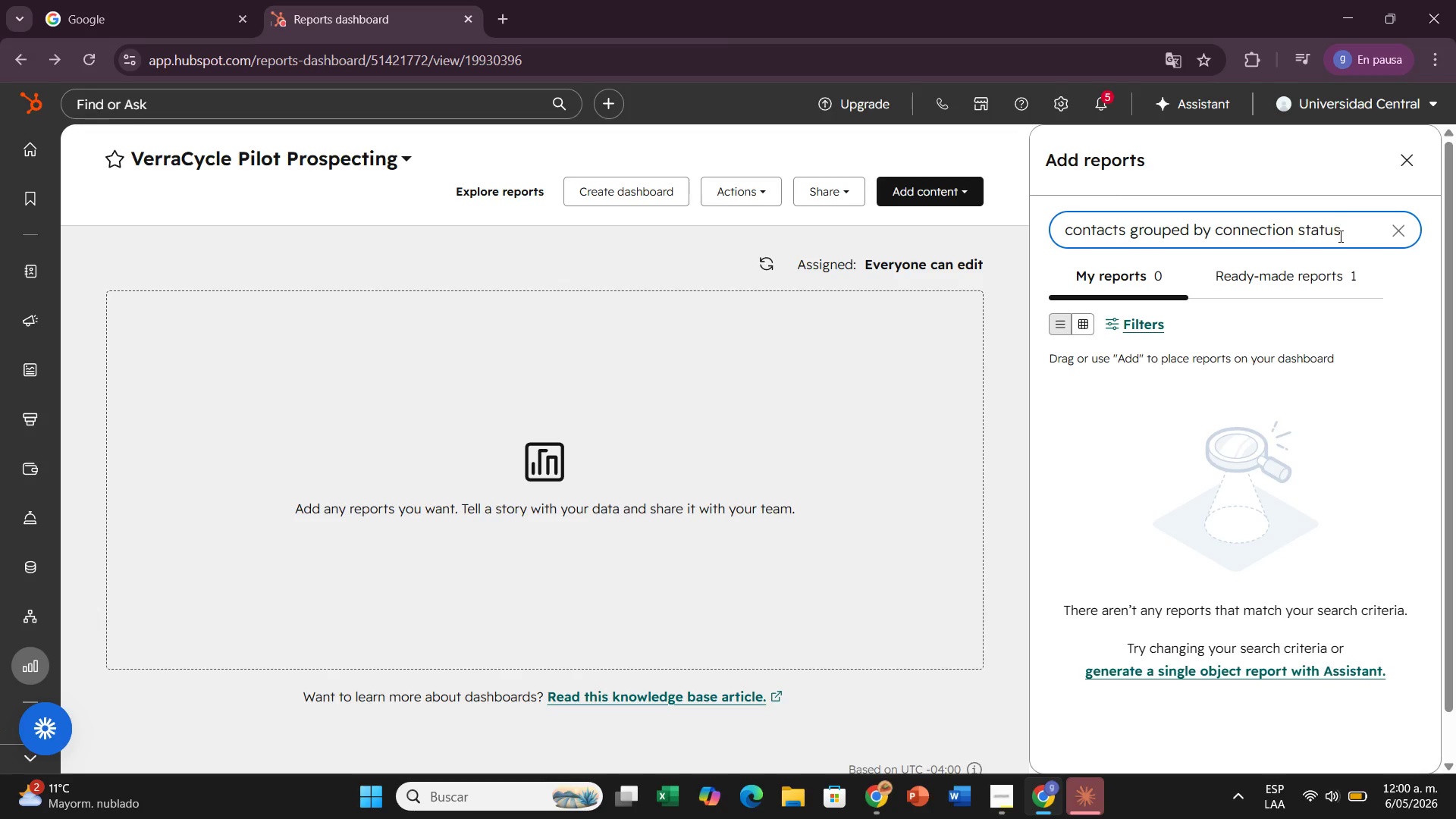 
left_click_drag(start_coordinate=[1339, 236], to_coordinate=[1032, 230])
 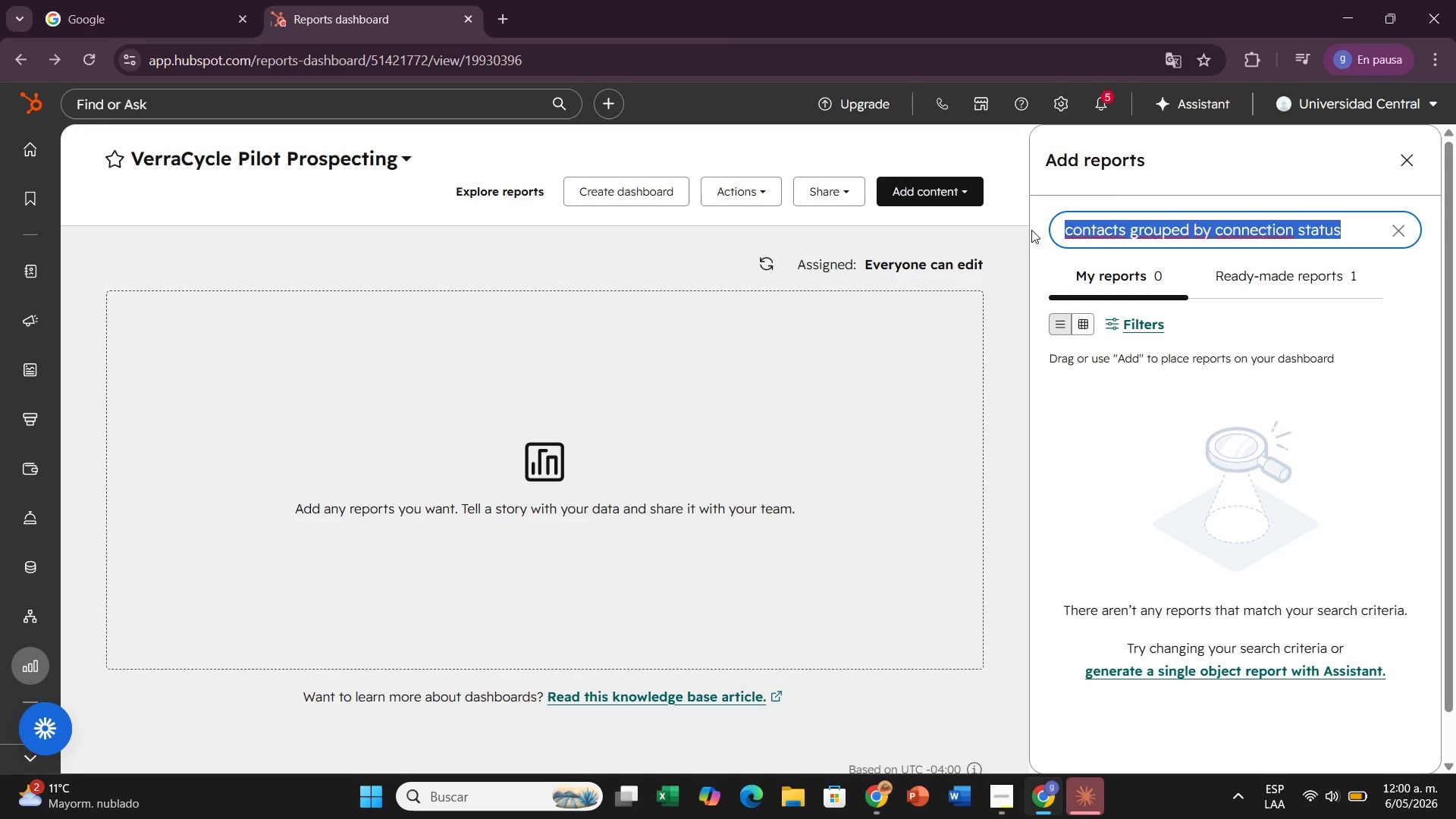 
key(Backspace)
 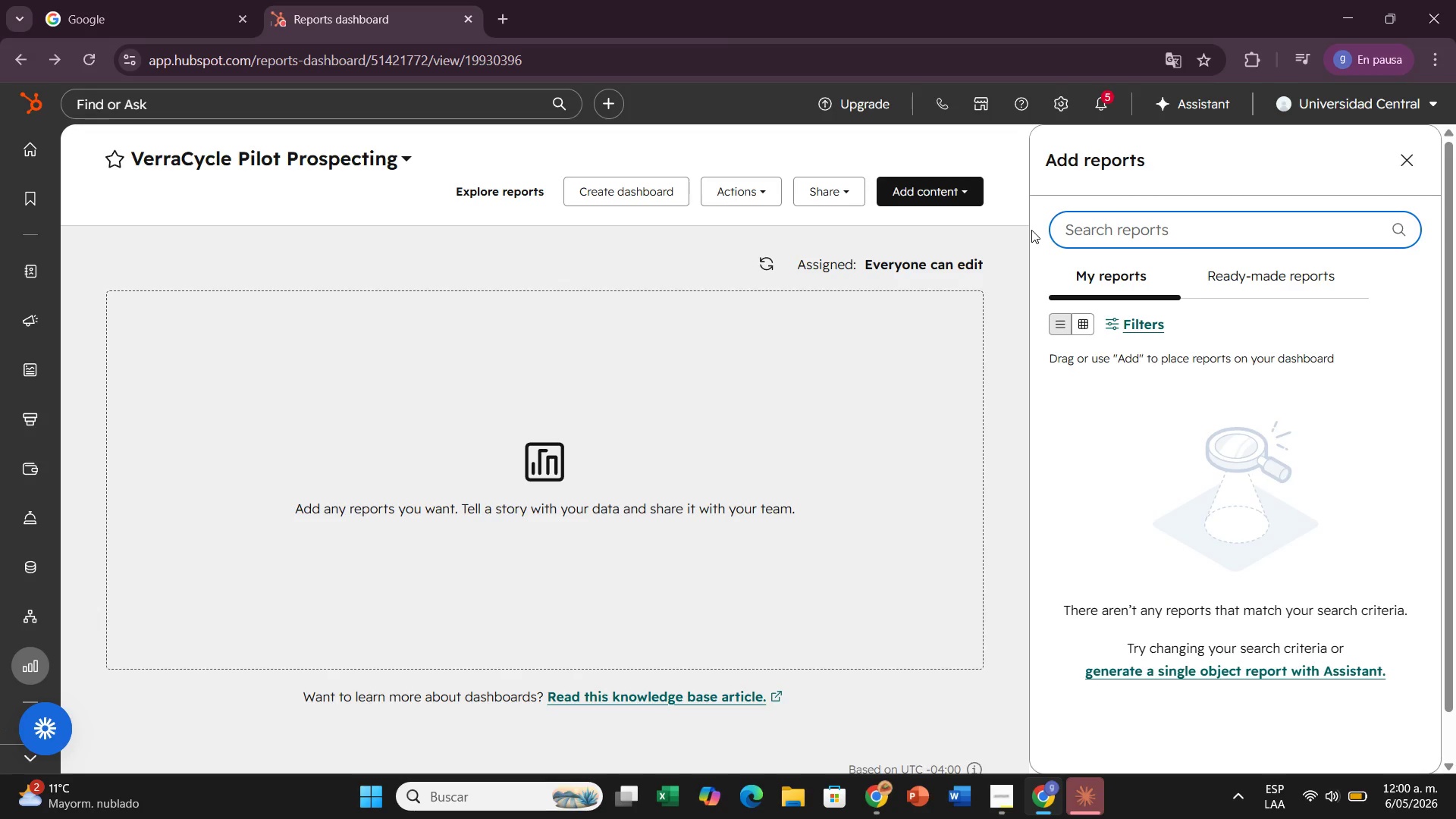 
wait(12.92)
 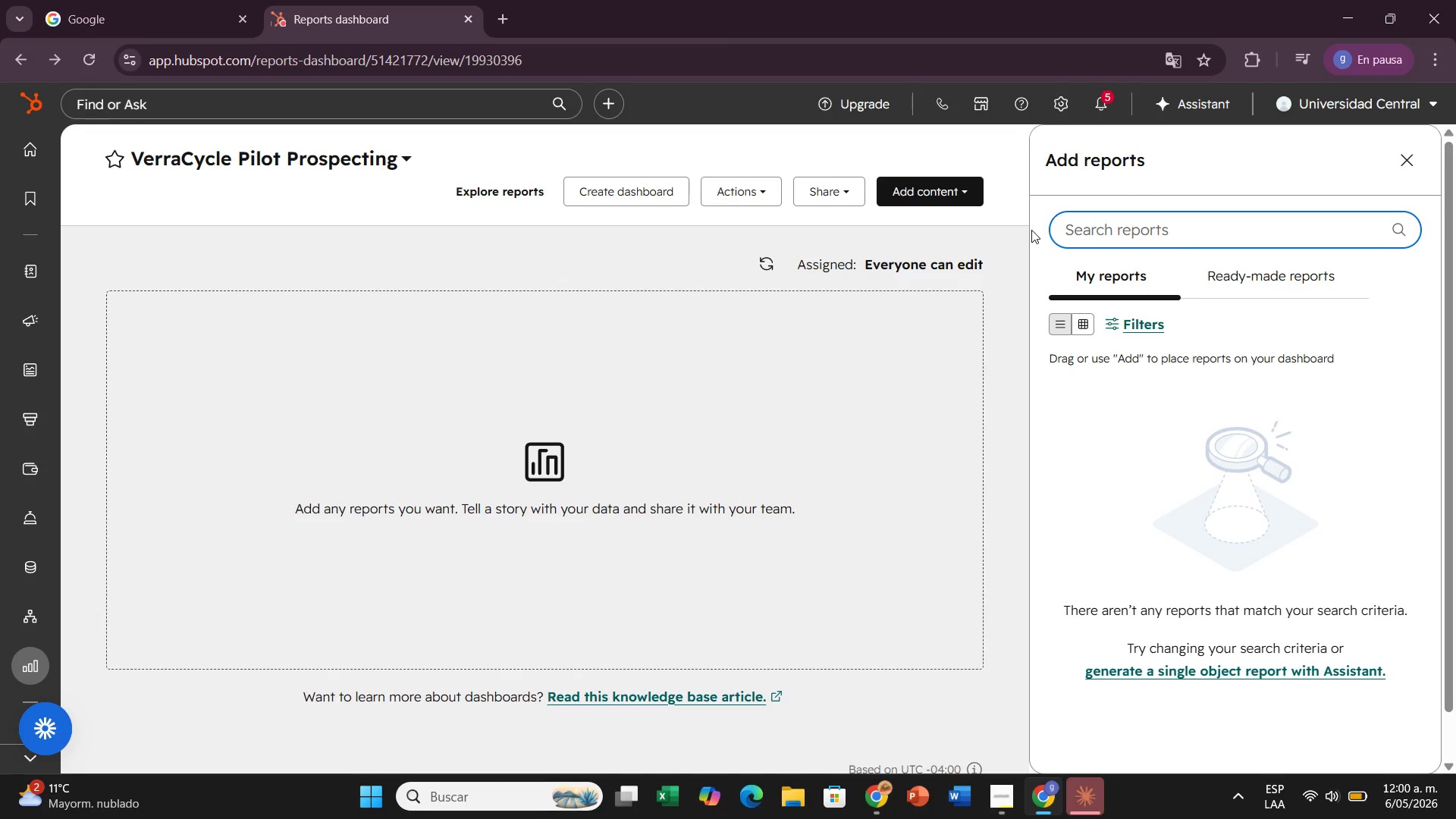 
left_click([496, 195])
 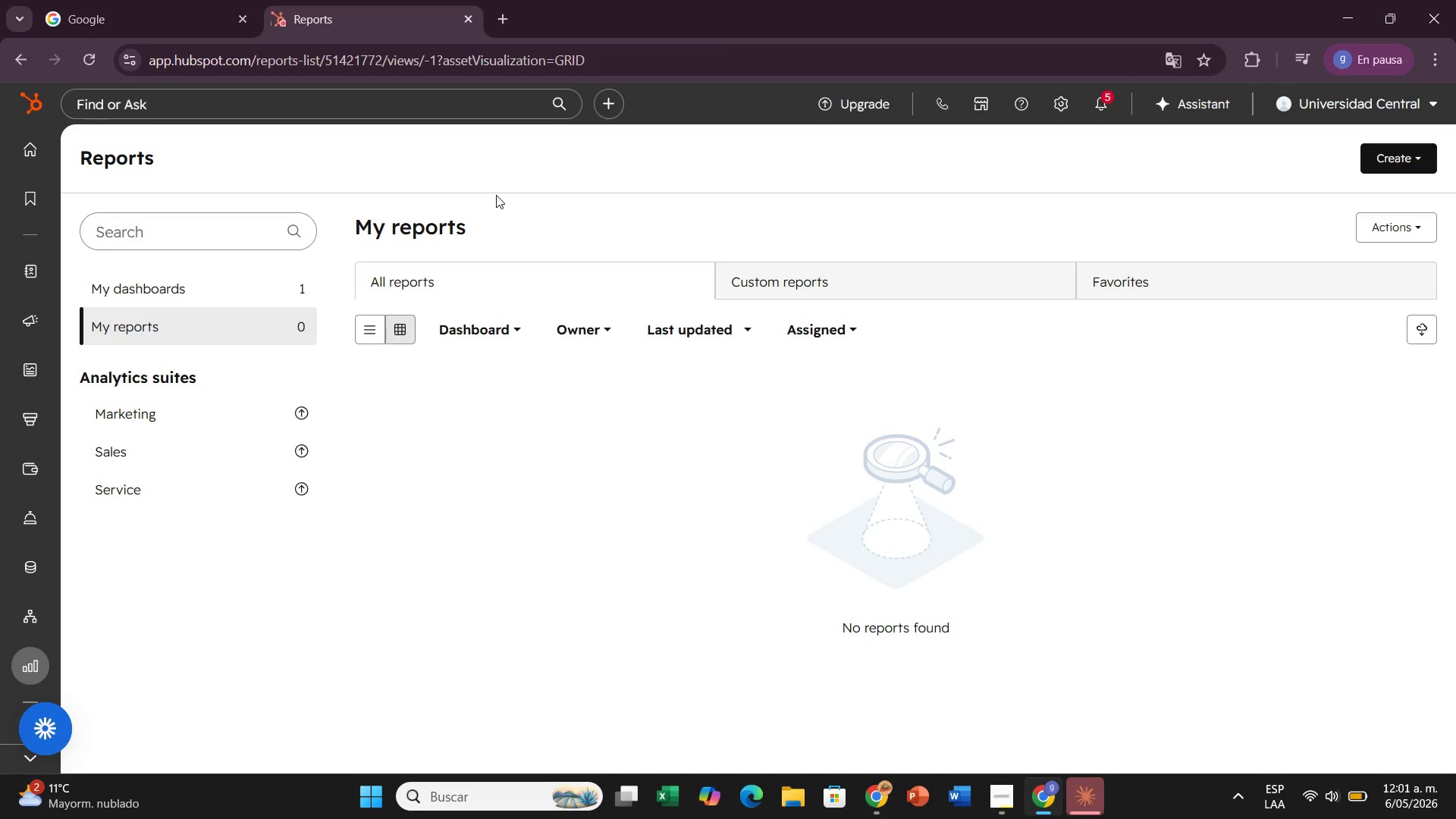 
wait(14.78)
 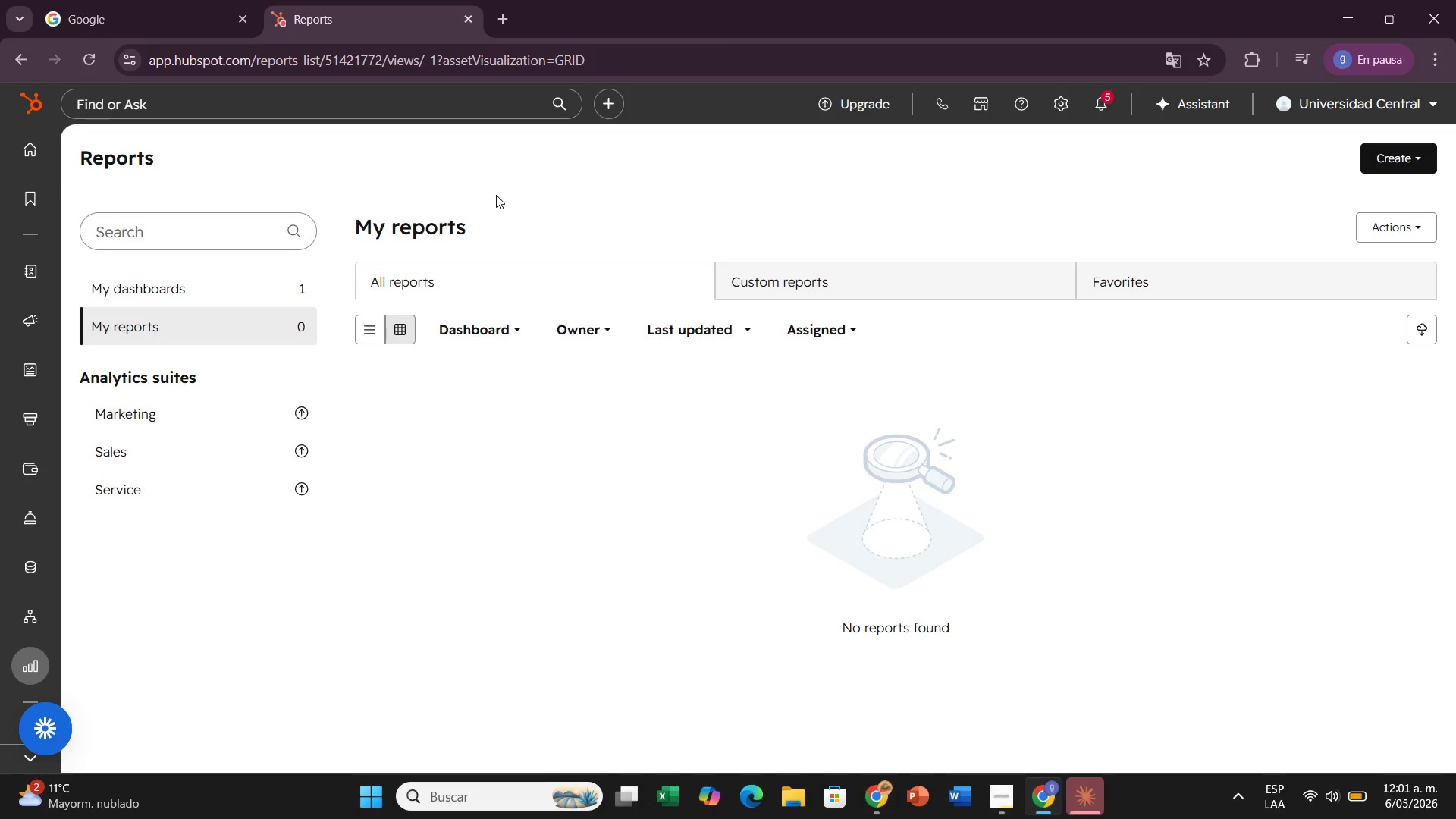 
left_click([27, 55])
 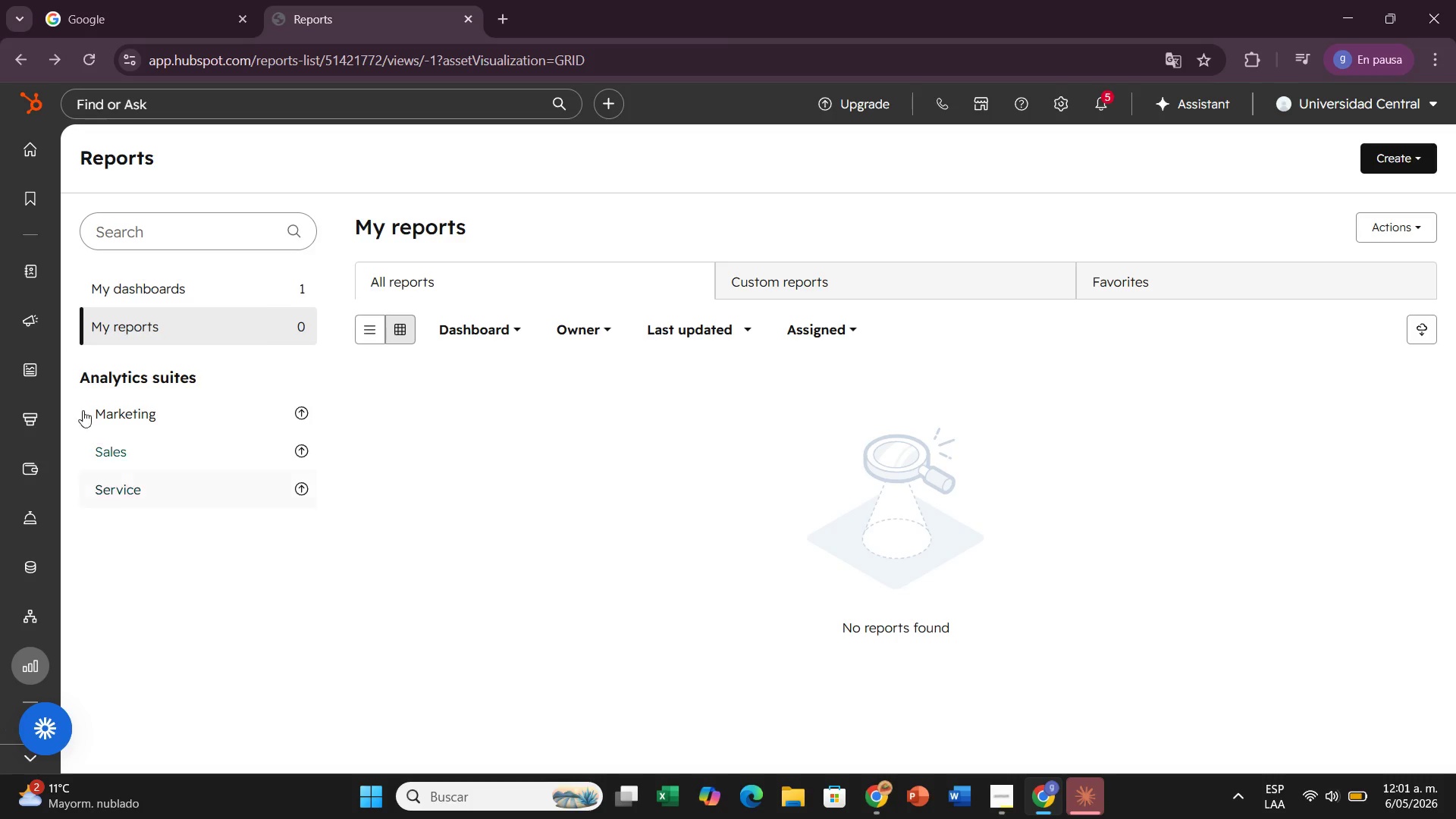 
wait(6.55)
 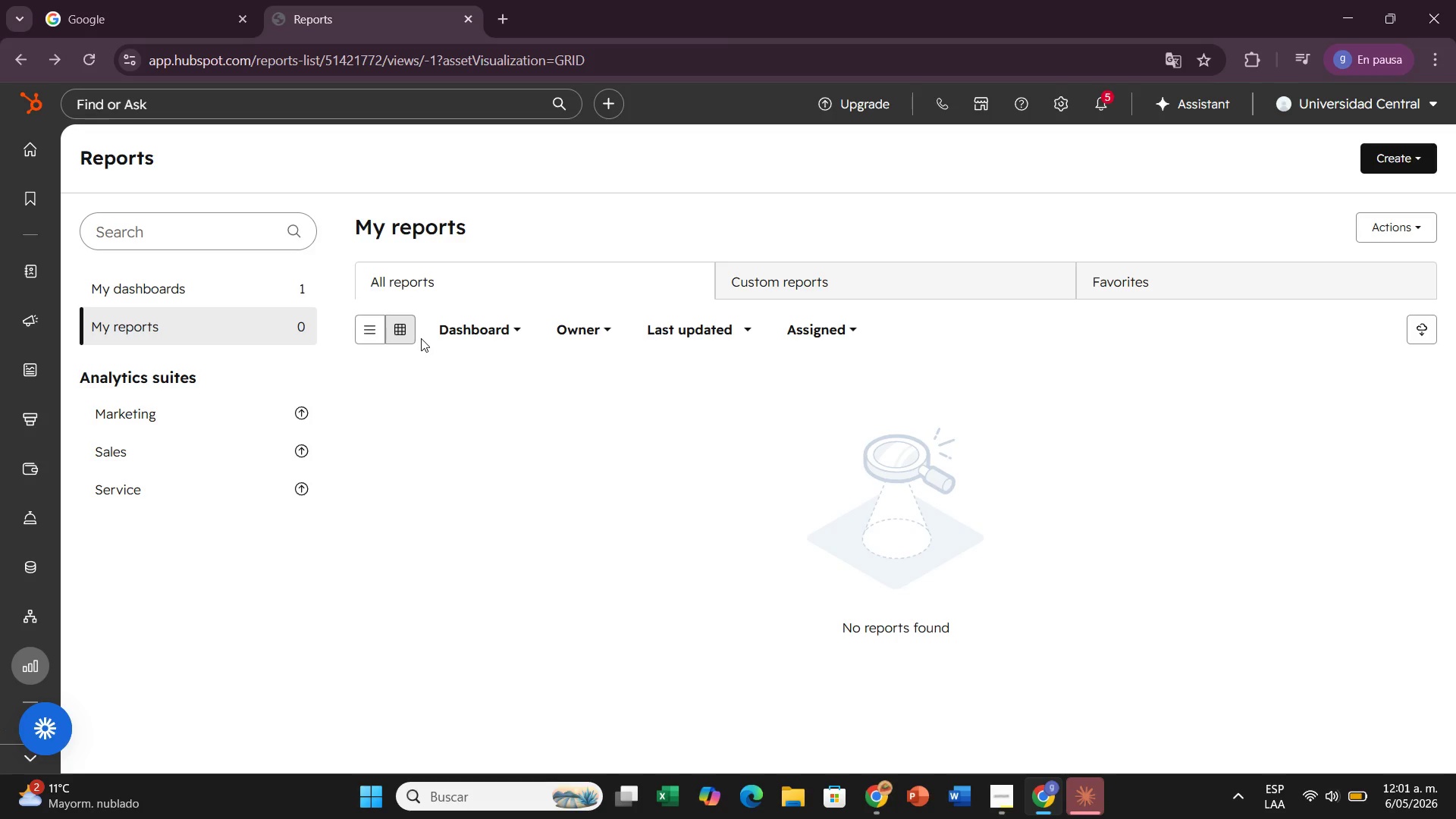 
left_click([18, 62])
 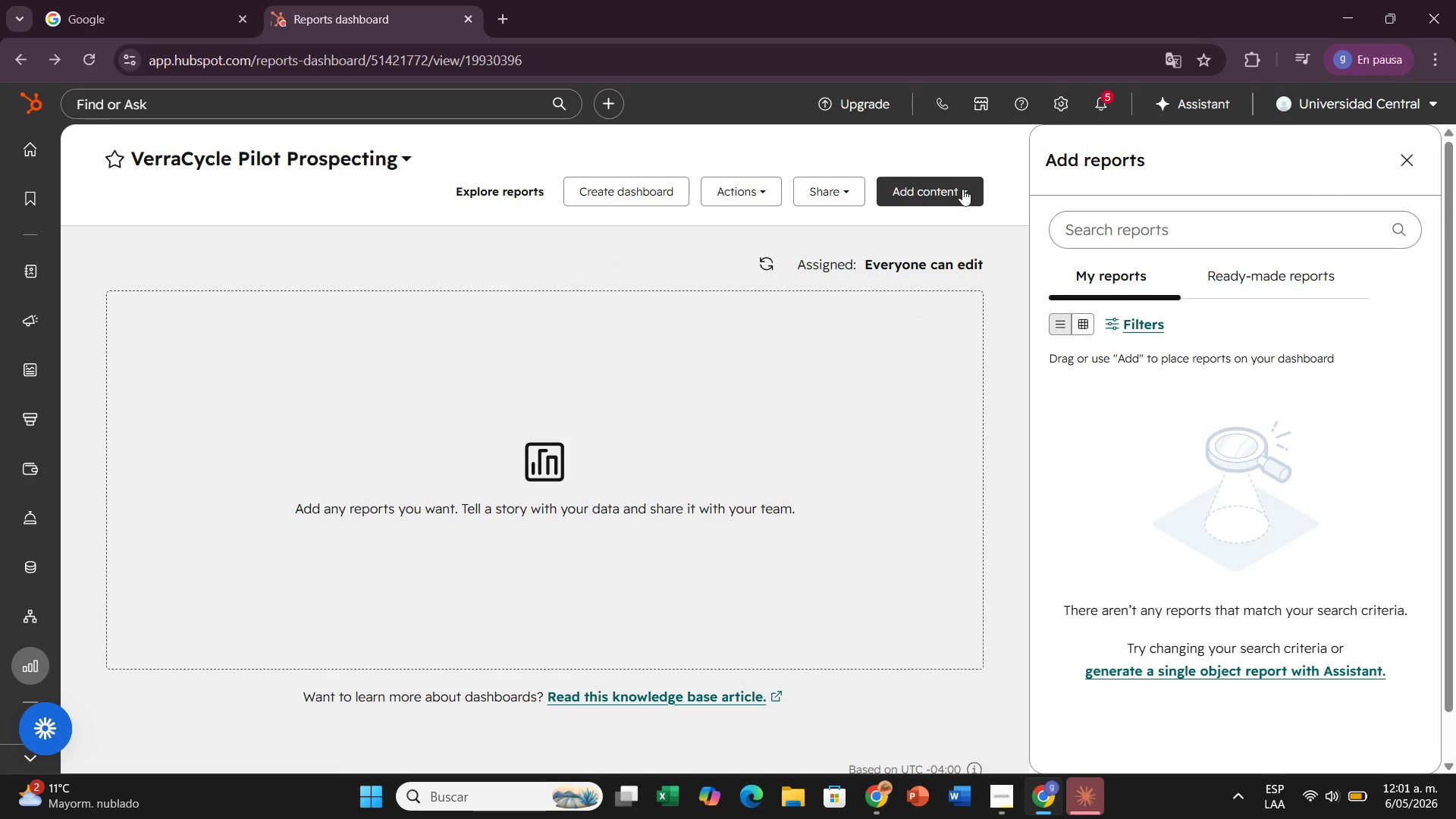 
wait(7.99)
 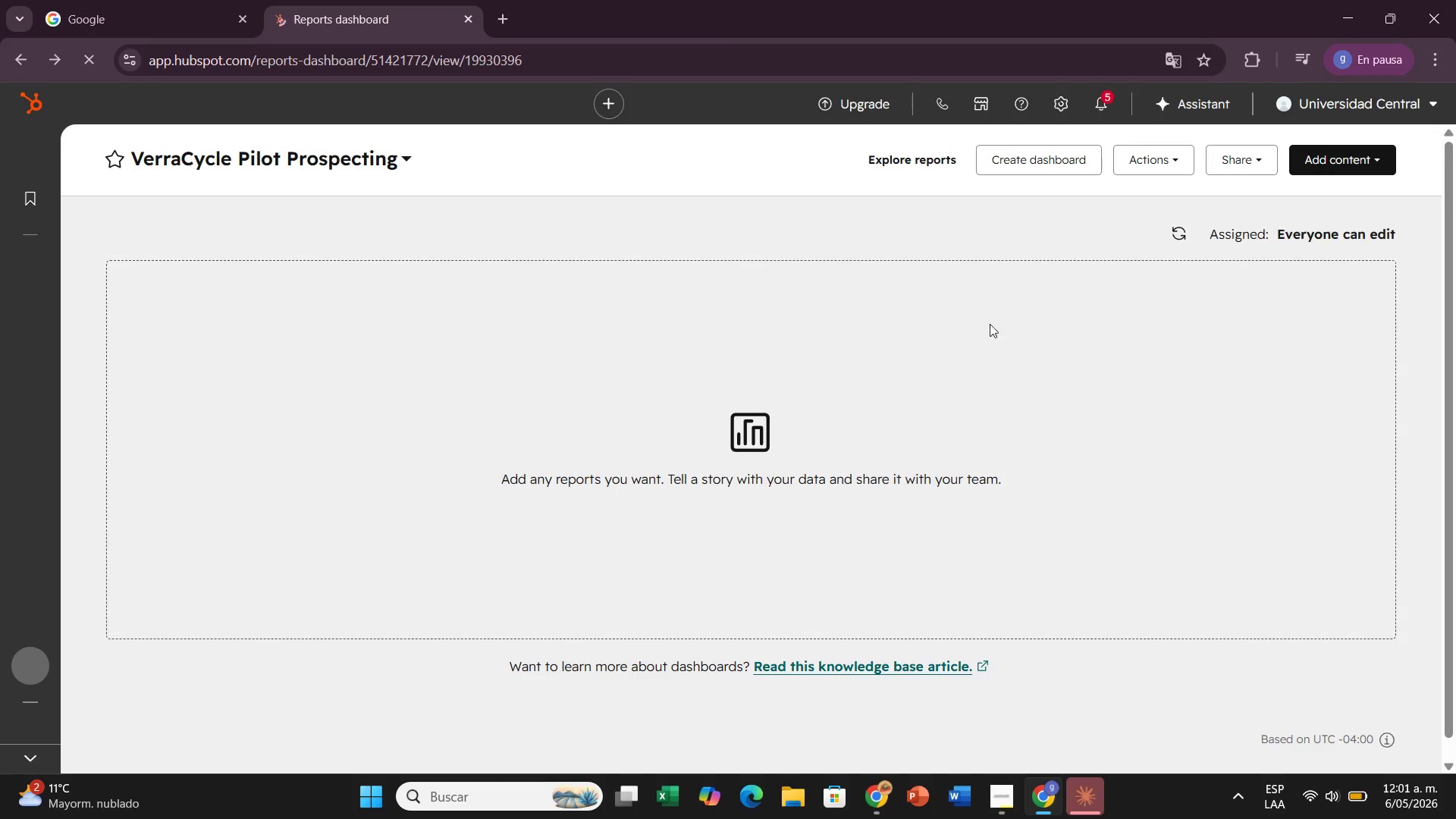 
left_click([963, 190])
 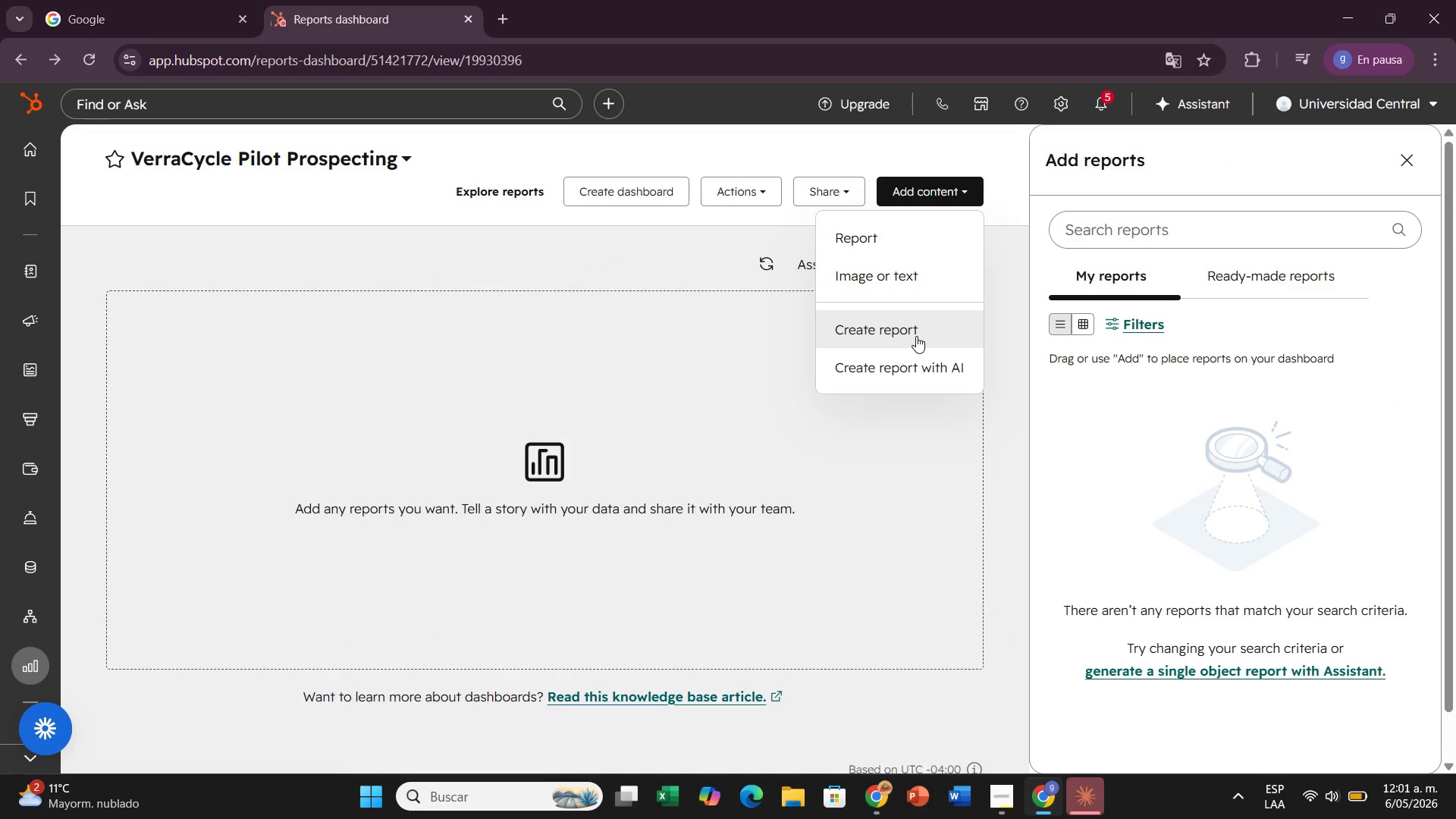 
left_click([916, 336])
 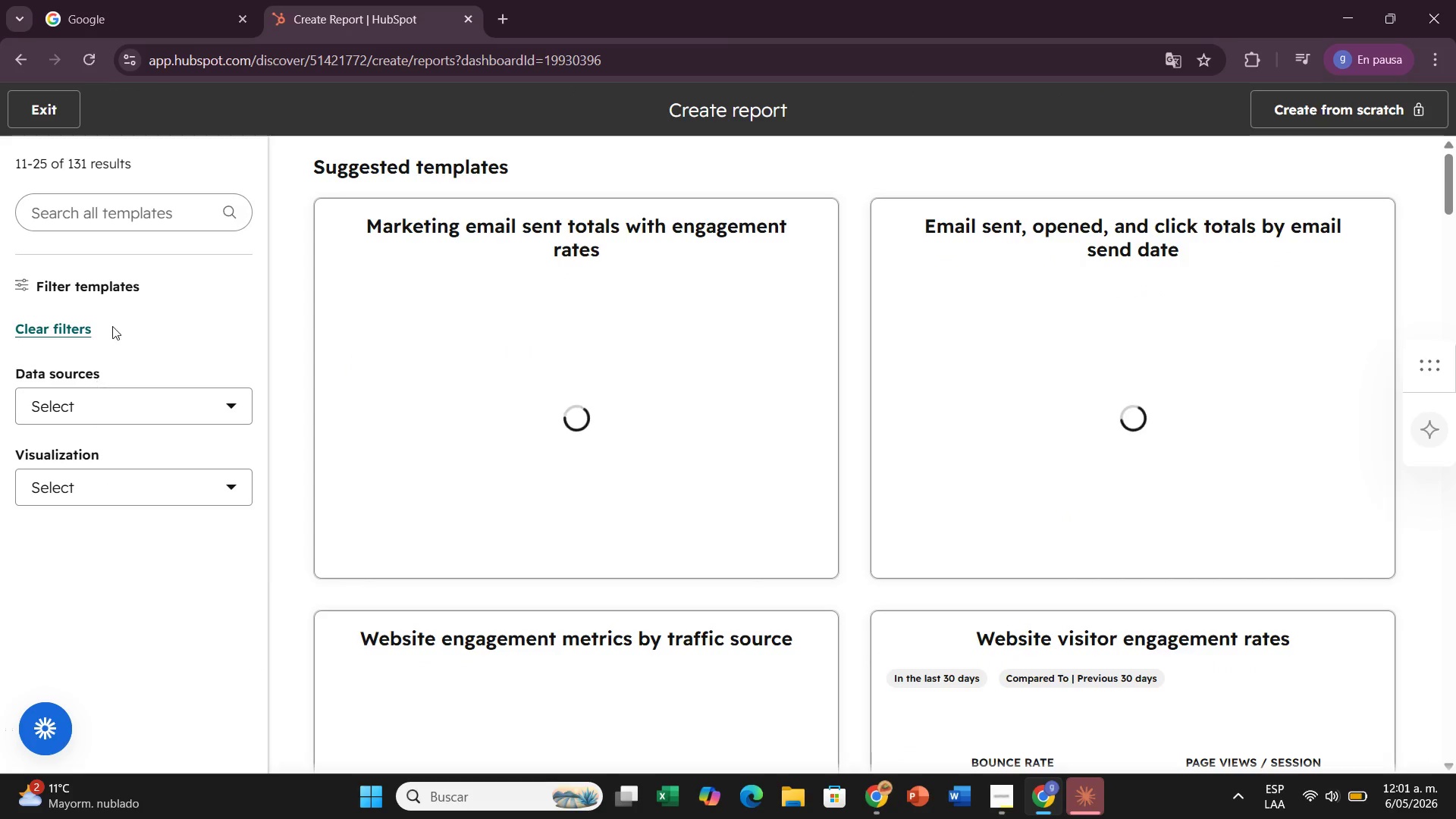 
wait(7.25)
 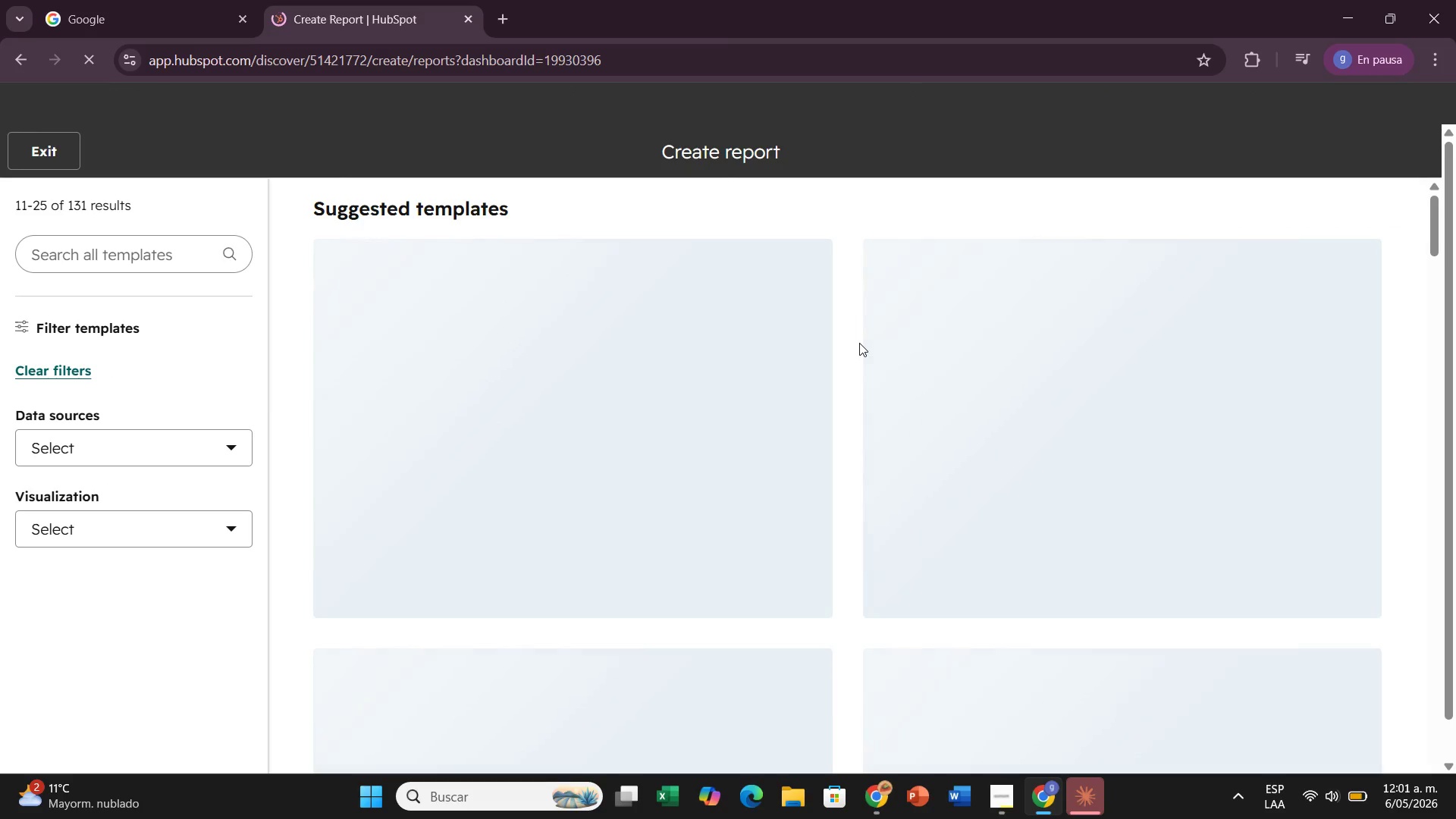 
left_click([151, 232])
 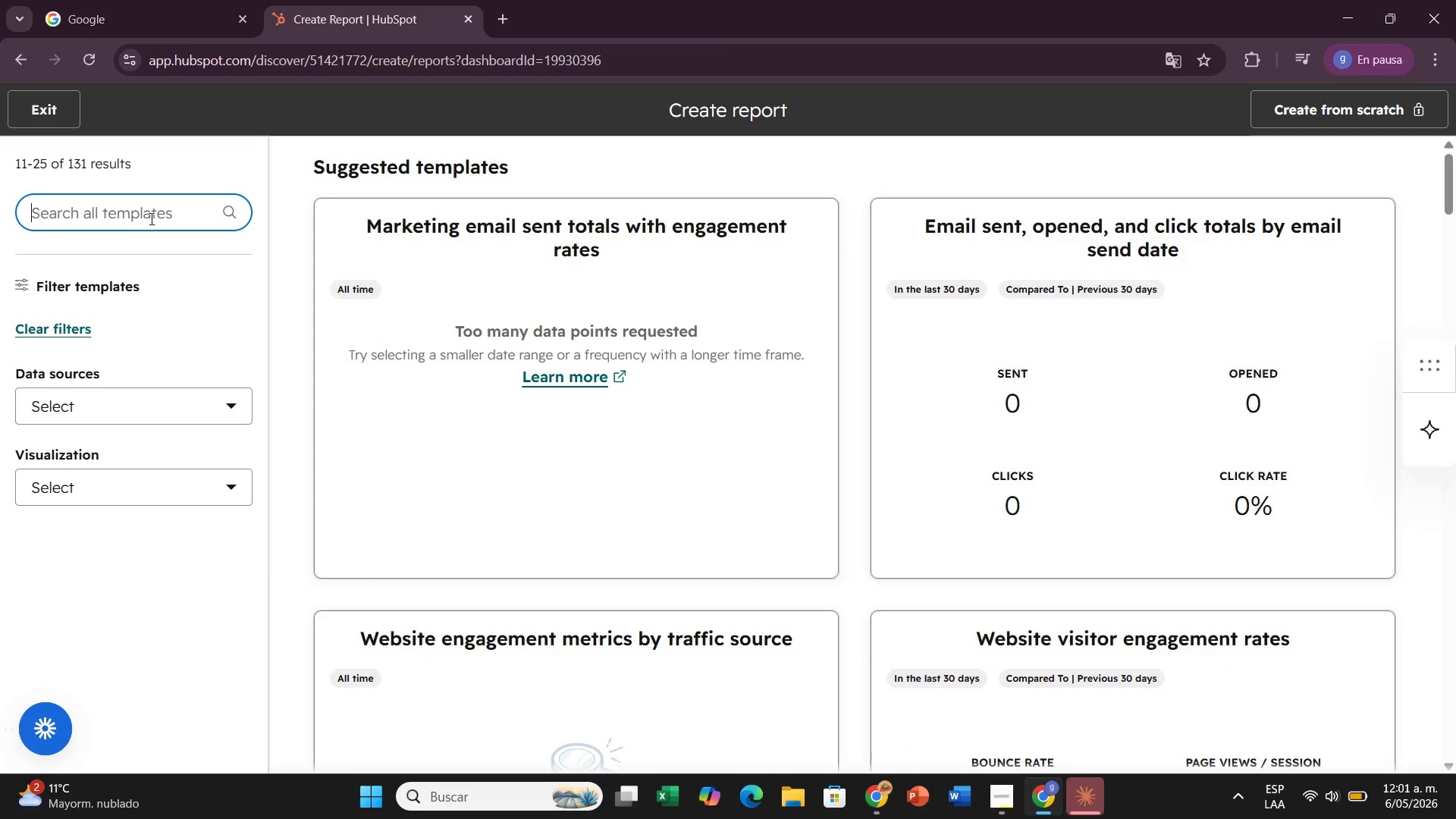 
left_click([150, 218])
 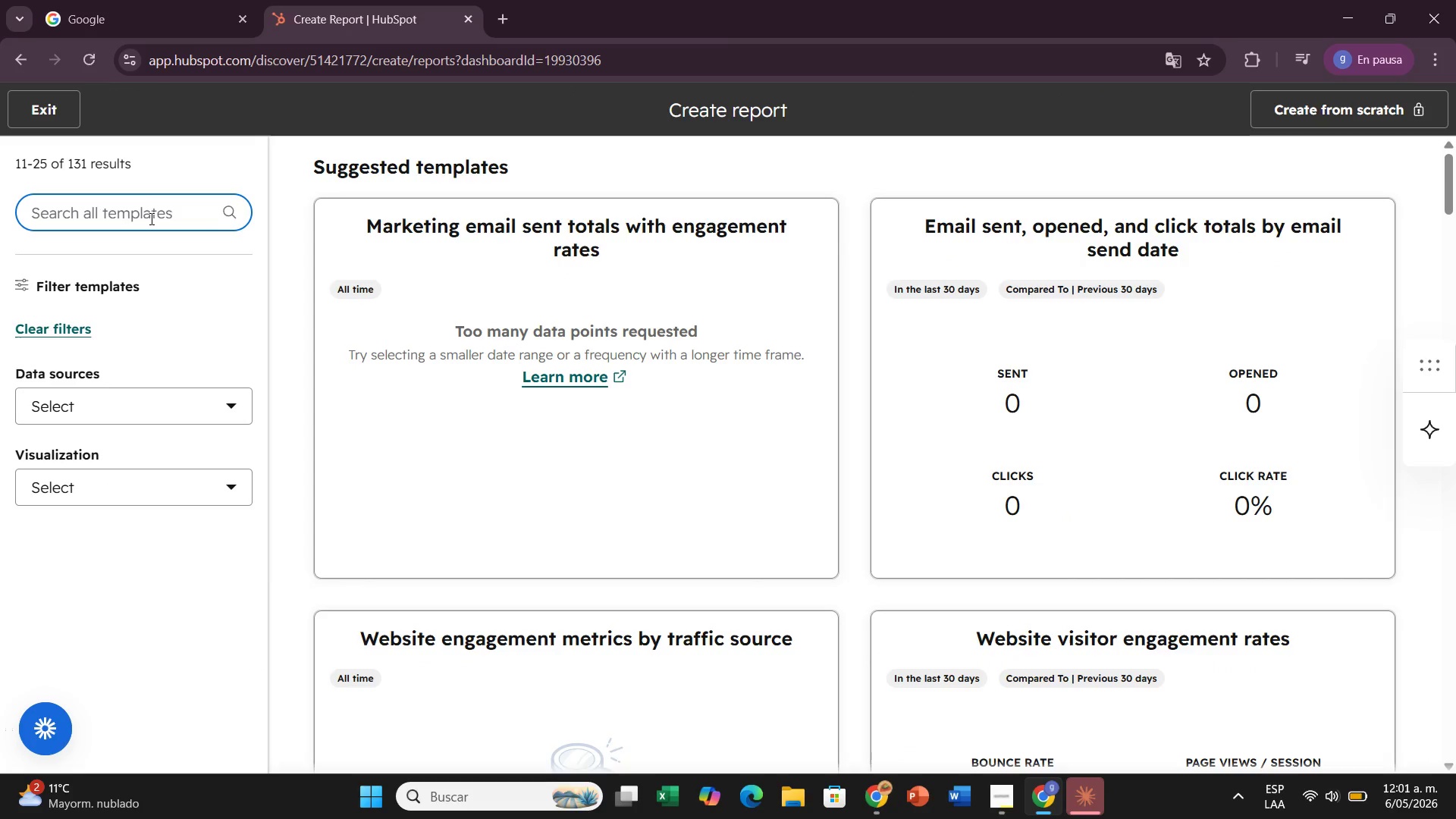 
type(sib)
key(Backspace)
type(ngle )
 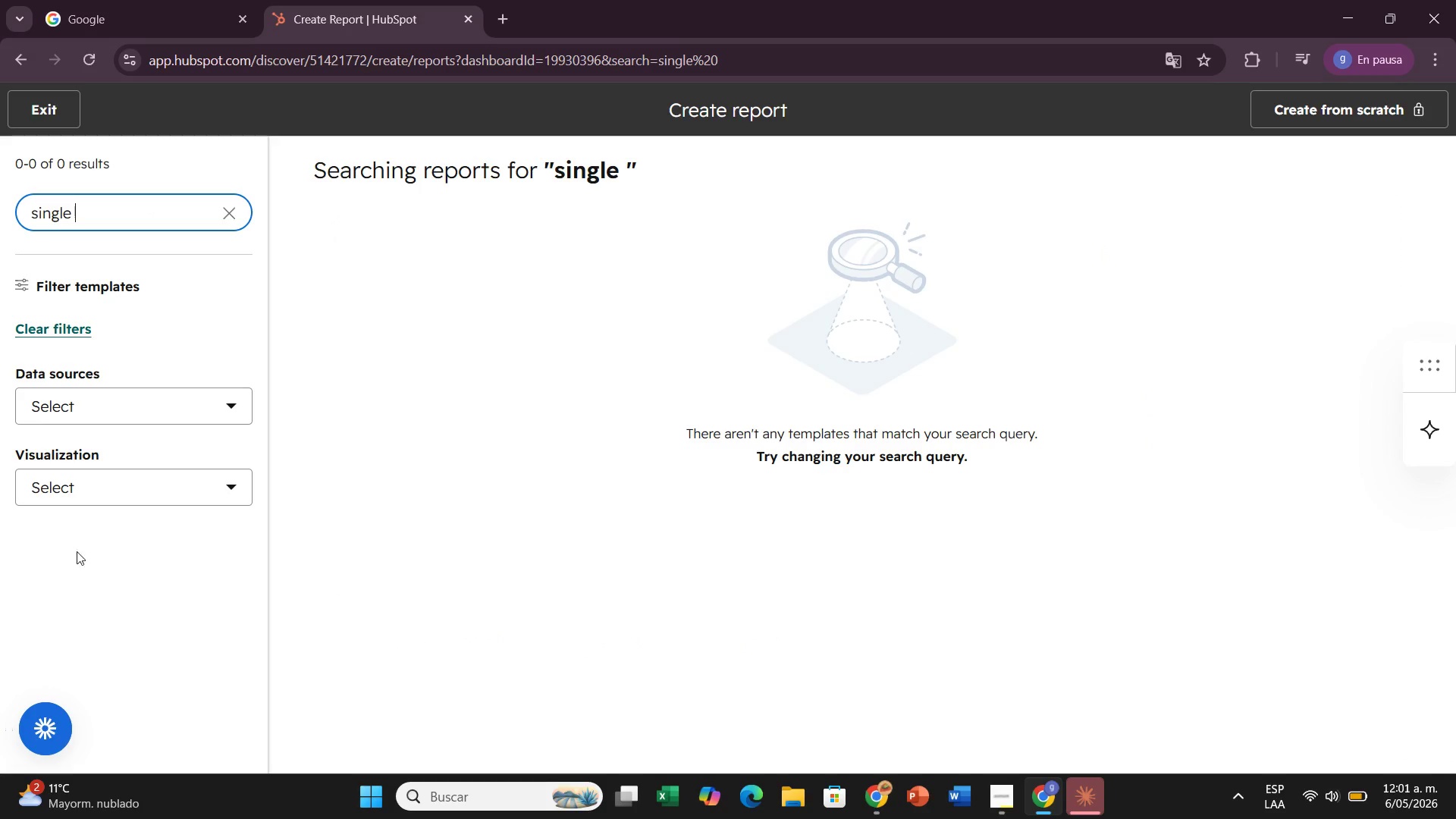 
left_click([181, 406])
 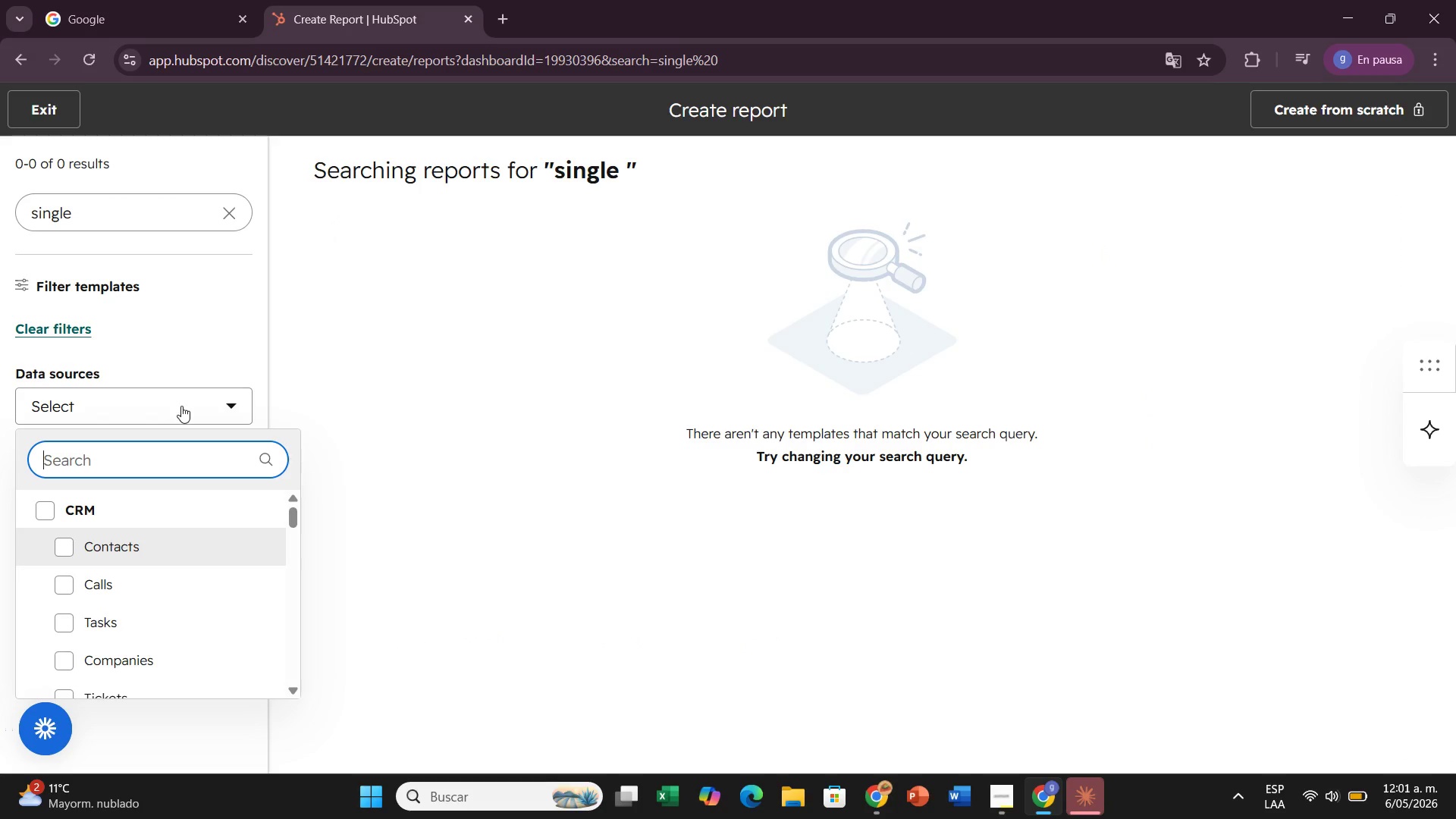 
left_click([181, 406])
 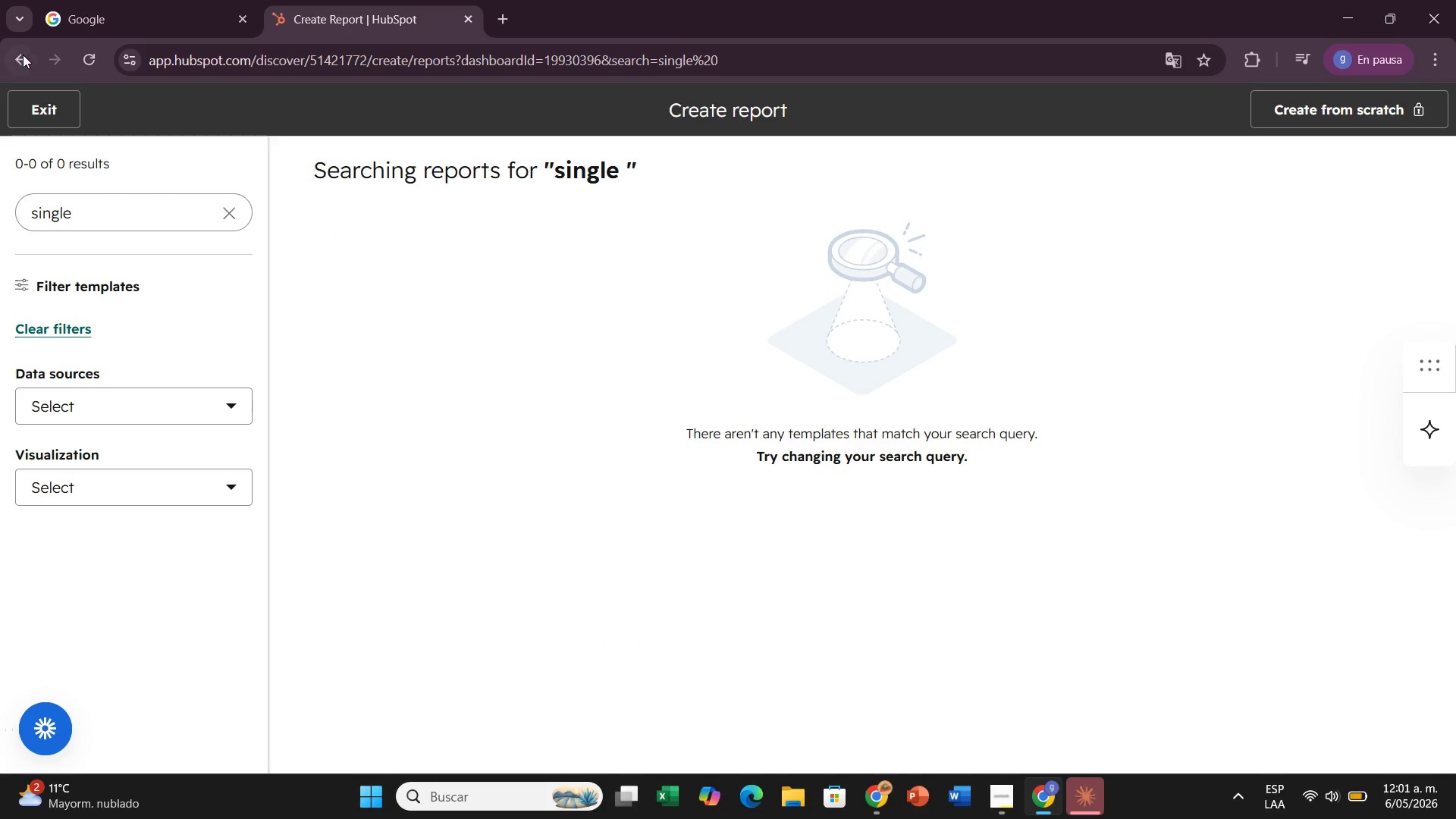 
left_click([23, 55])
 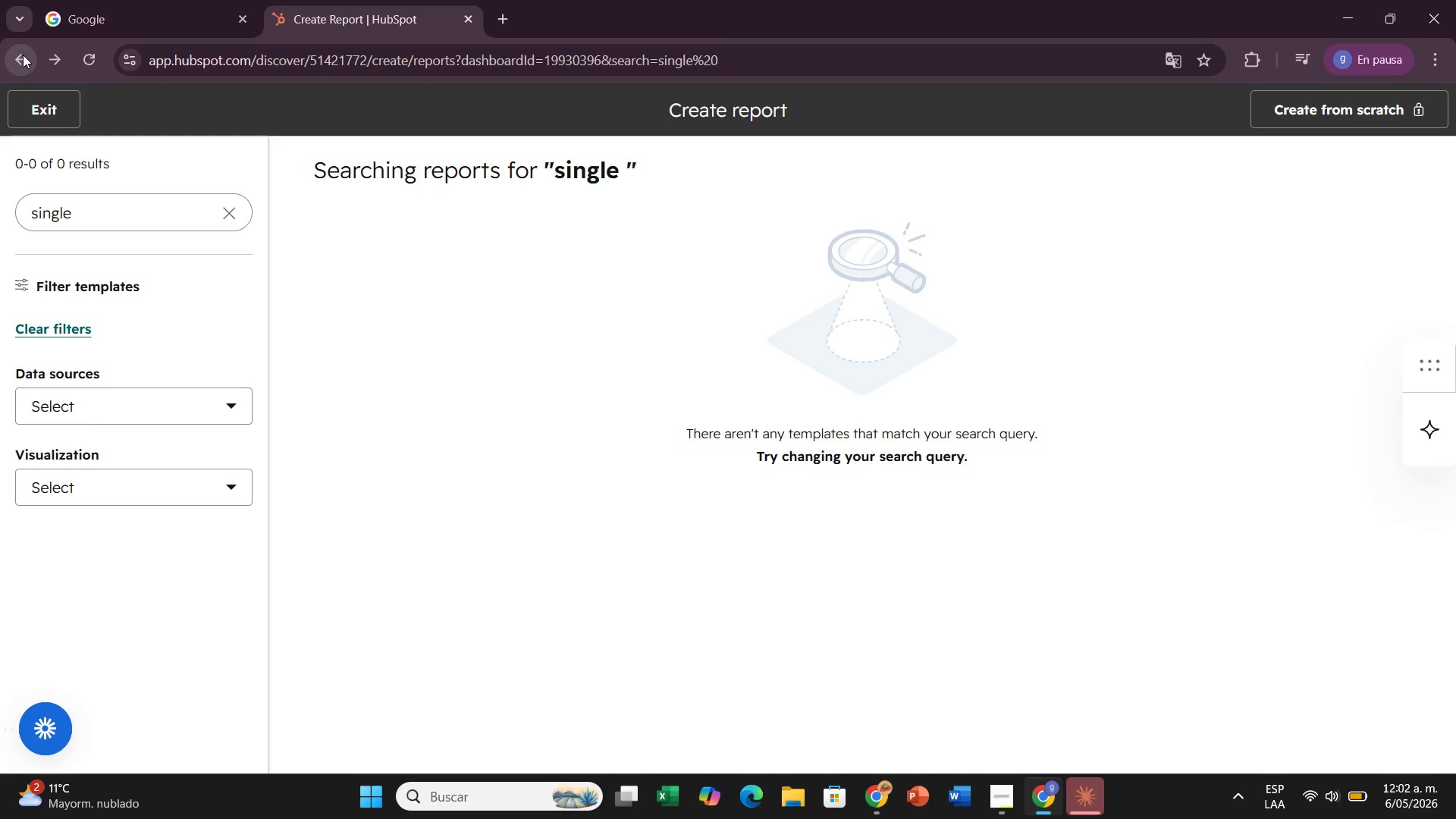 
wait(19.53)
 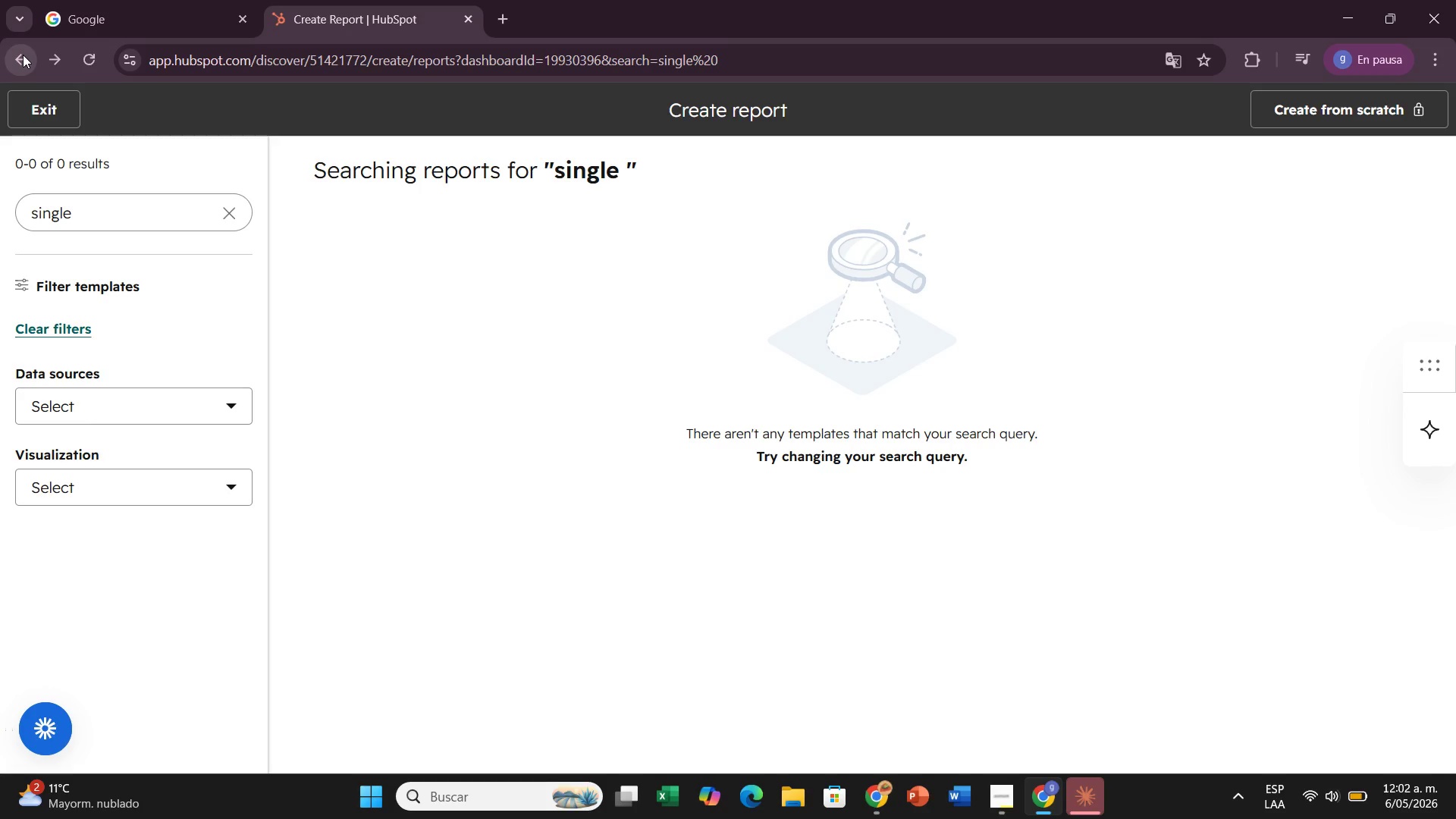 
left_click([1438, 422])
 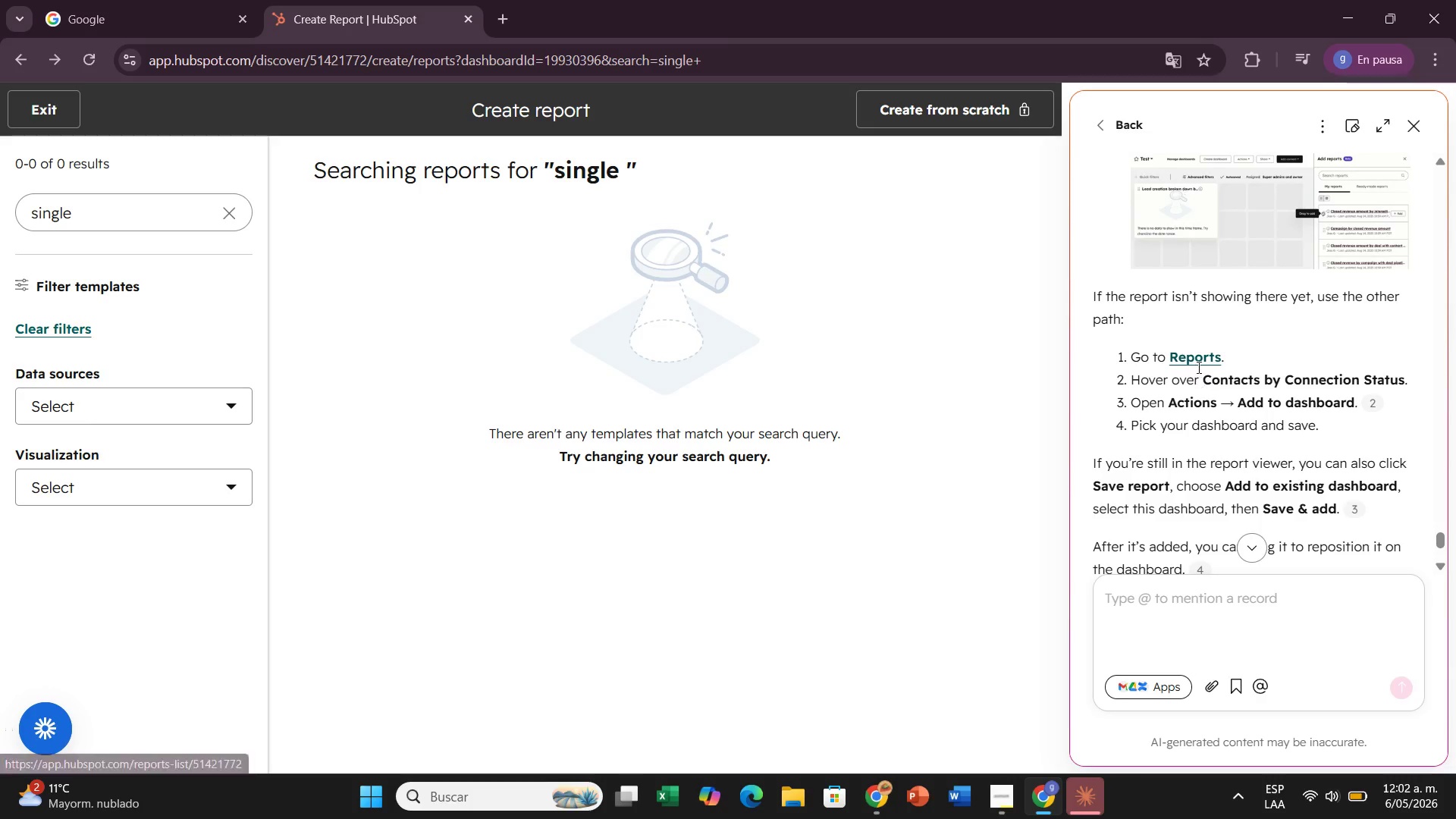 
wait(9.64)
 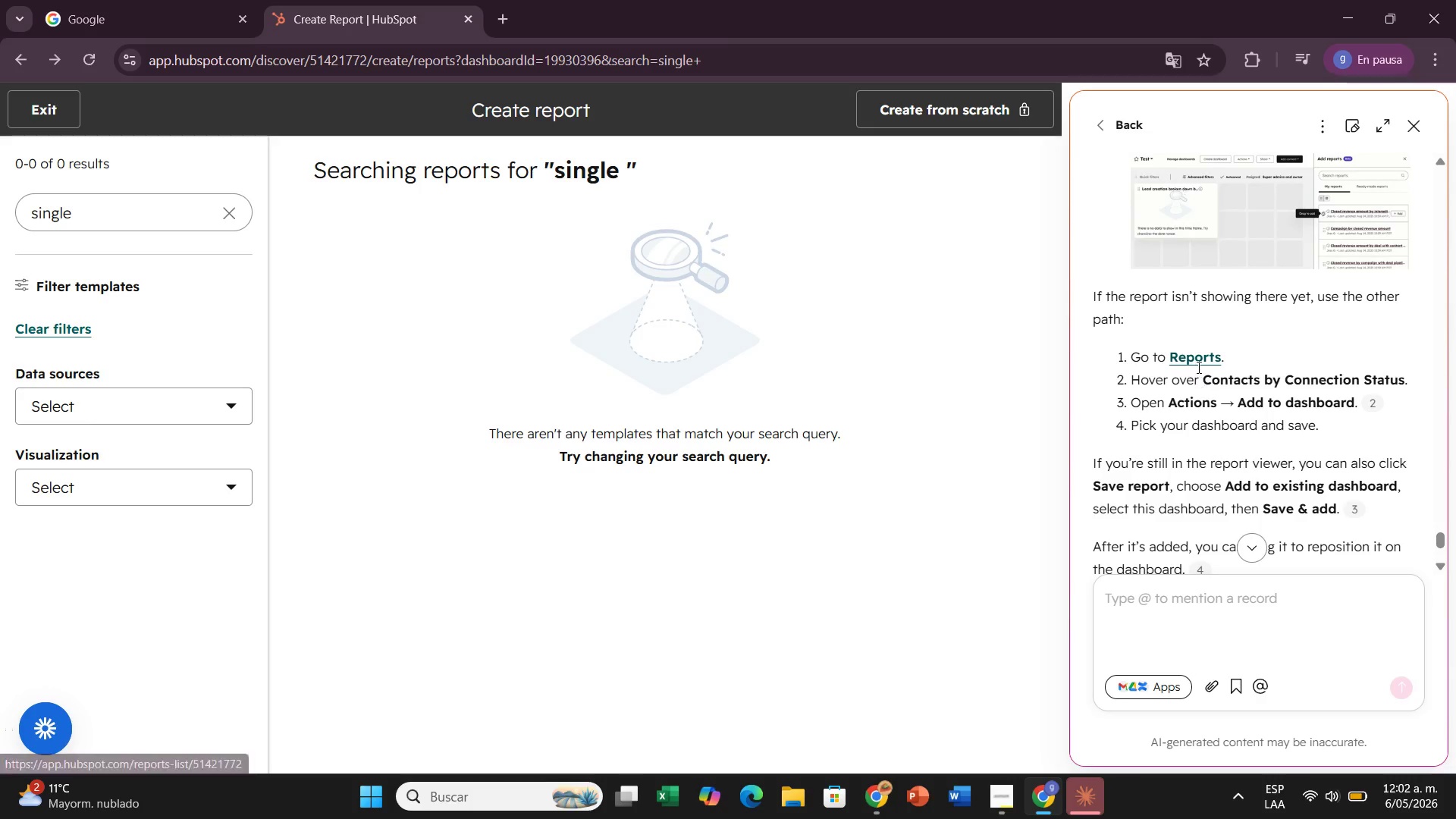 
left_click([1195, 354])
 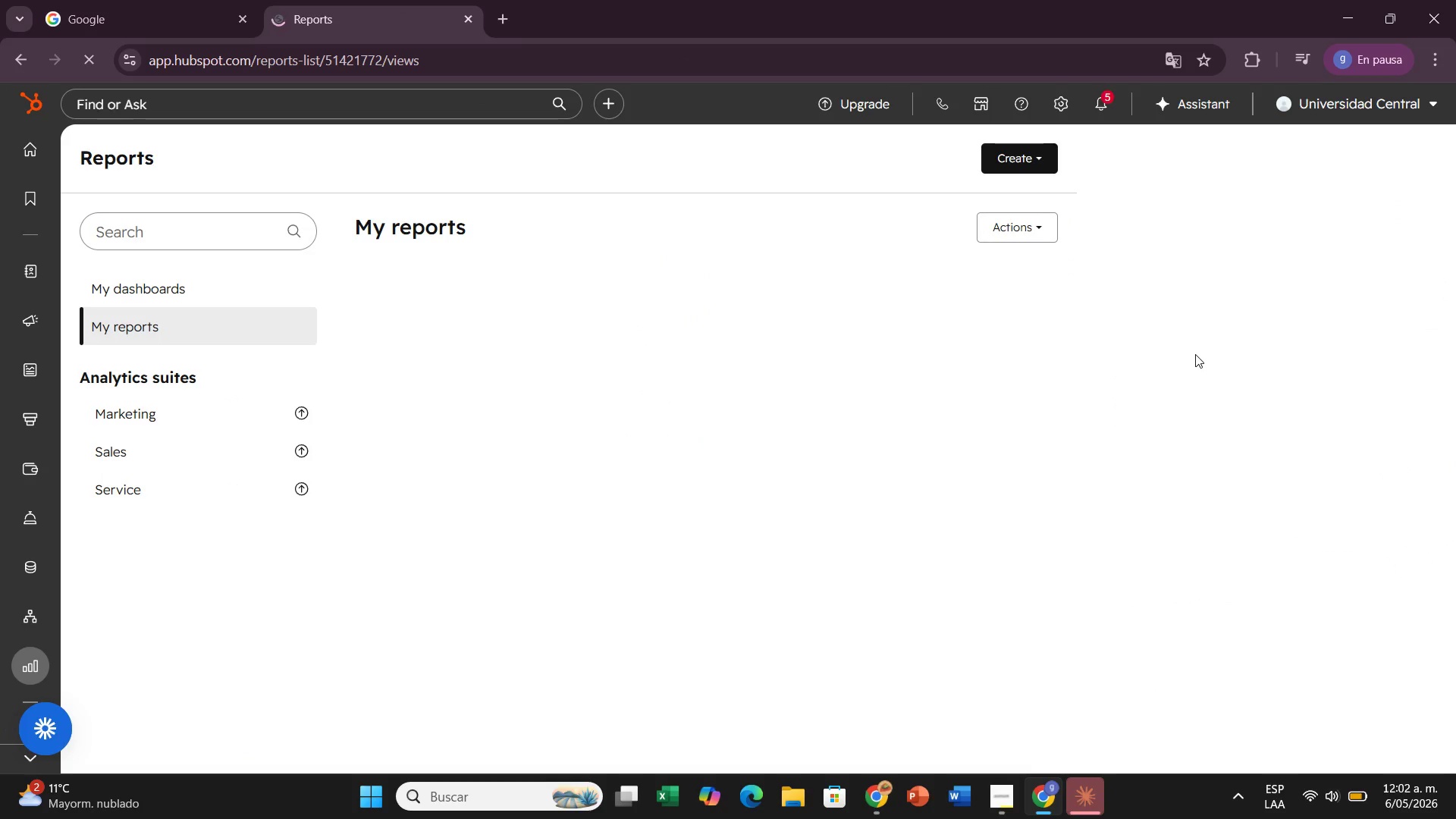 
wait(8.11)
 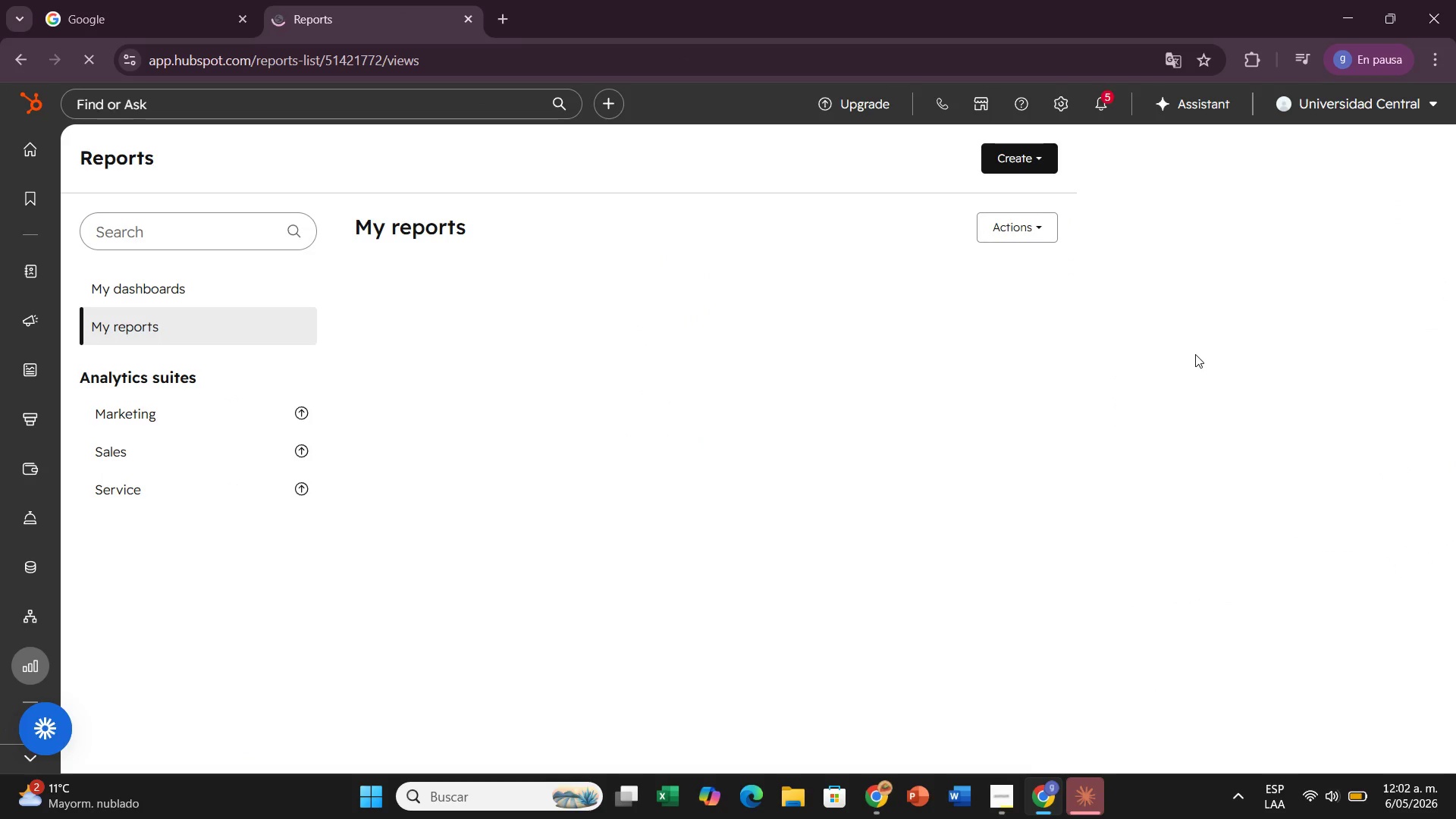 
scroll: coordinate [1299, 498], scroll_direction: down, amount: 2.0
 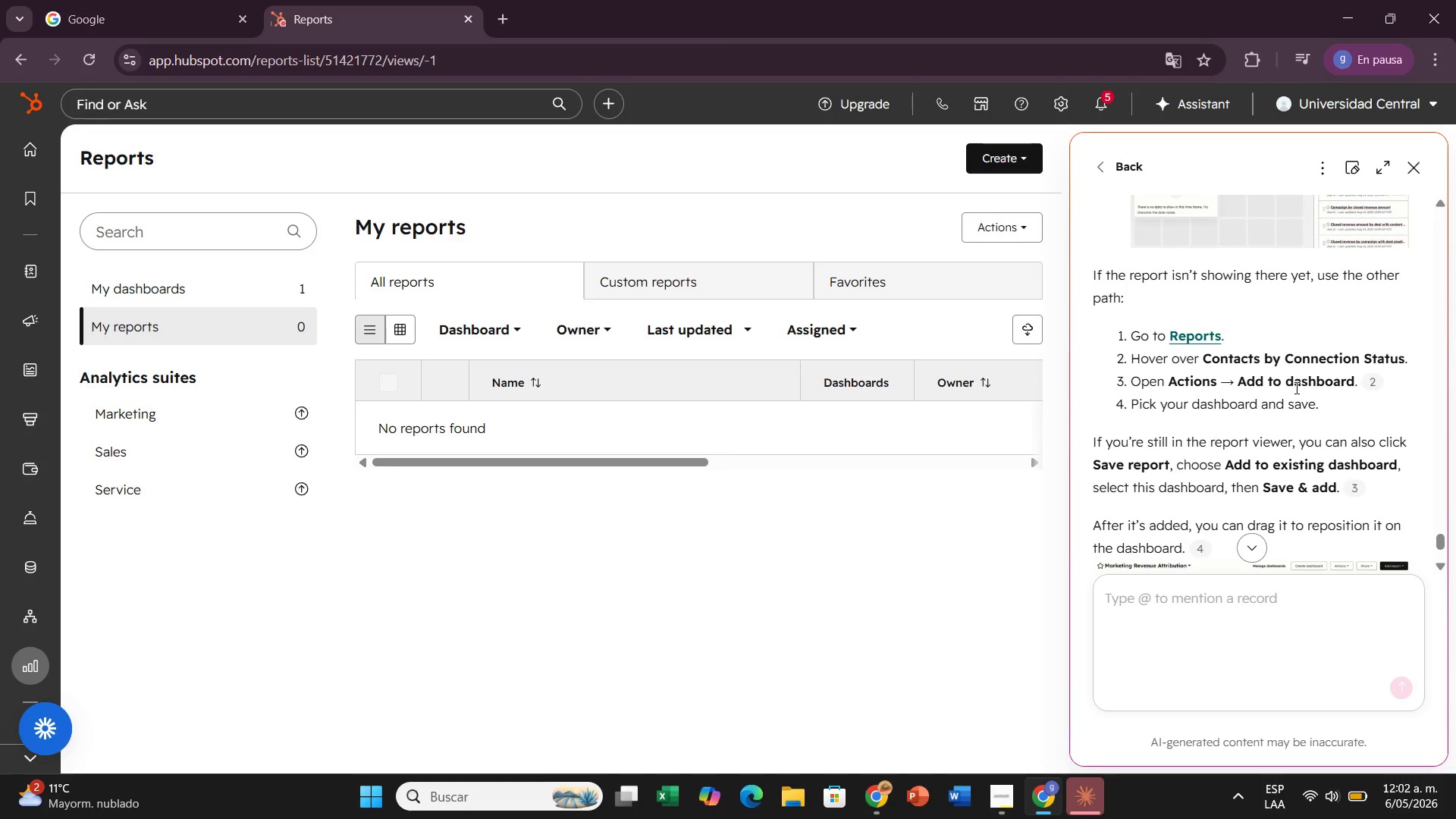 
wait(11.92)
 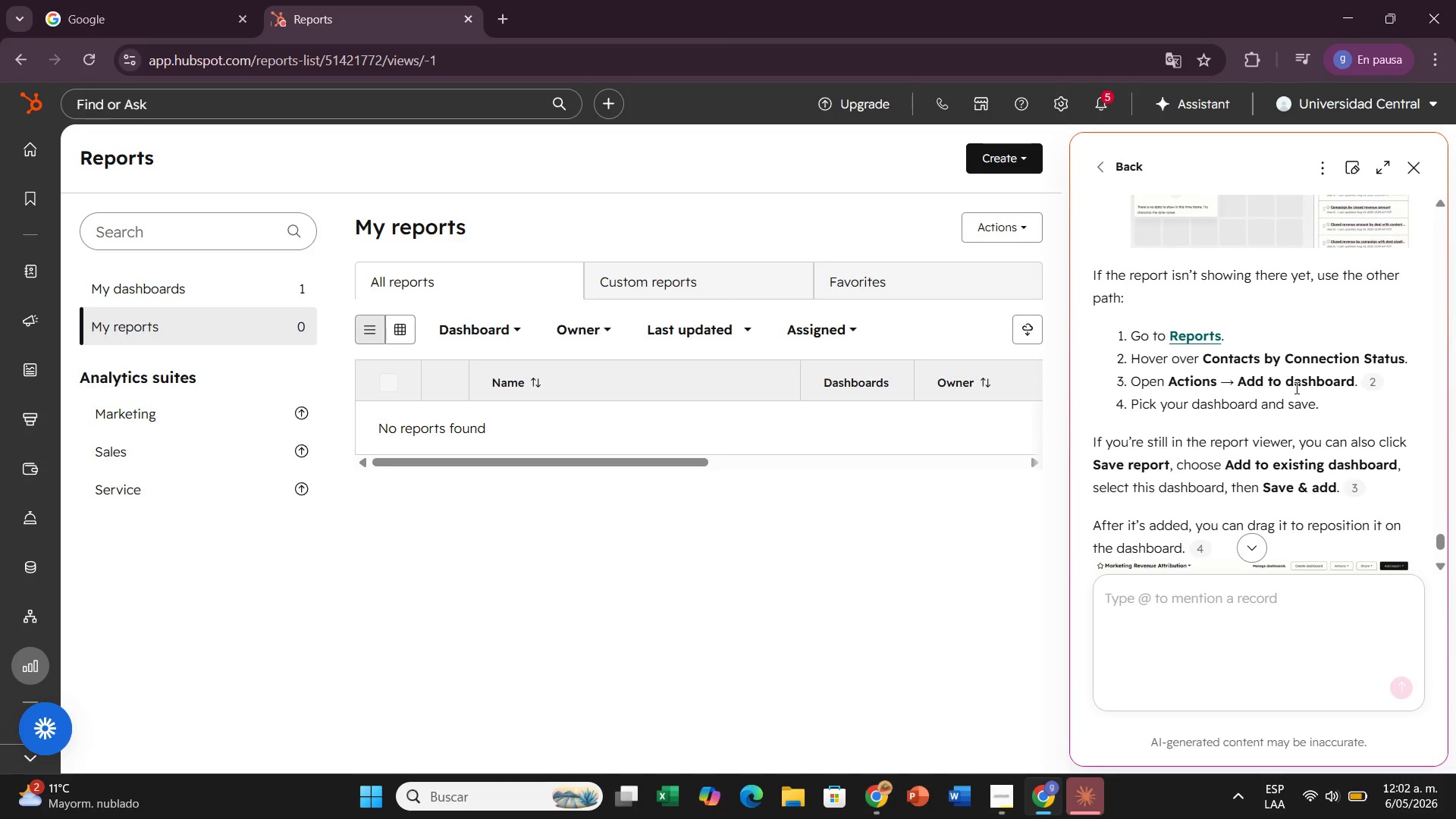 
left_click([987, 229])
 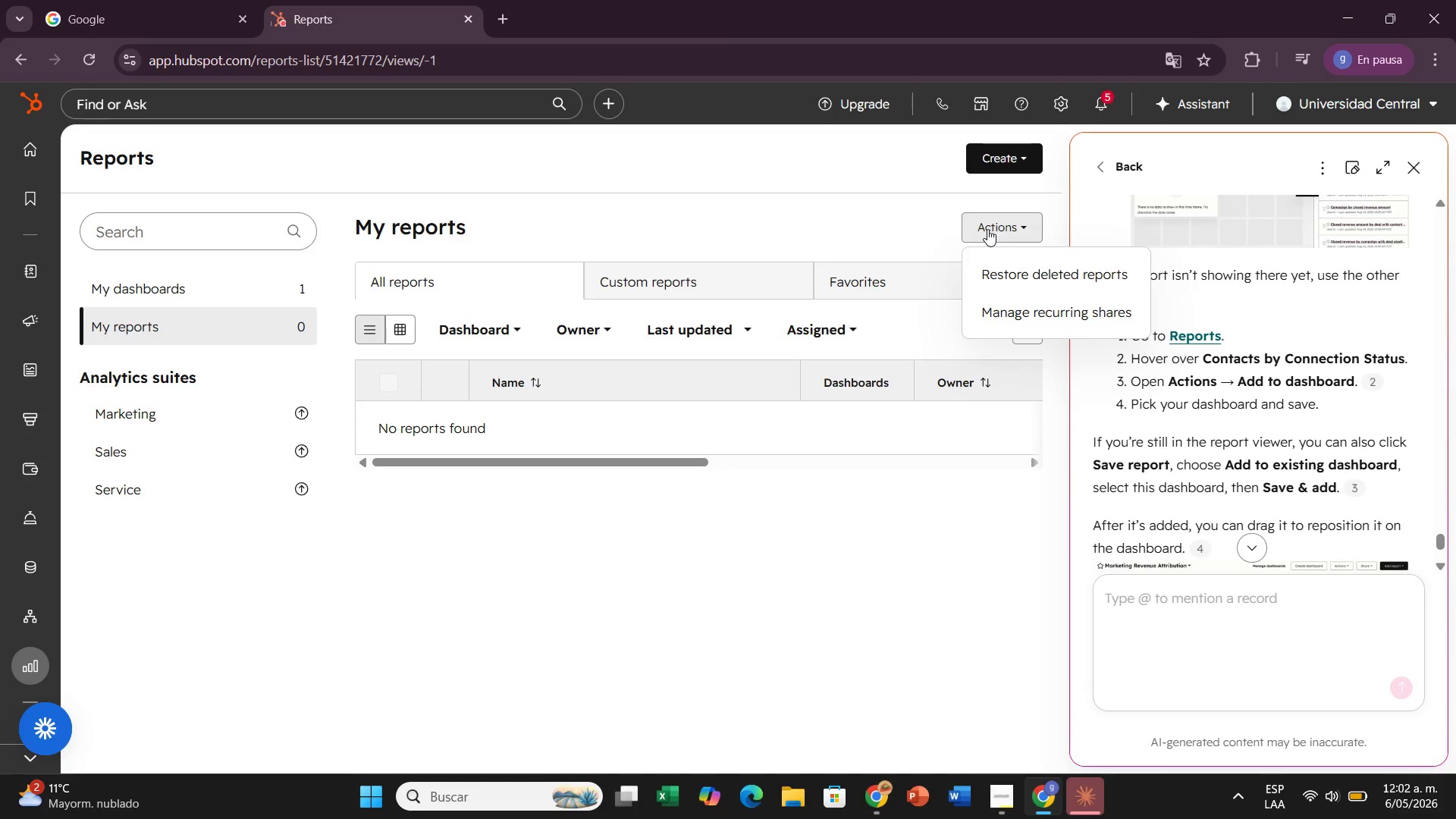 
wait(9.22)
 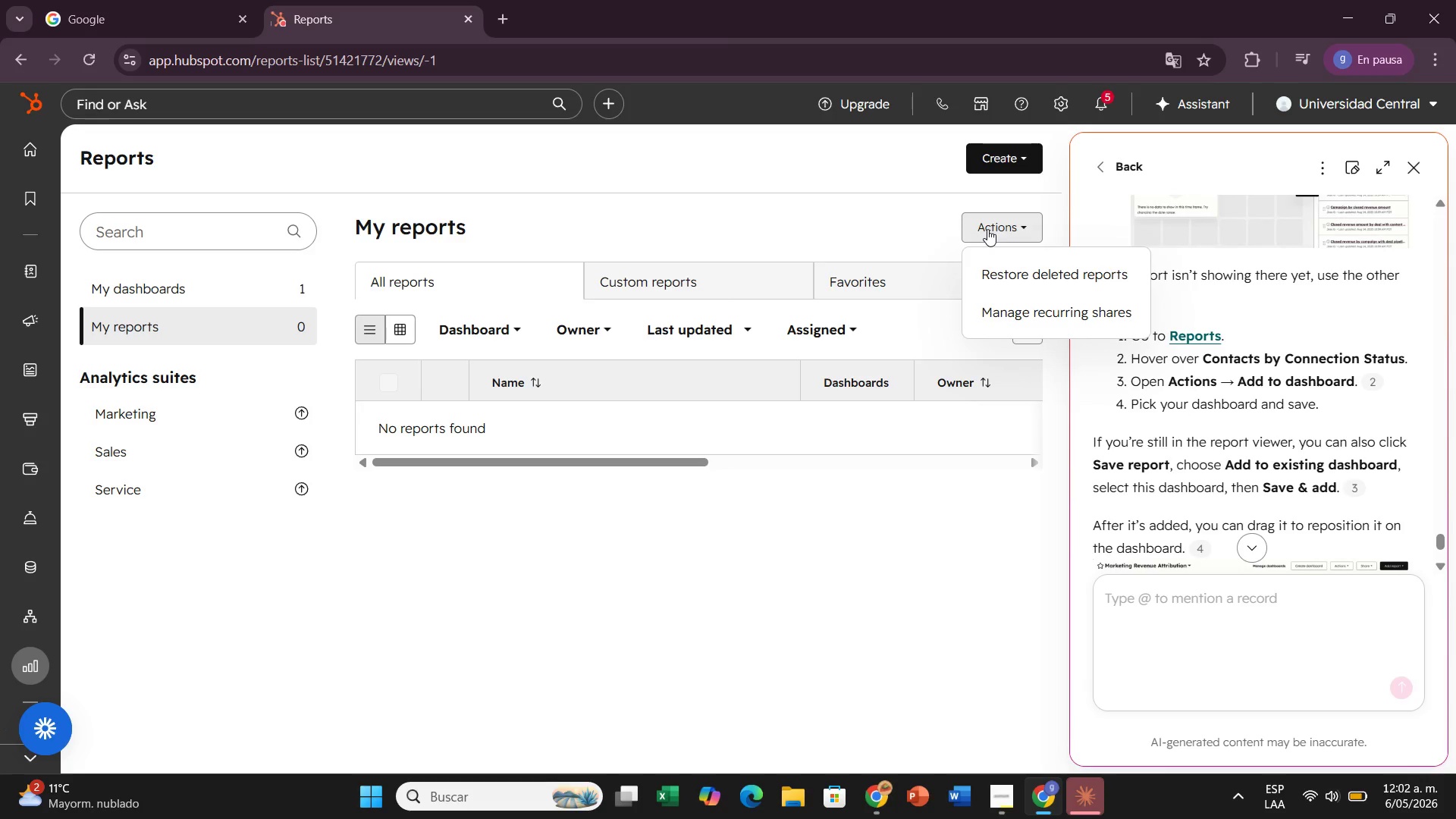 
scroll: coordinate [1417, 494], scroll_direction: down, amount: 2.0
 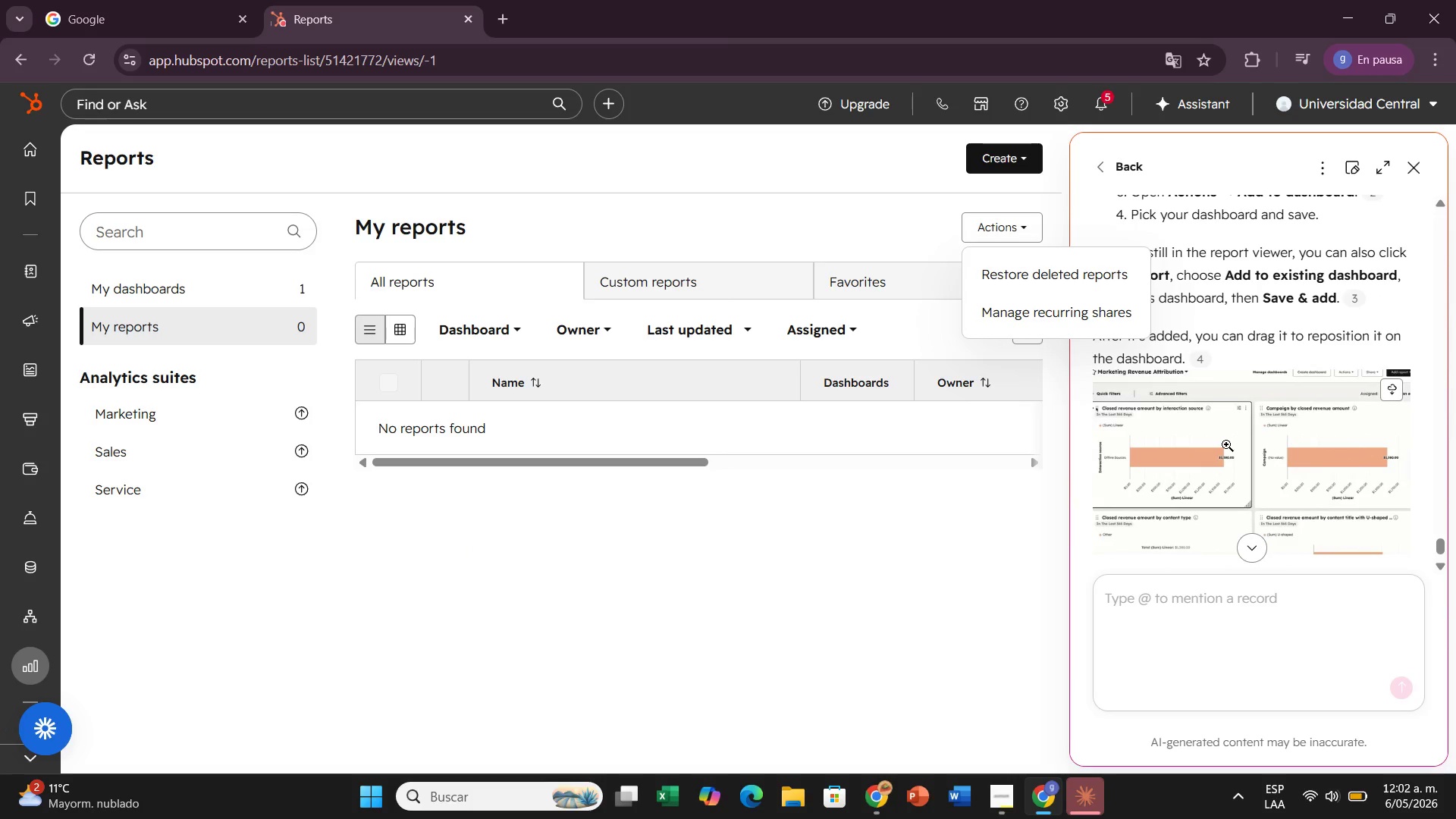 
left_click_drag(start_coordinate=[1226, 444], to_coordinate=[911, 458])
 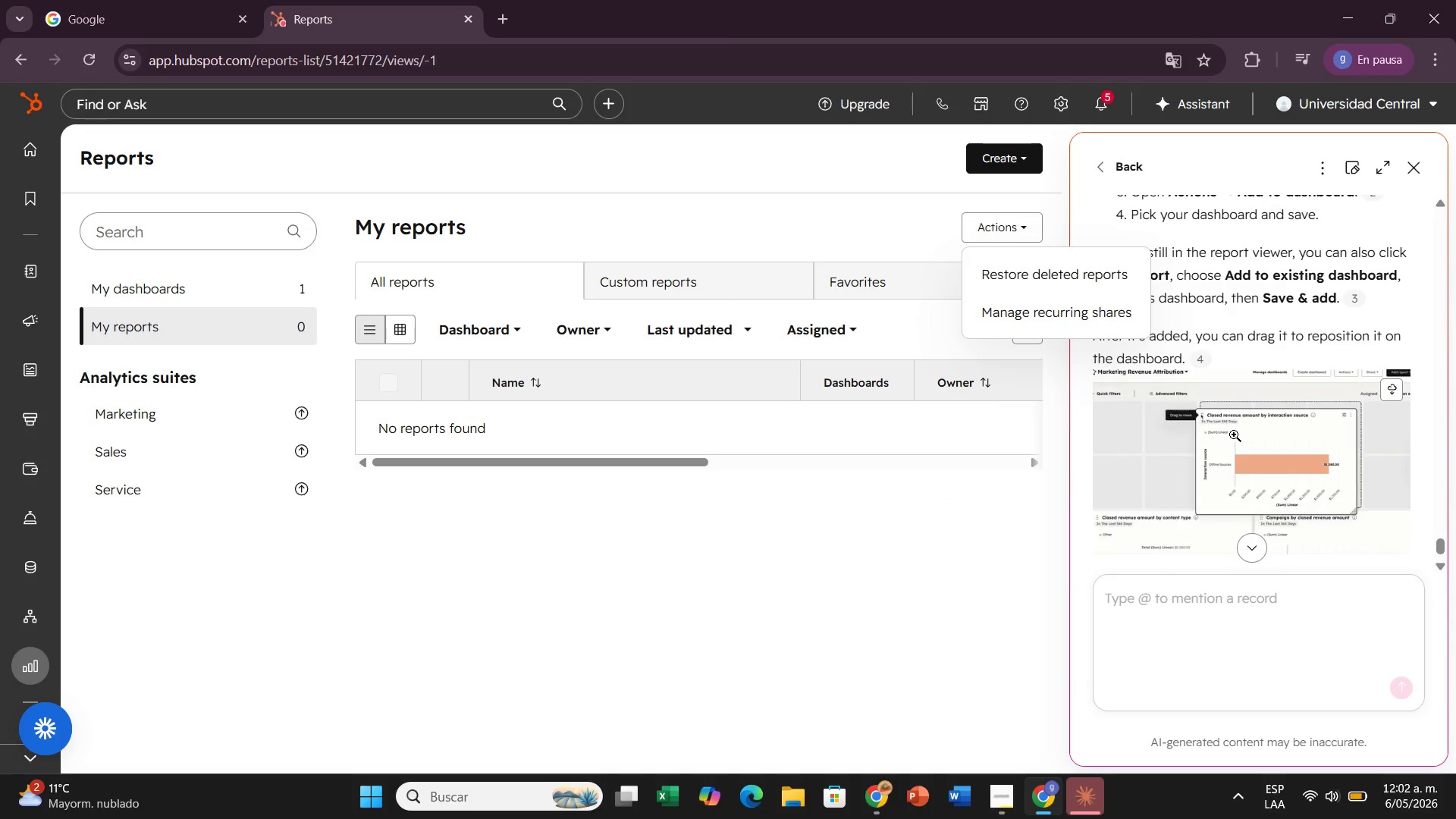 
scroll: coordinate [1234, 433], scroll_direction: up, amount: 16.0
 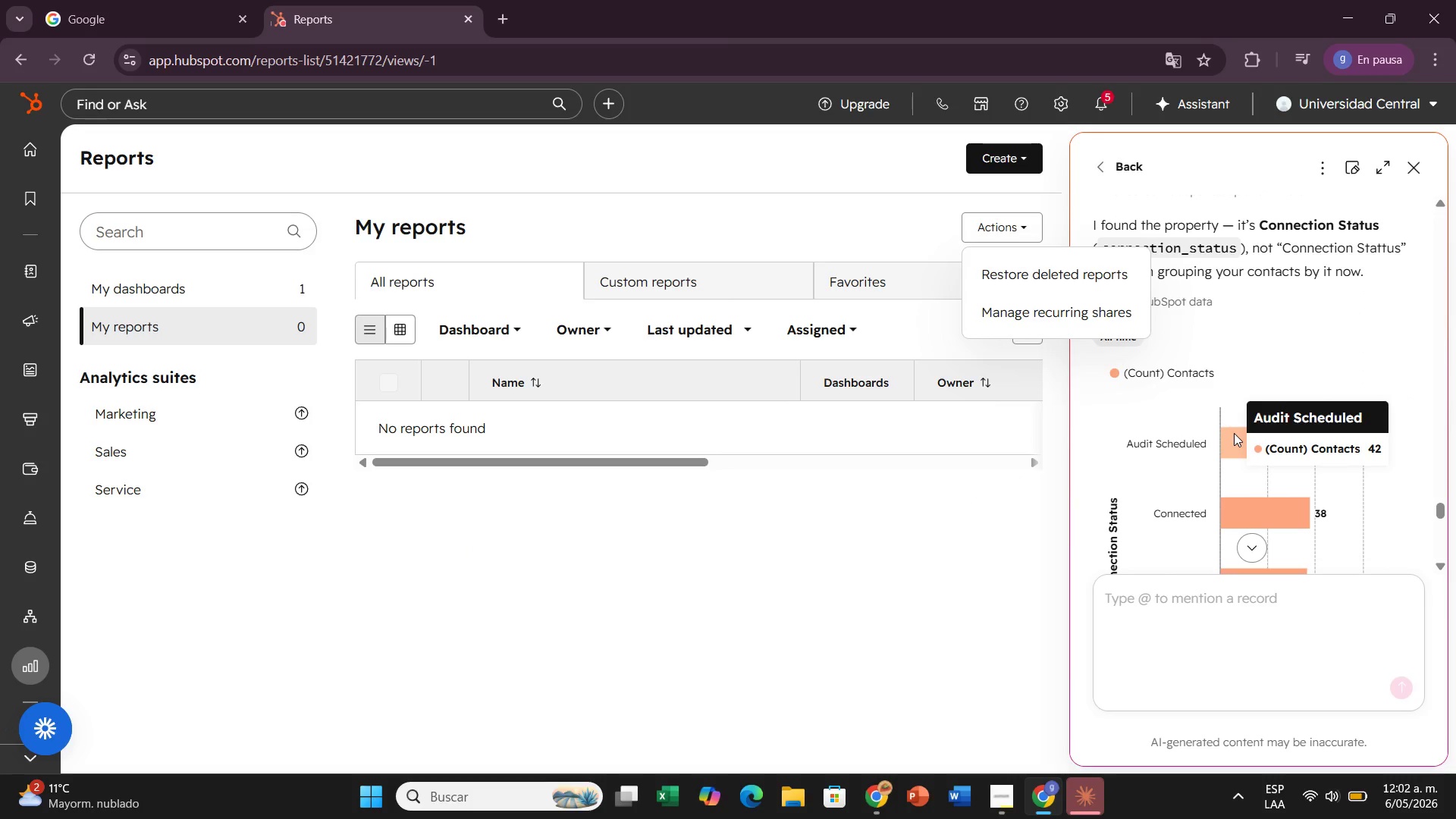 
left_click_drag(start_coordinate=[1234, 433], to_coordinate=[1144, 428])
 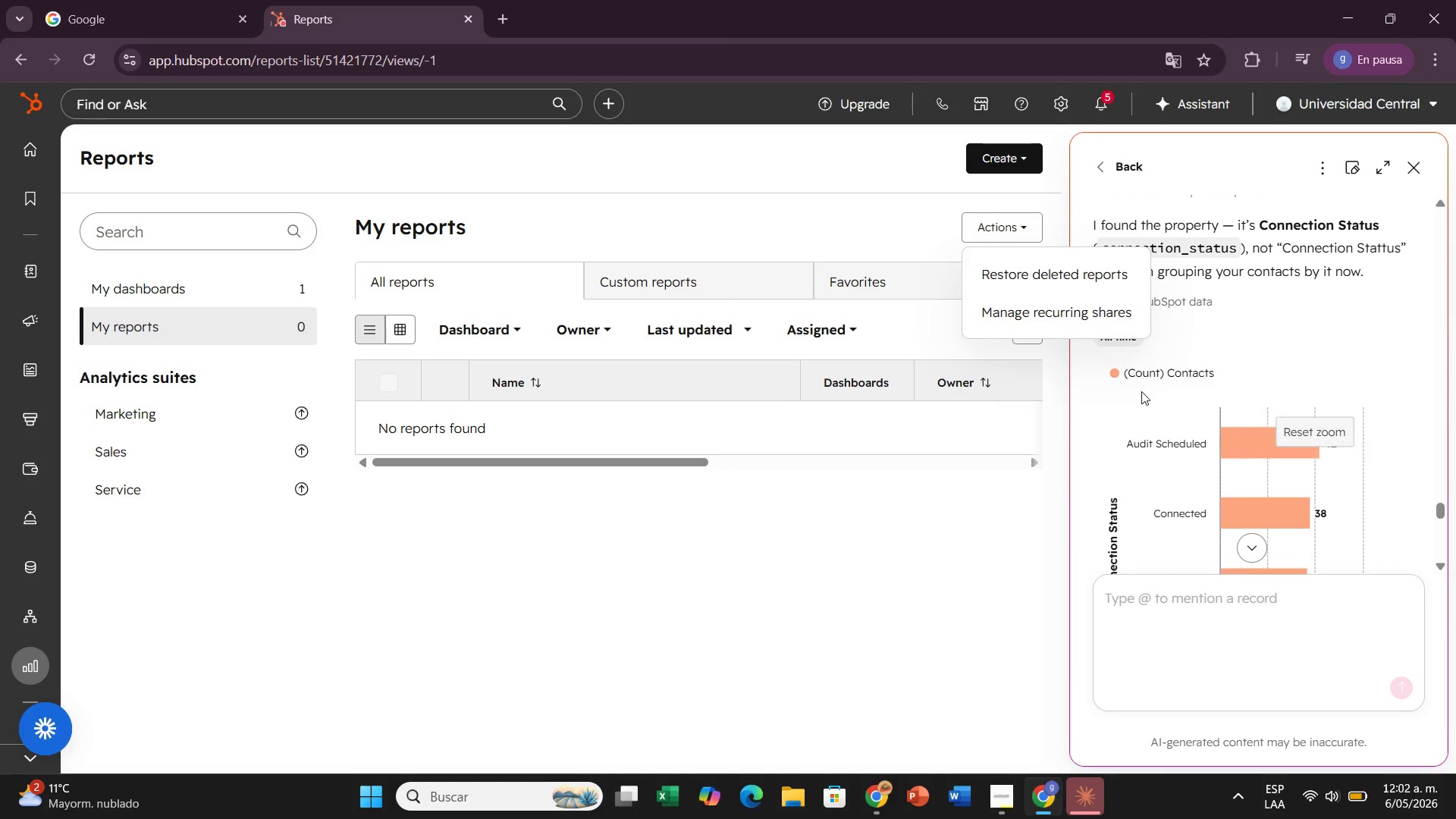 
left_click_drag(start_coordinate=[1141, 391], to_coordinate=[1002, 435])
 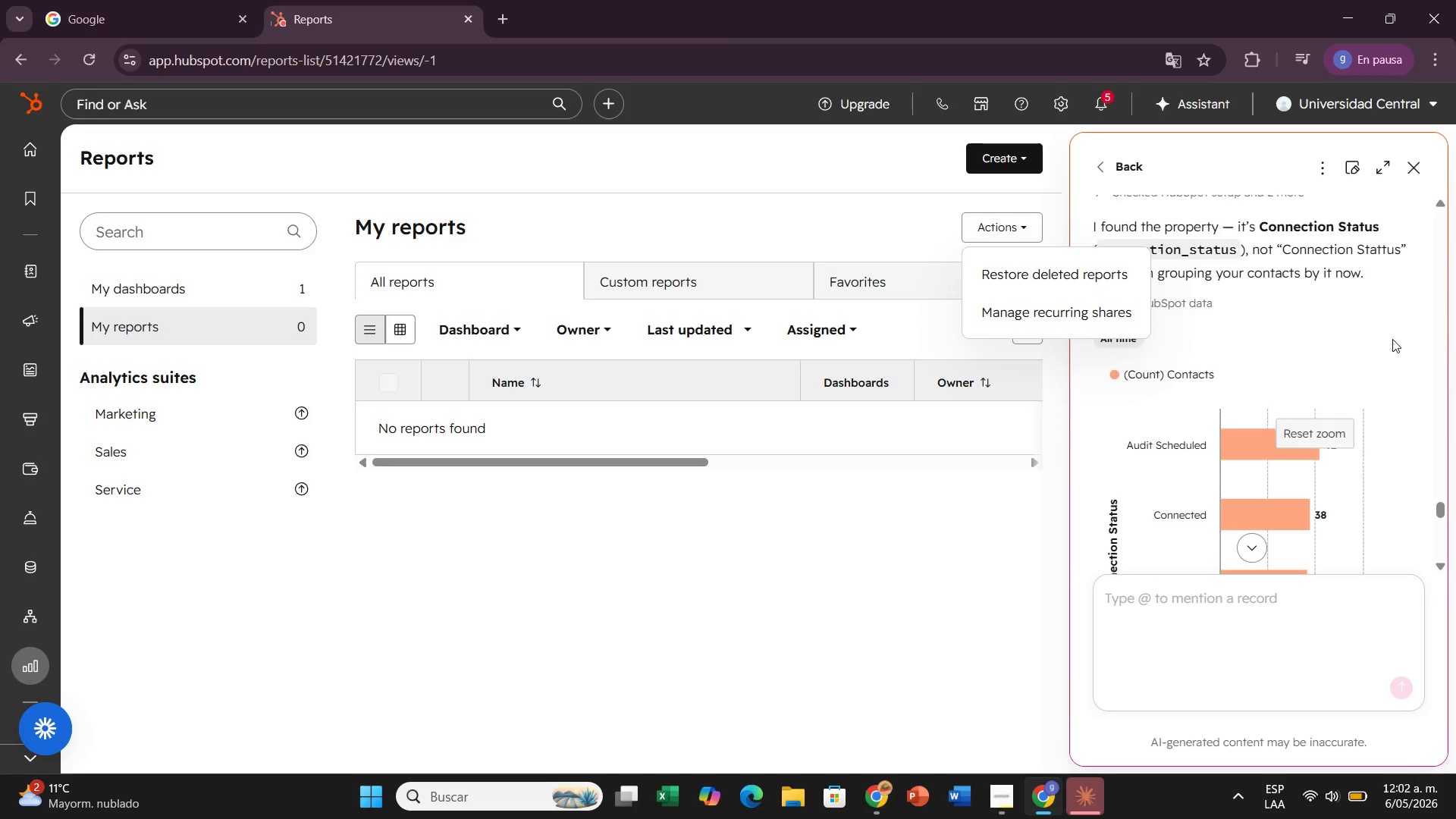 
scroll: coordinate [1314, 403], scroll_direction: up, amount: 3.0
 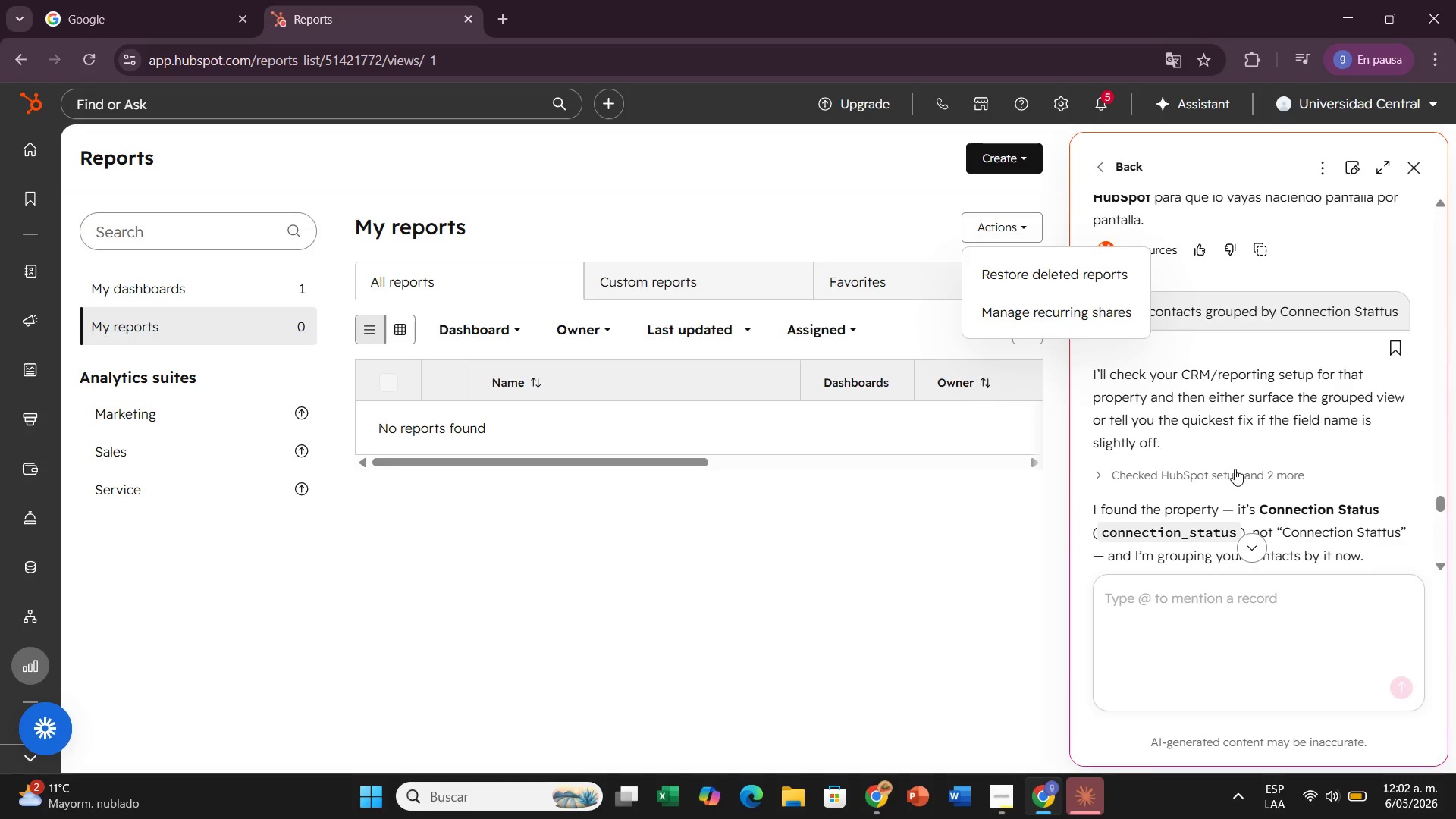 
left_click([1235, 469])
 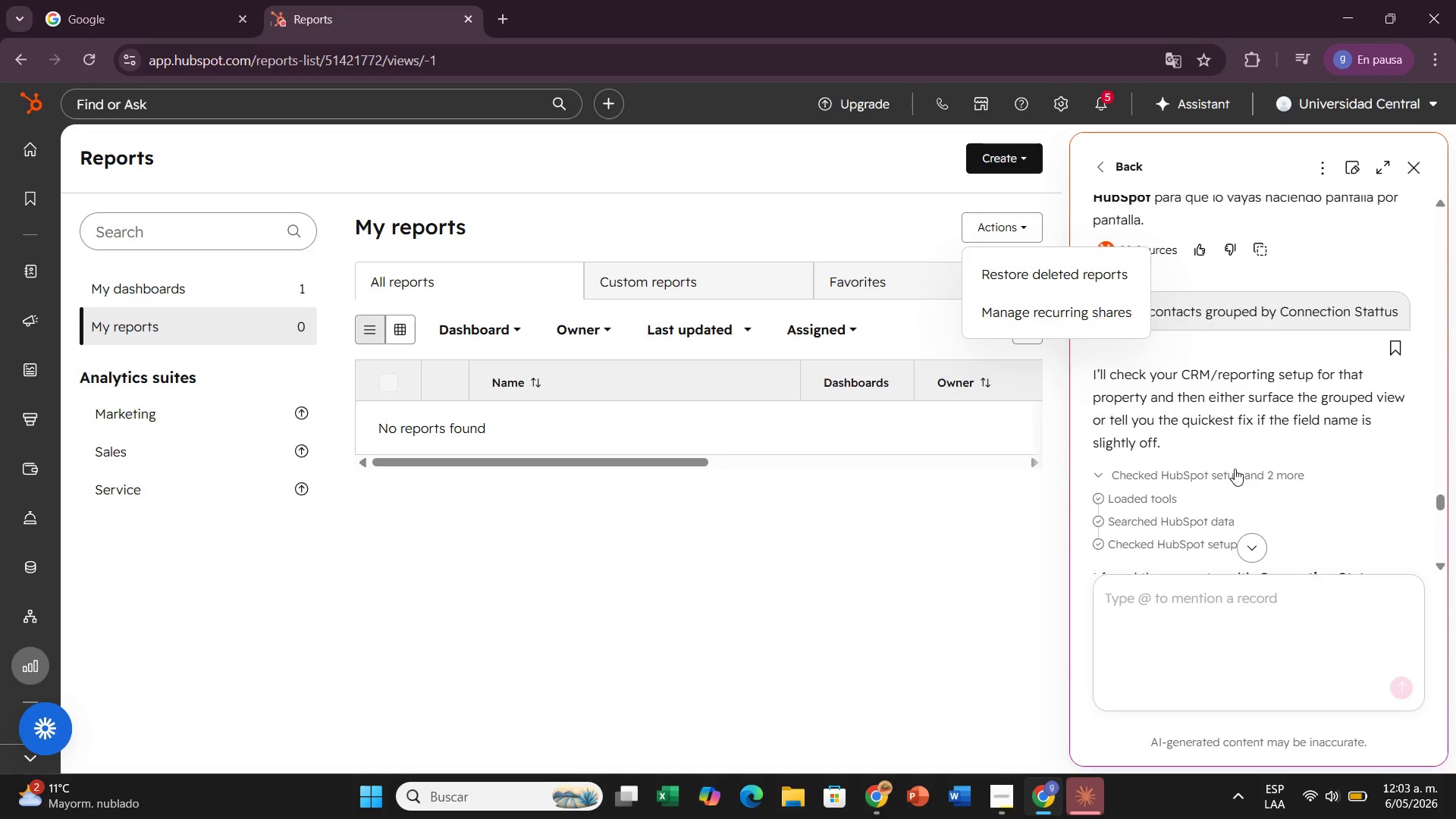 
scroll: coordinate [1235, 469], scroll_direction: down, amount: 1.0
 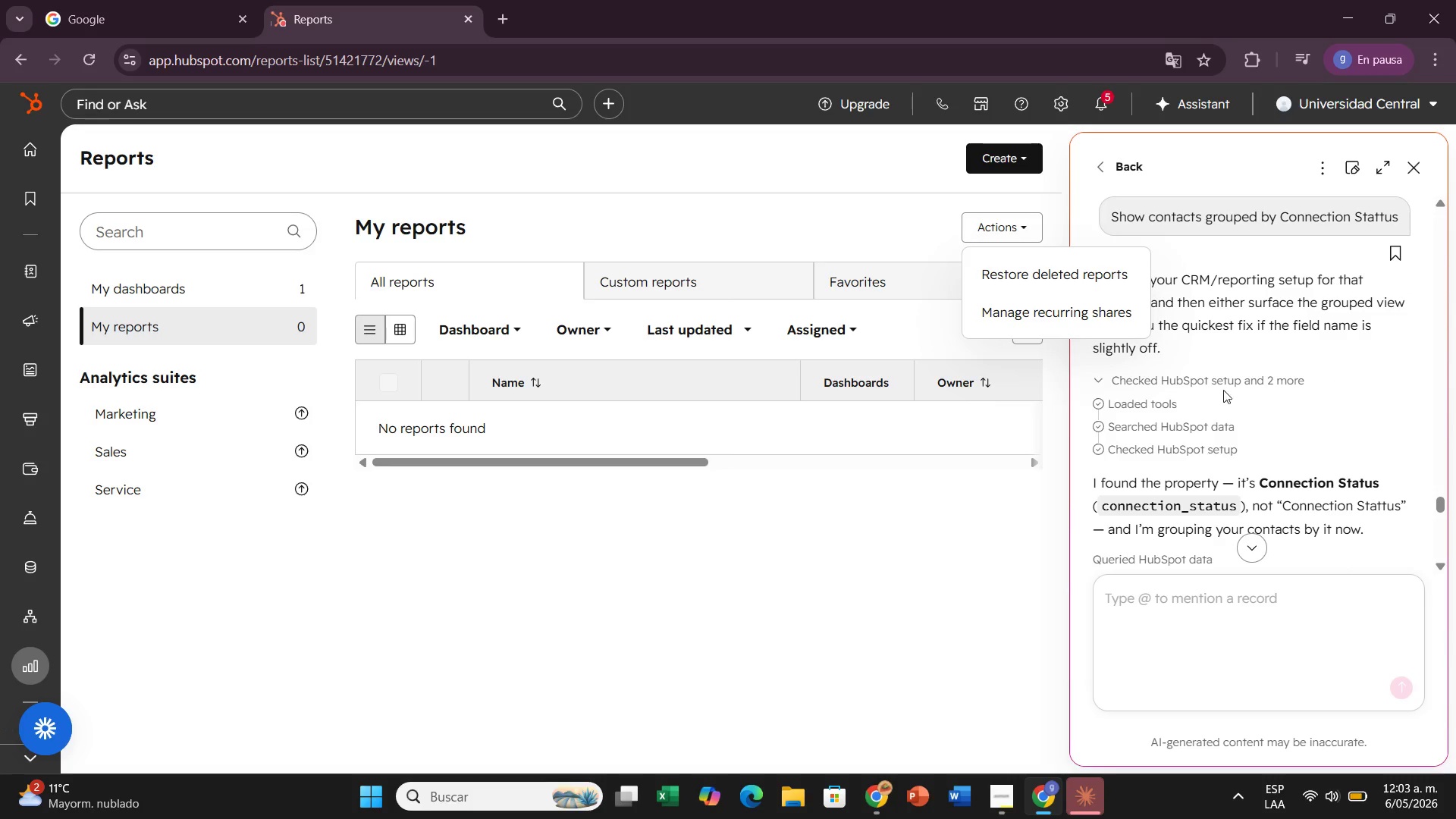 
scroll: coordinate [1244, 362], scroll_direction: up, amount: 2.0
 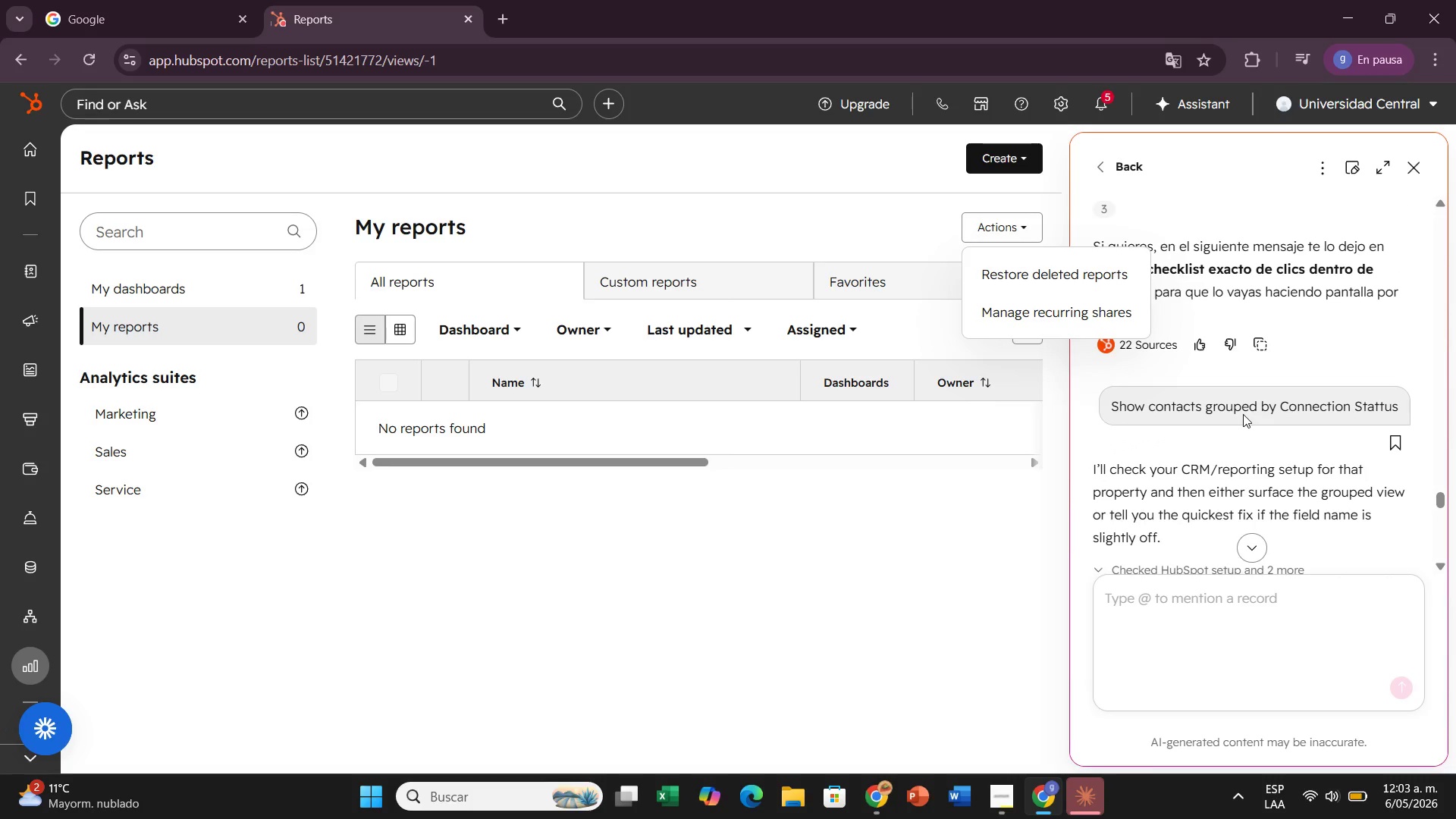 
left_click([1190, 601])
 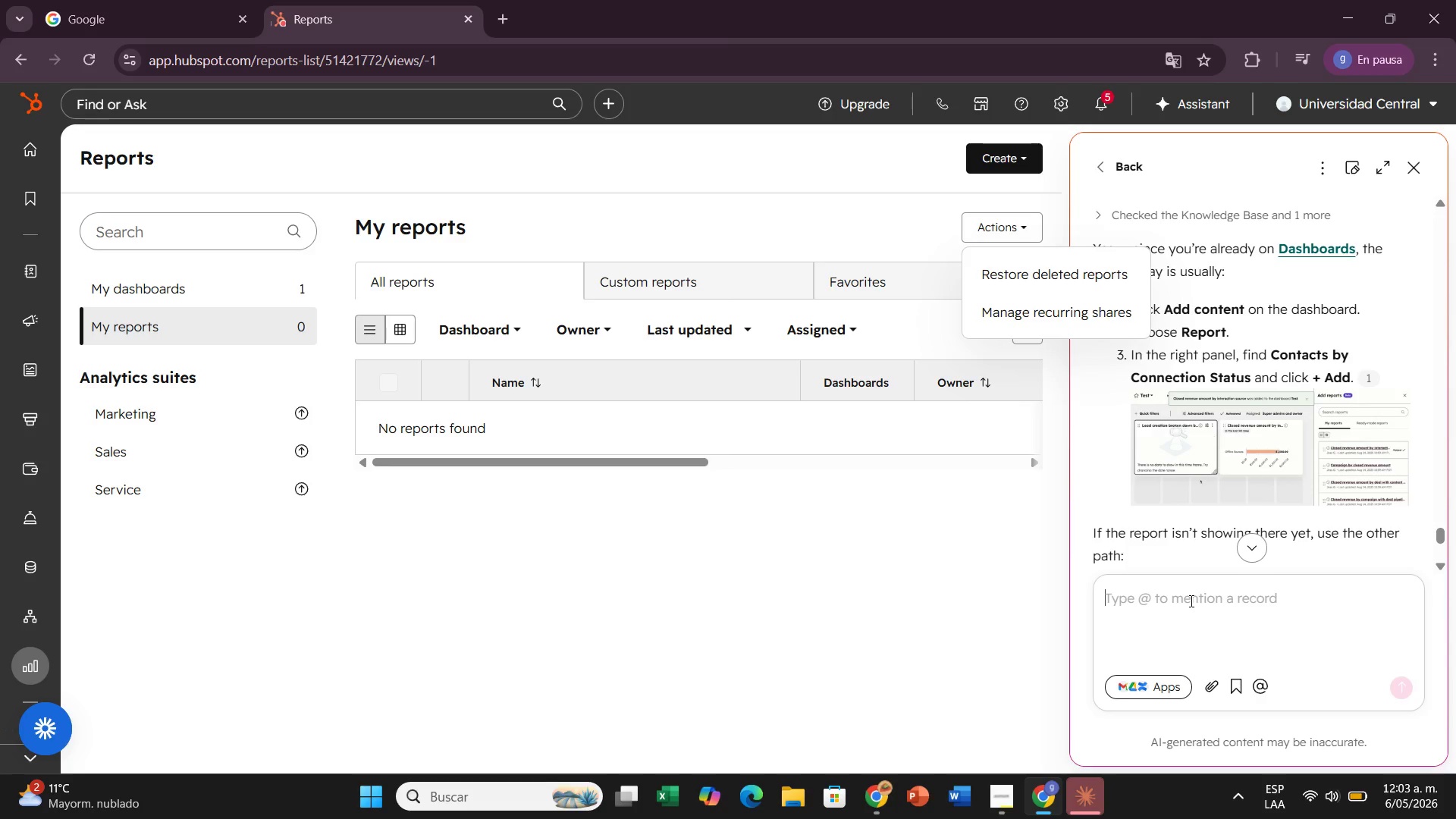 
scroll: coordinate [1190, 601], scroll_direction: down, amount: 18.0
 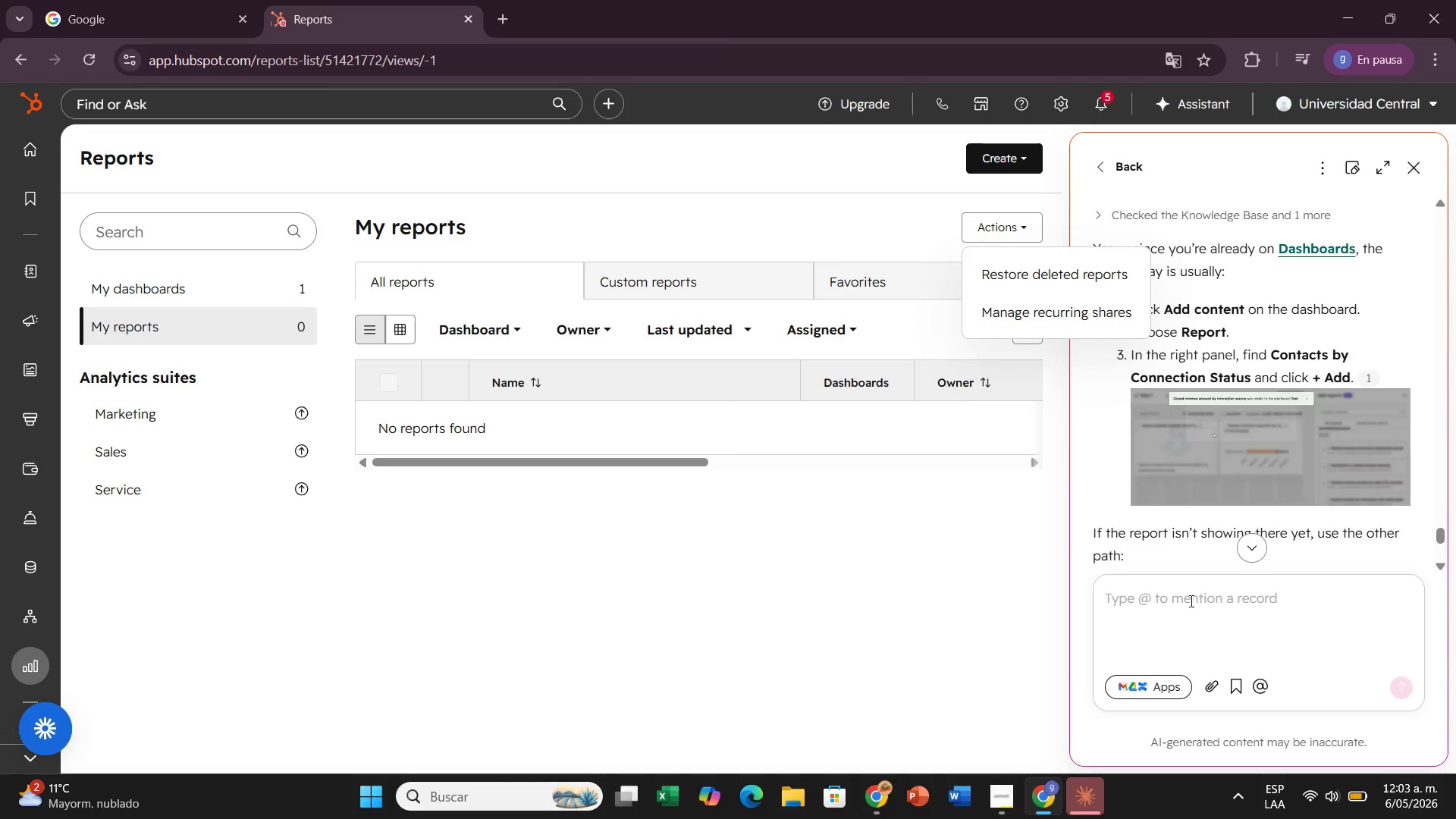 
type(can you add y)
key(Backspace)
type(to my dashboard{)
 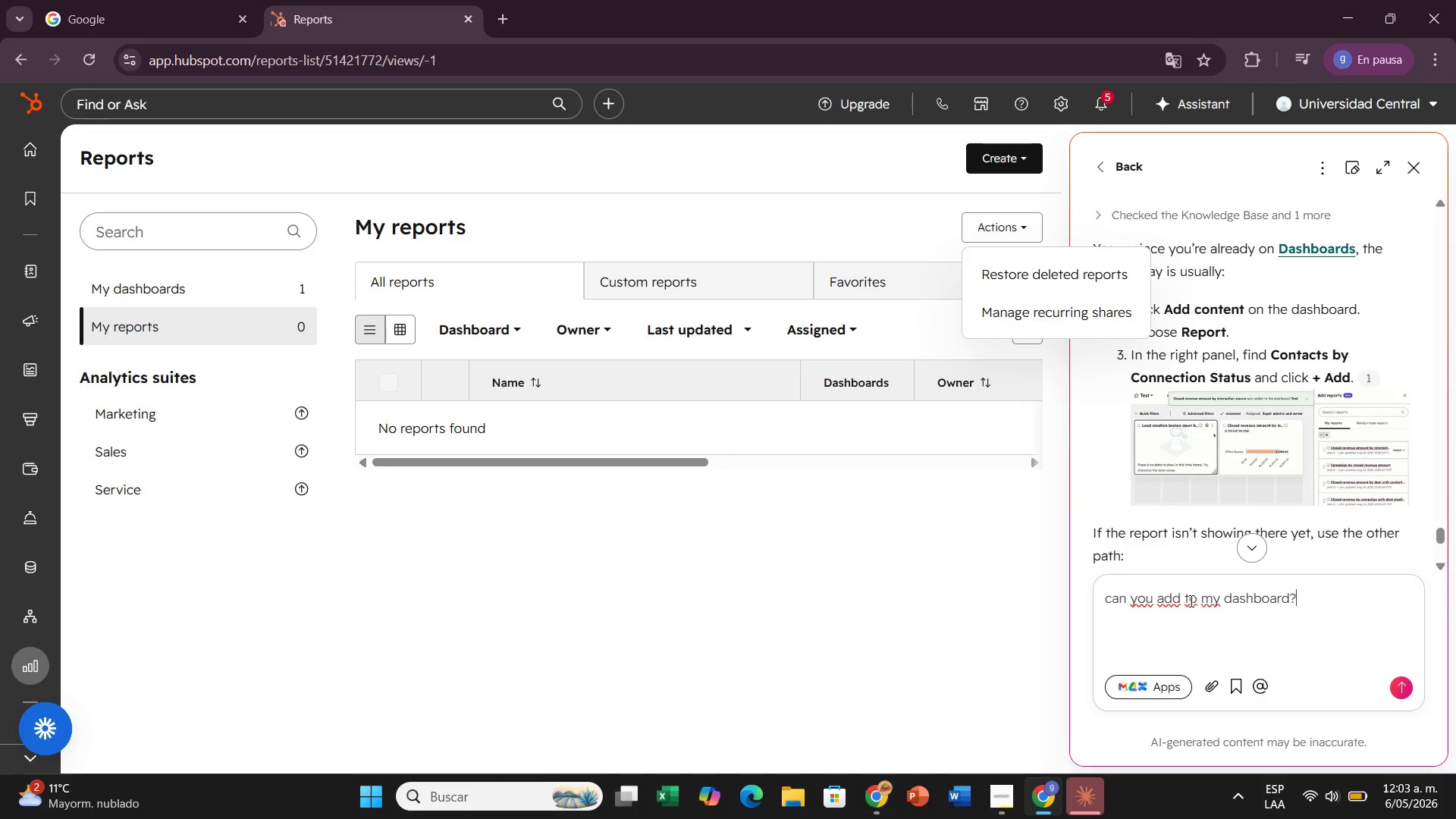 
 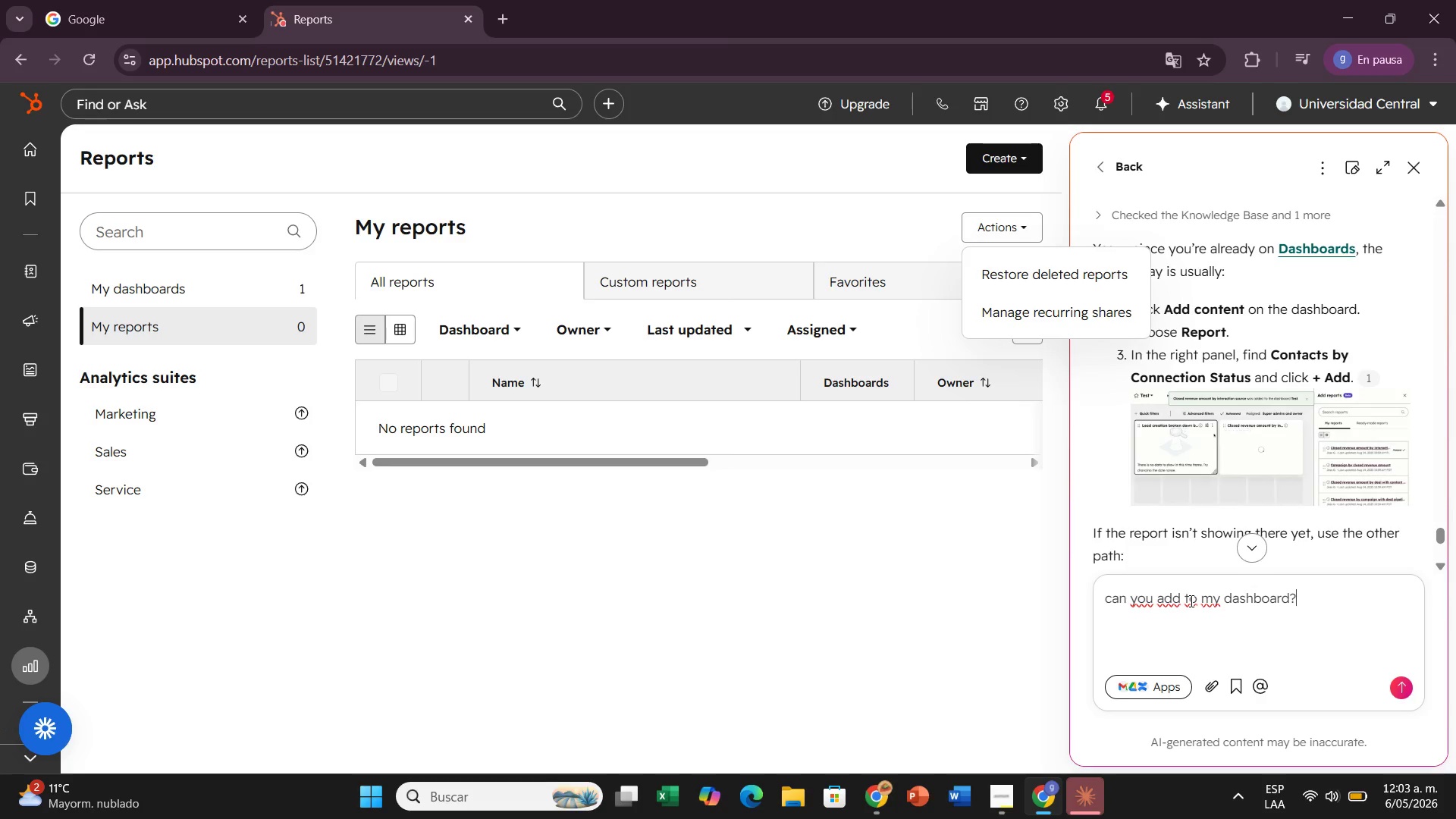 
key(Enter)
 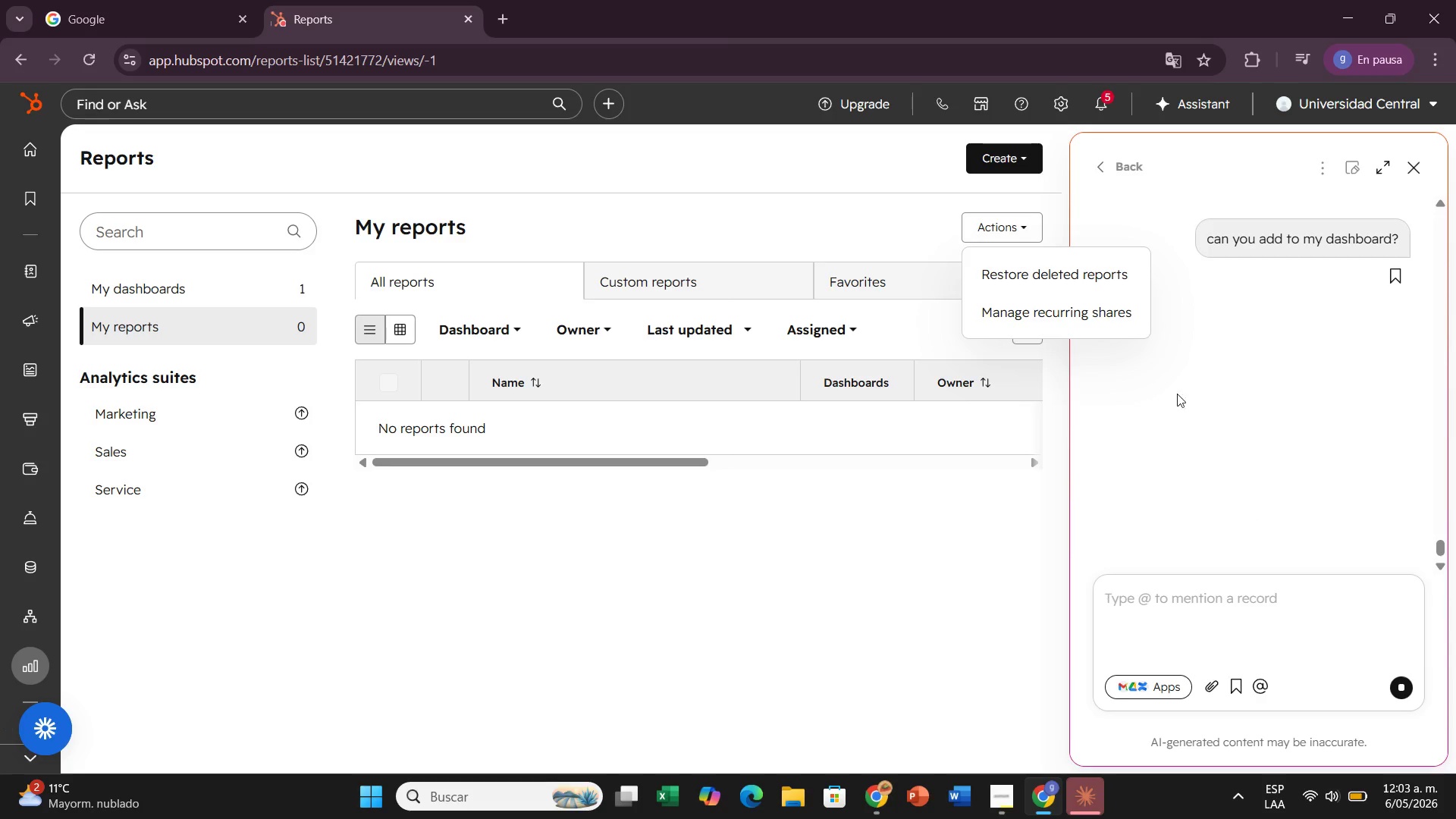 
left_click([938, 525])
 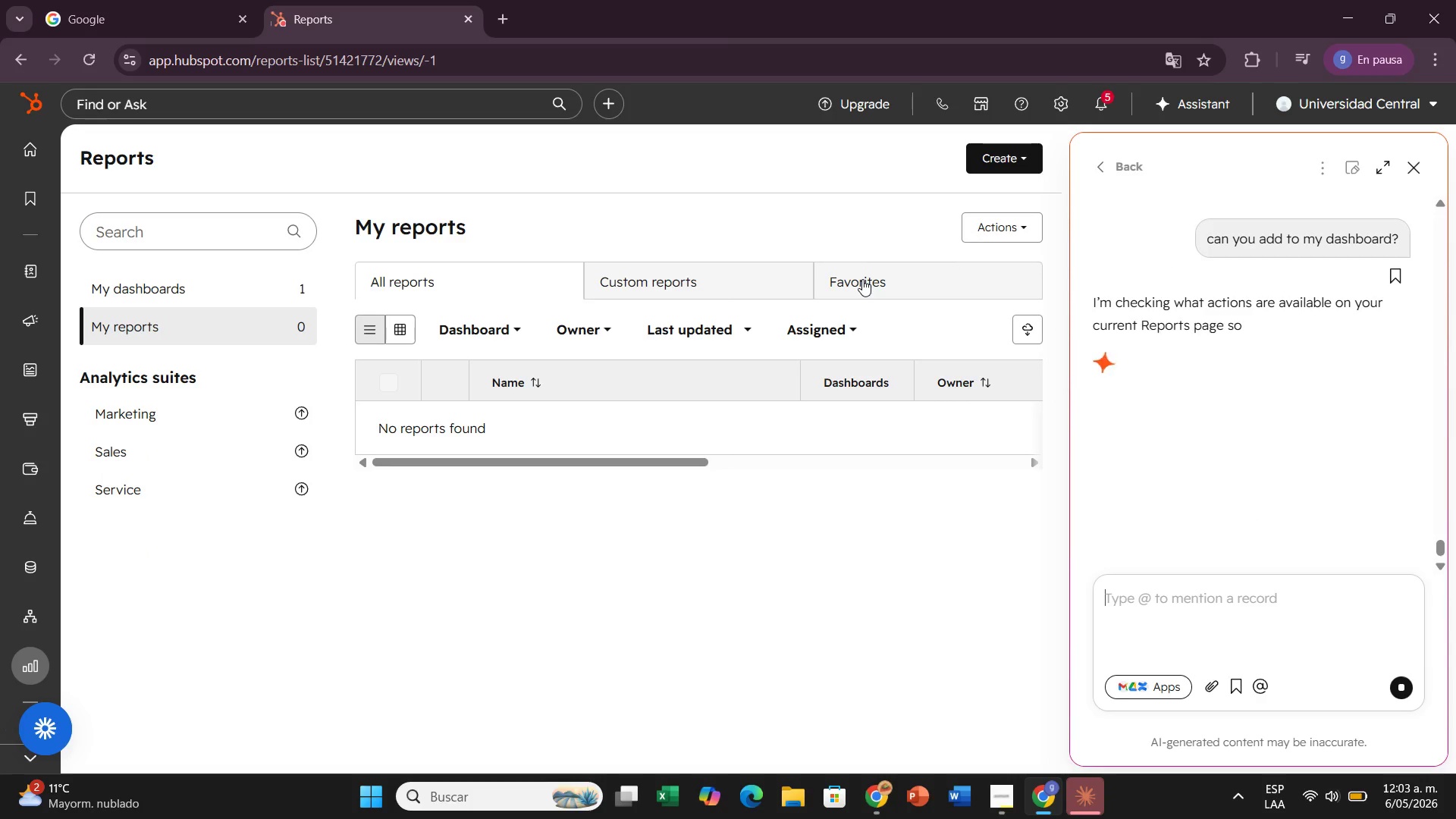 
wait(10.59)
 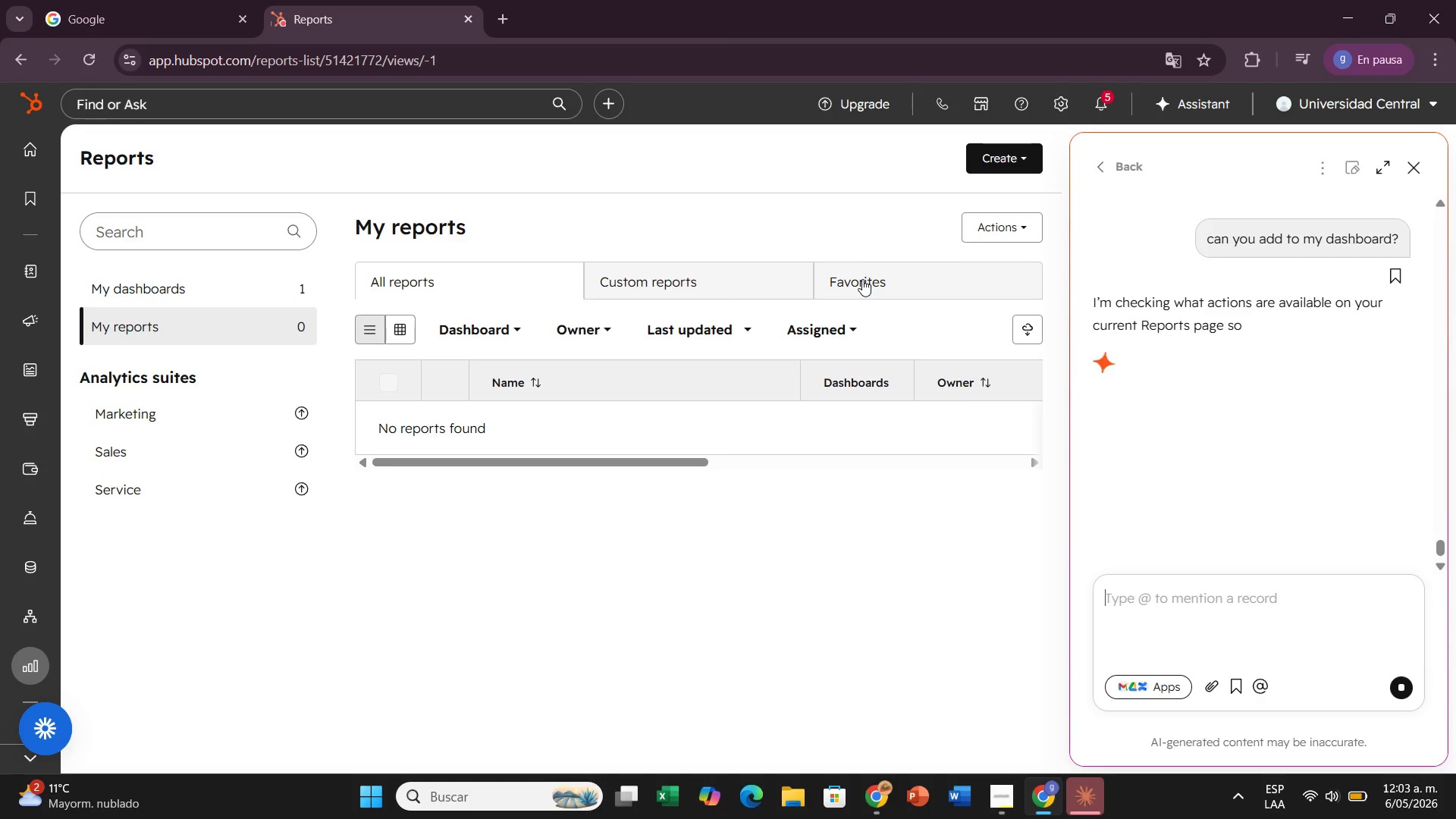 
scroll: coordinate [1234, 410], scroll_direction: down, amount: 1.0
 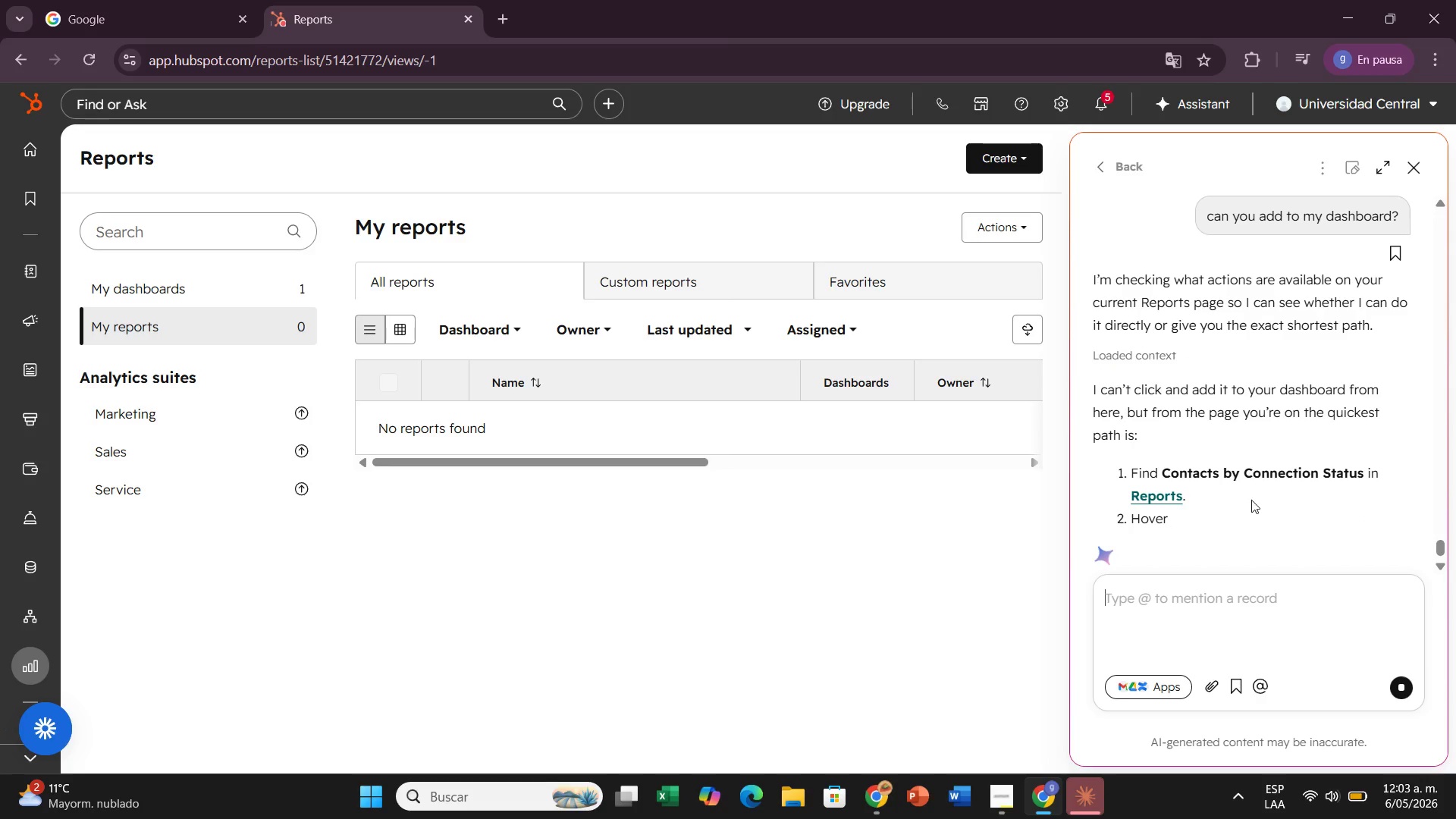 
wait(12.14)
 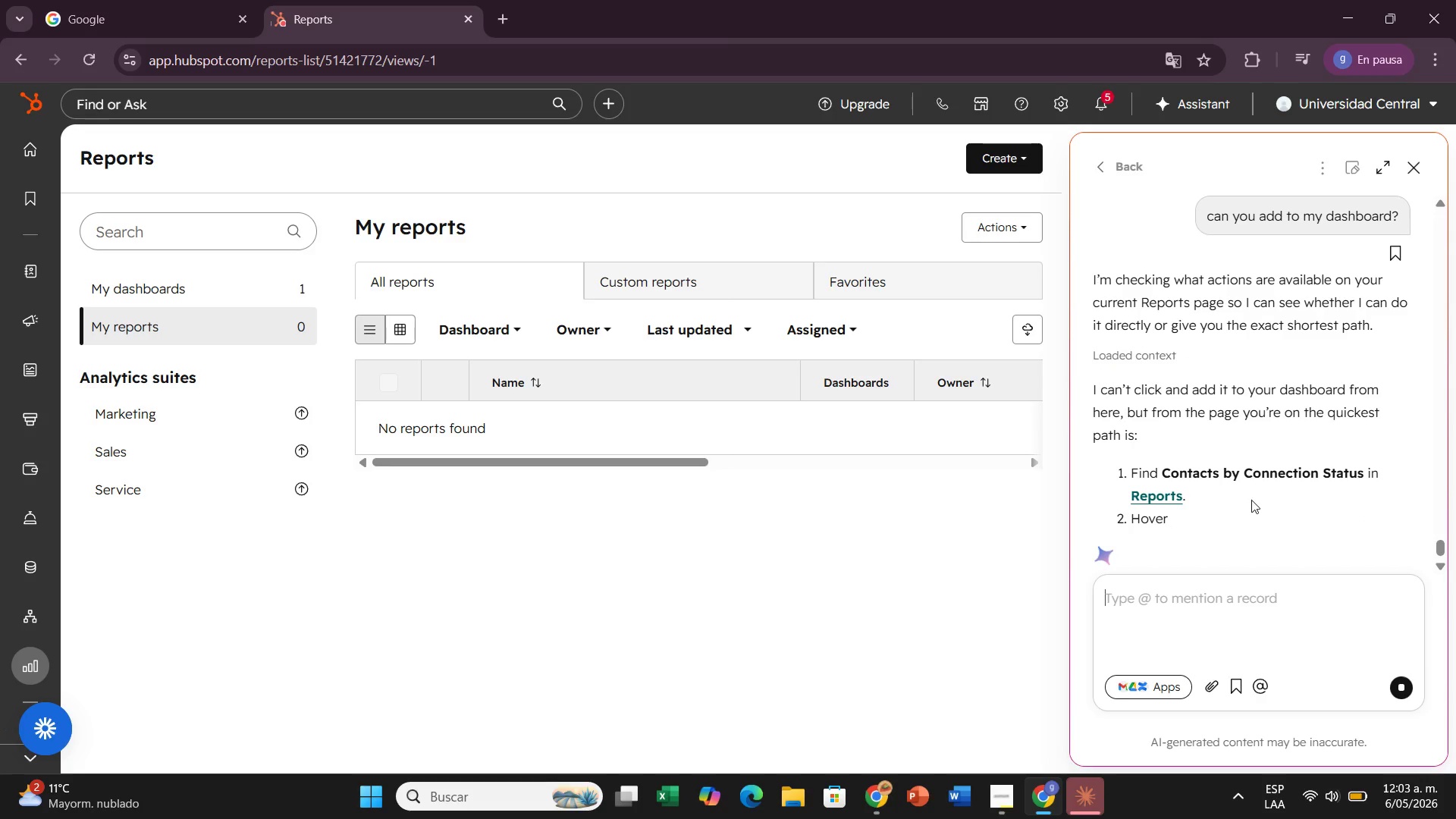 
left_click([1022, 224])
 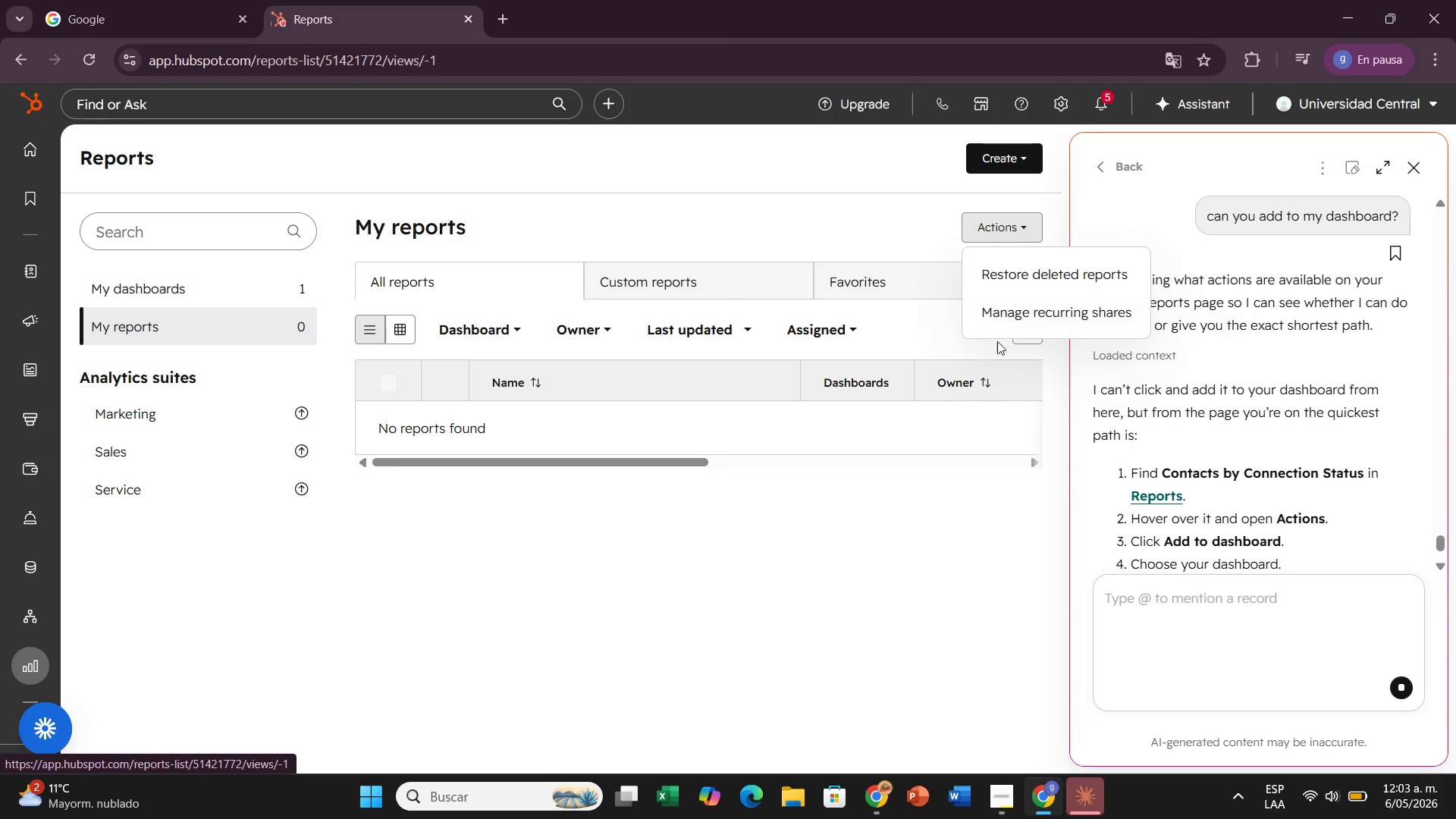 
left_click([1001, 151])
 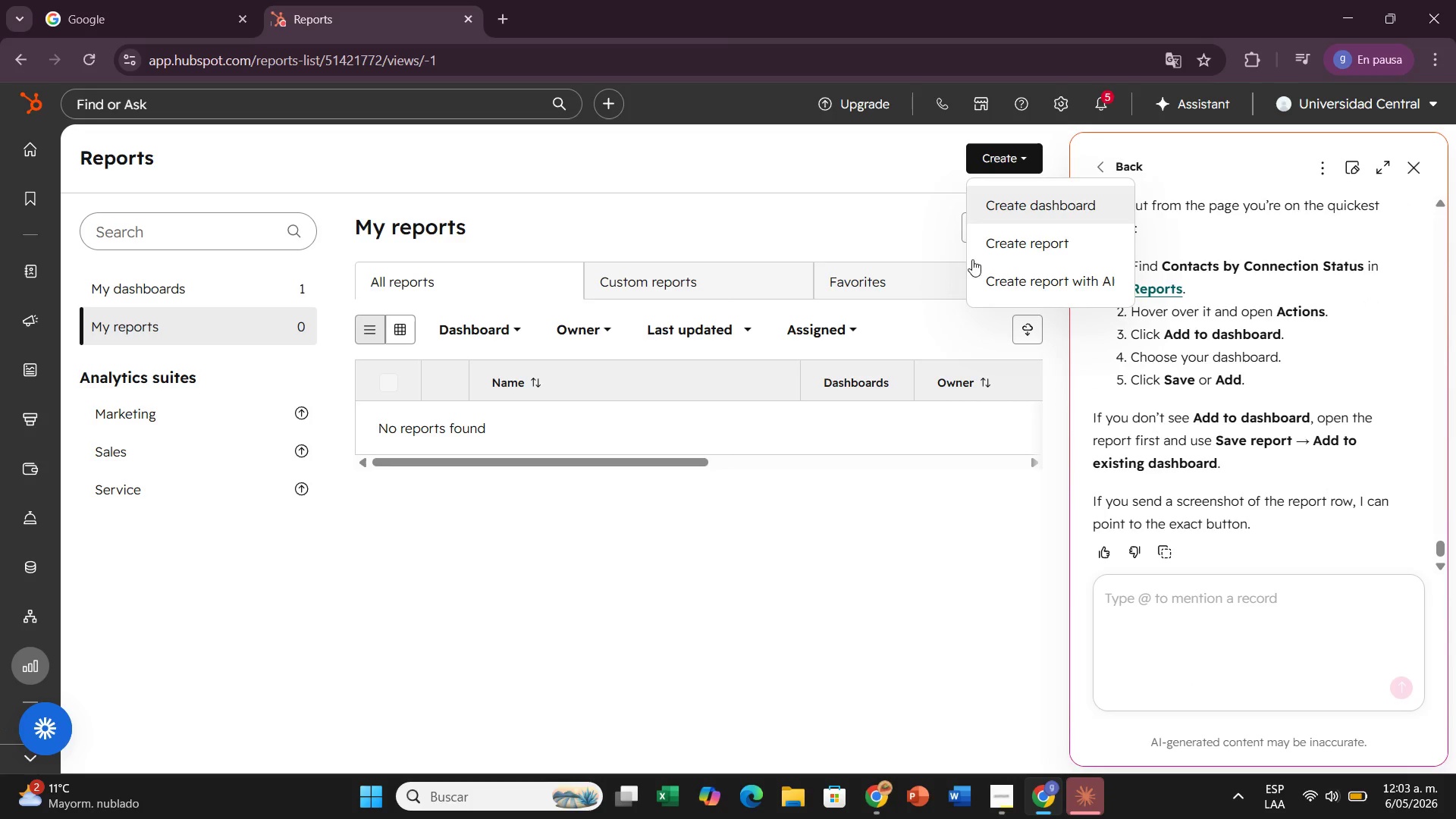 
left_click([993, 247])
 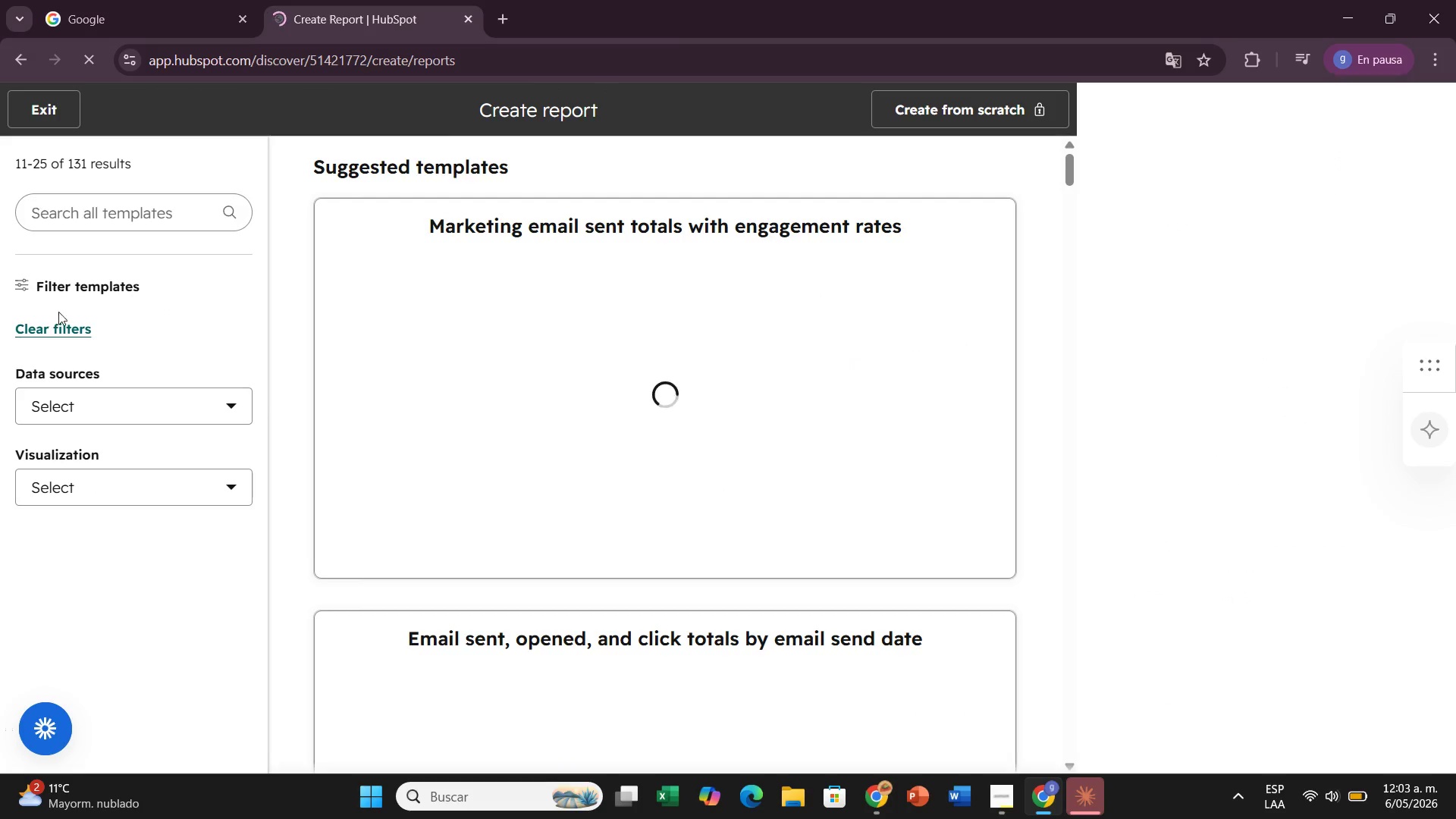 
left_click([42, 326])
 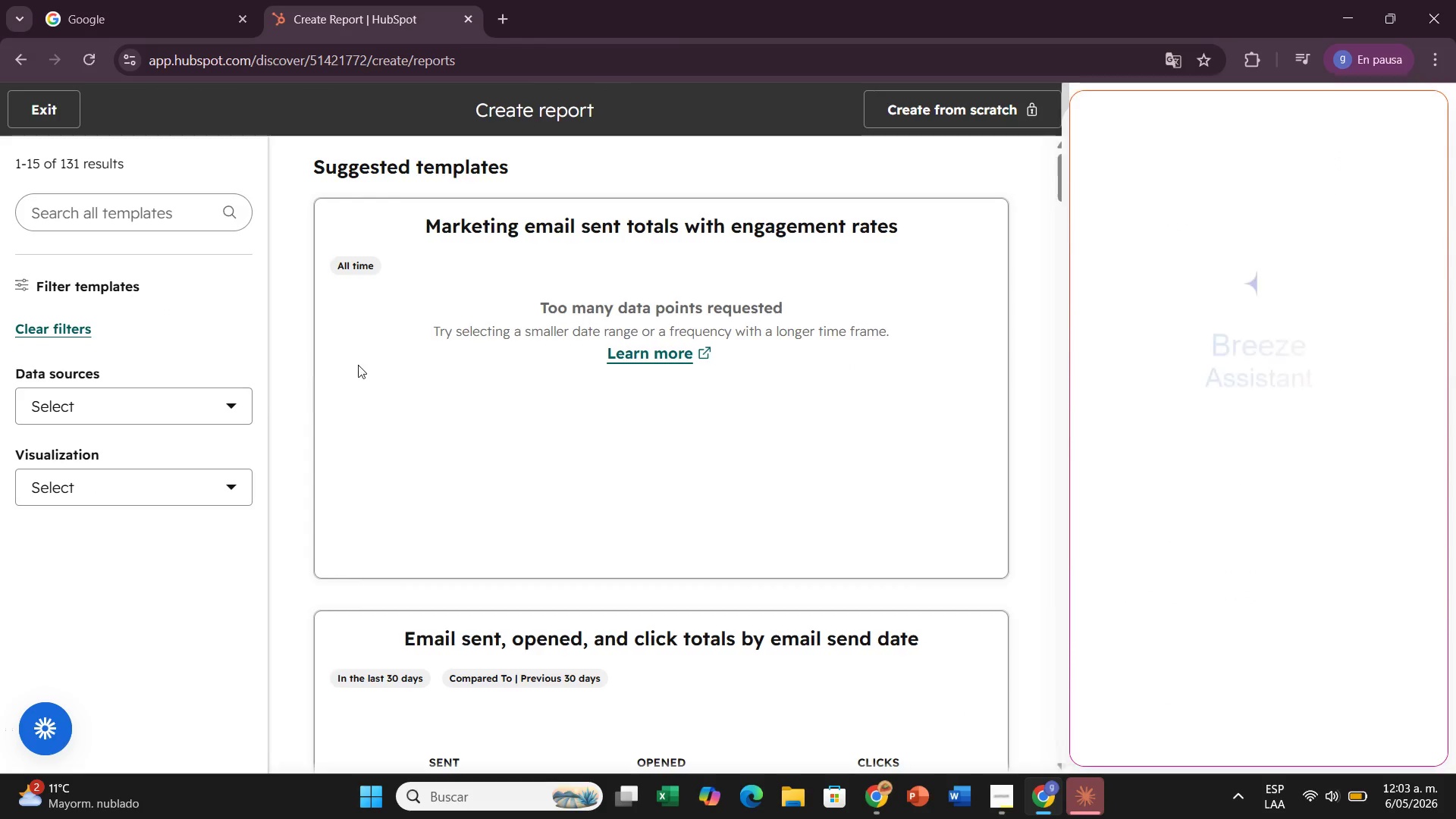 
scroll: coordinate [450, 330], scroll_direction: down, amount: 2.0
 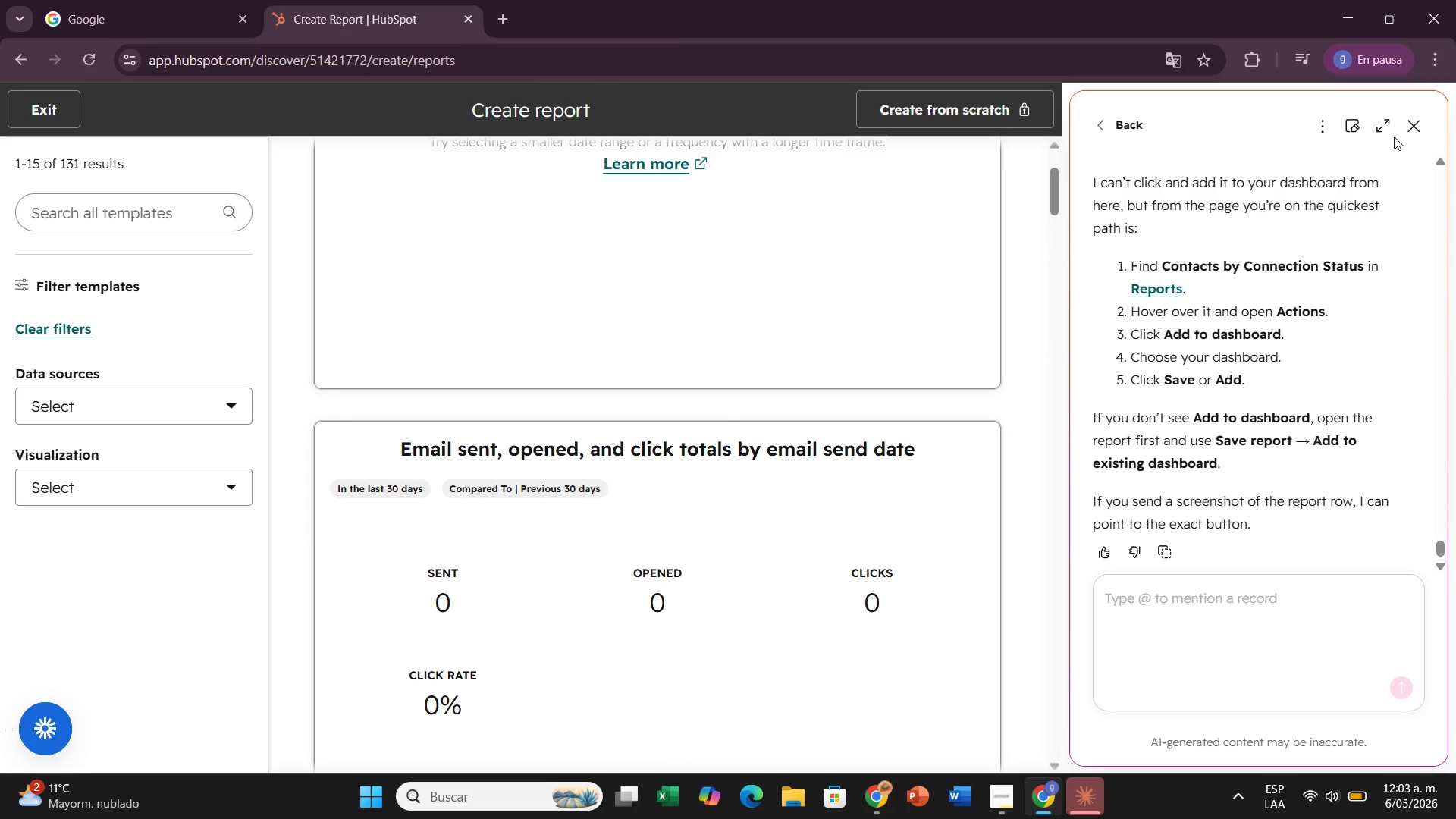 
left_click([1412, 132])
 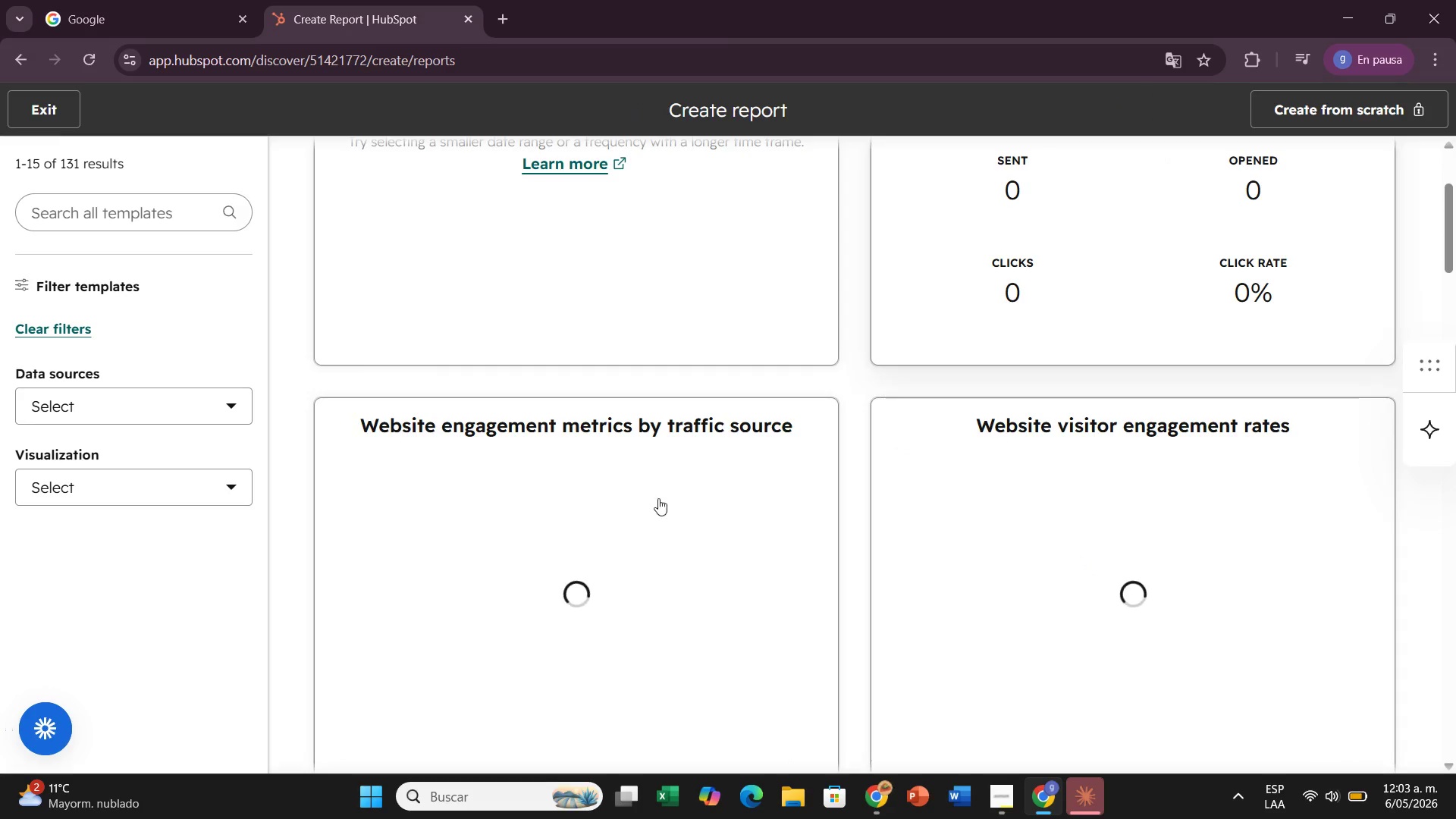 
scroll: coordinate [598, 507], scroll_direction: up, amount: 7.0
 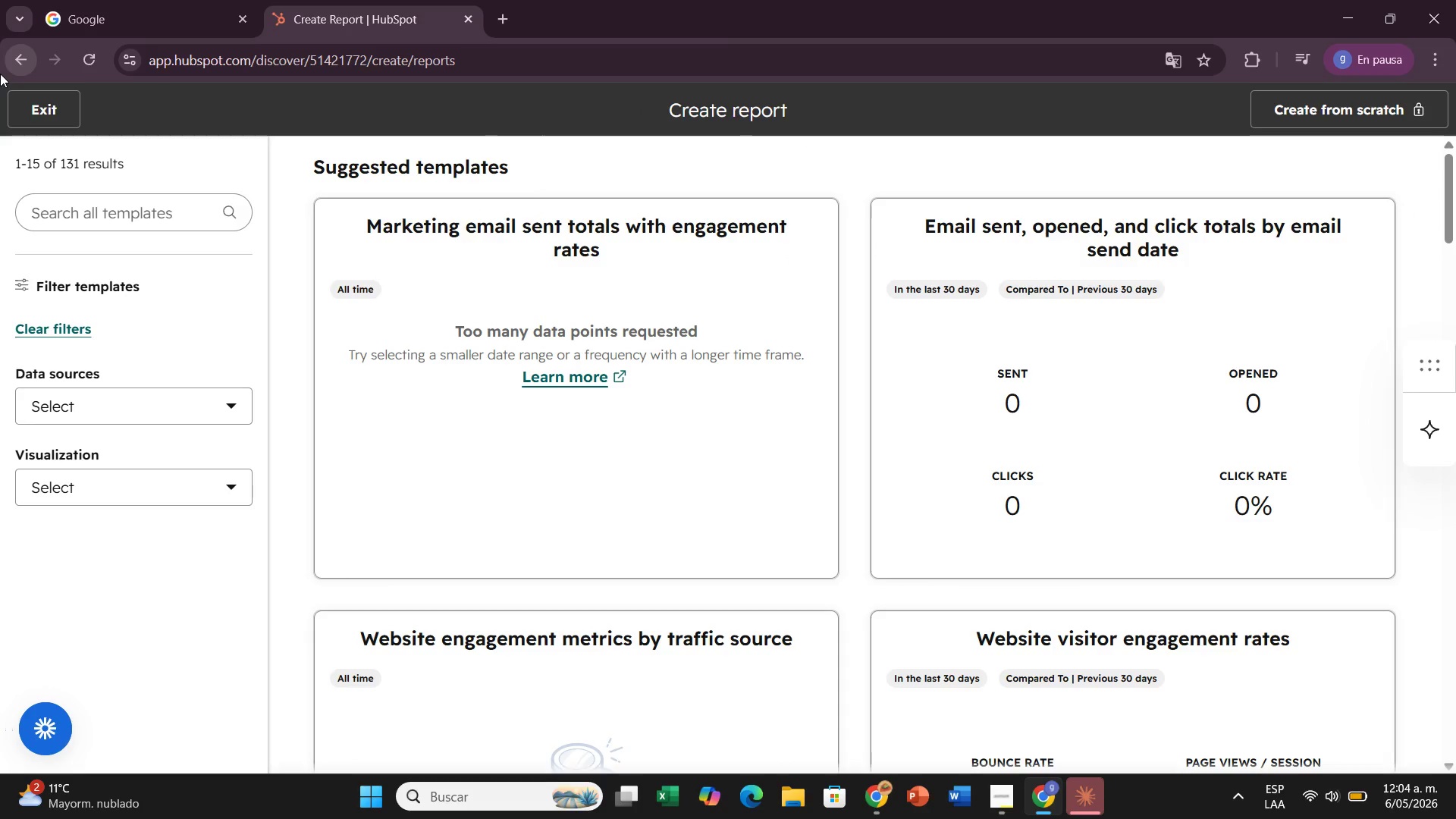 
left_click([13, 65])
 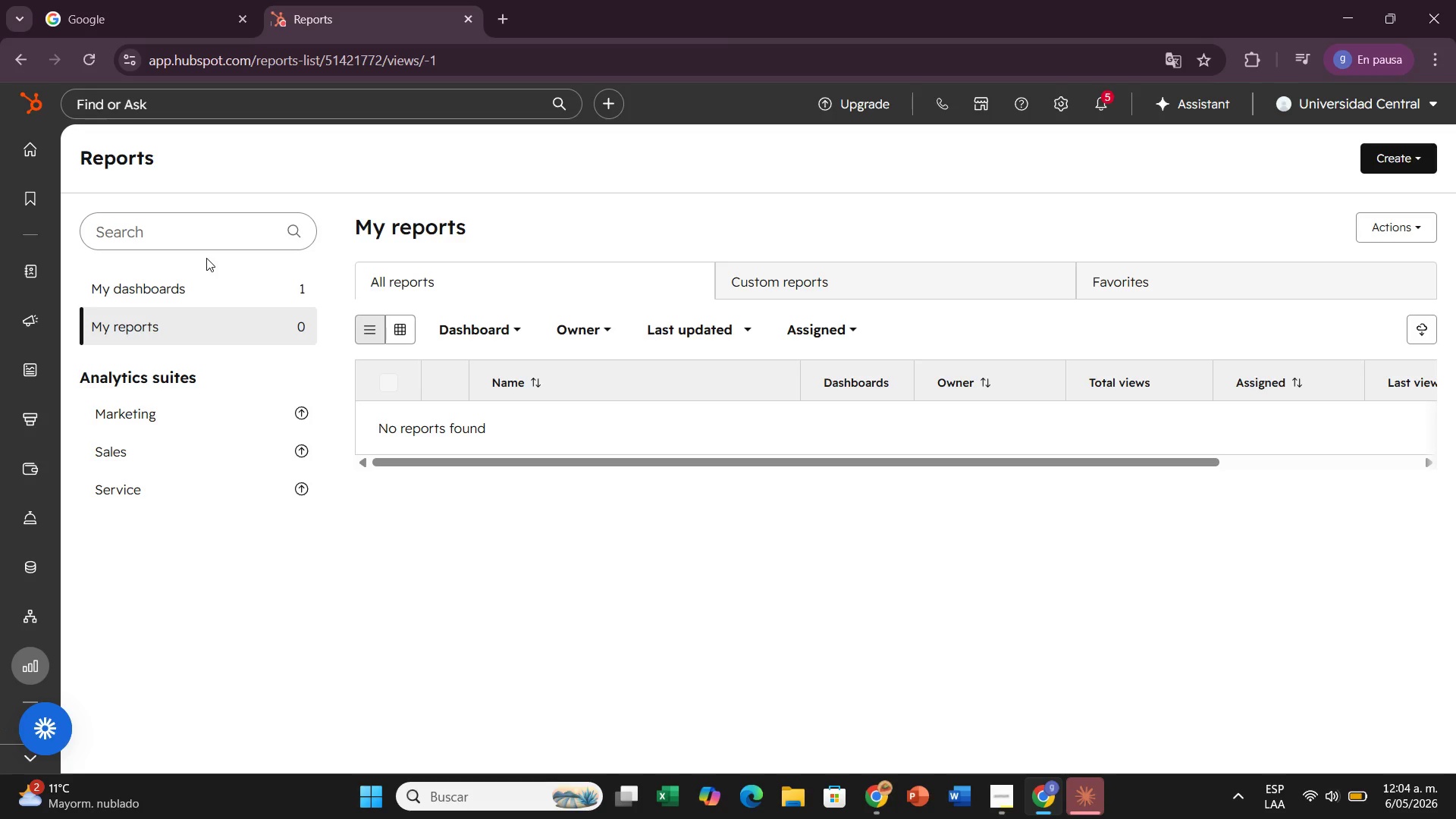 
wait(16.73)
 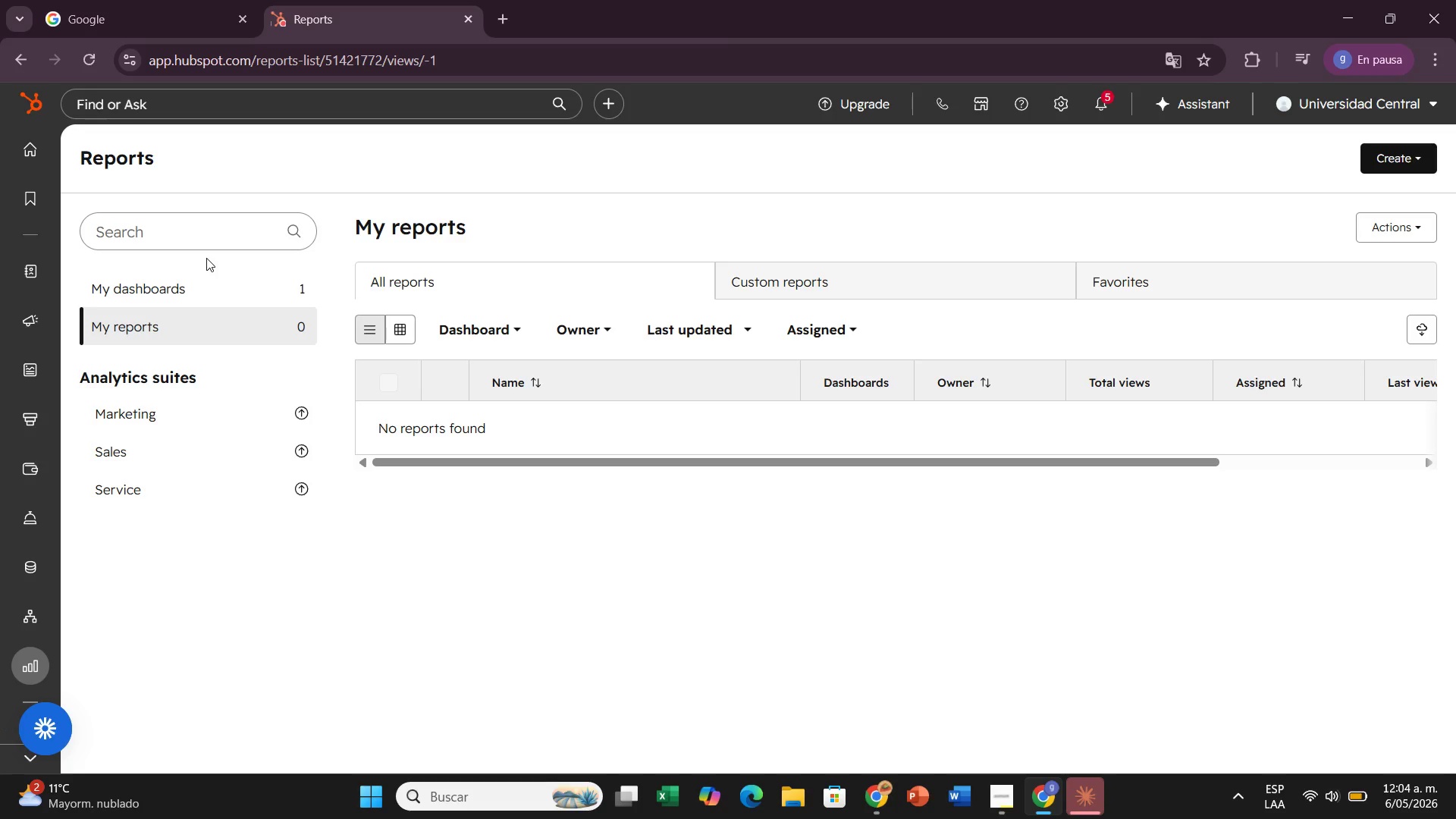 
left_click([224, 296])
 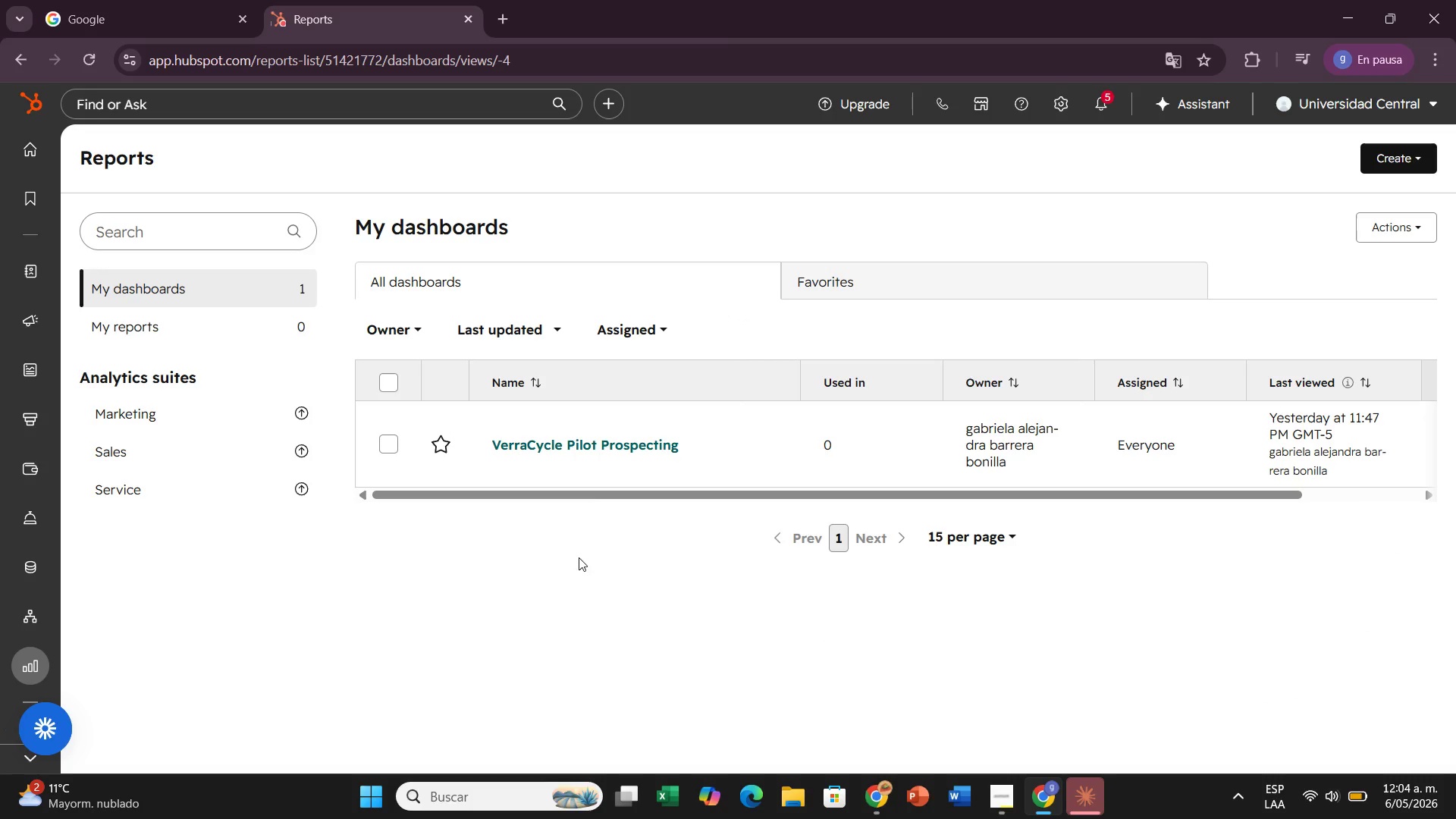 
left_click([596, 441])
 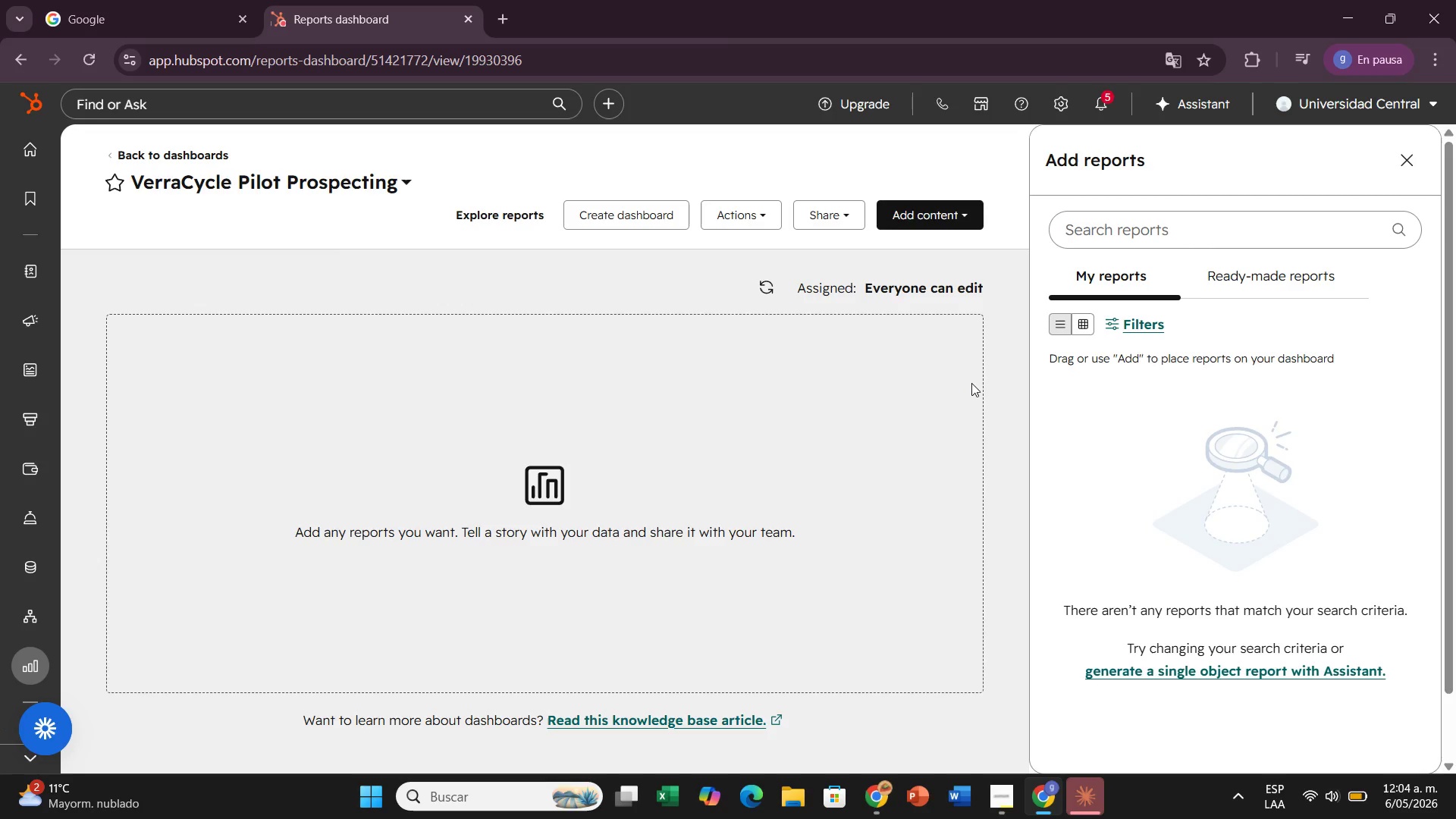 
wait(9.06)
 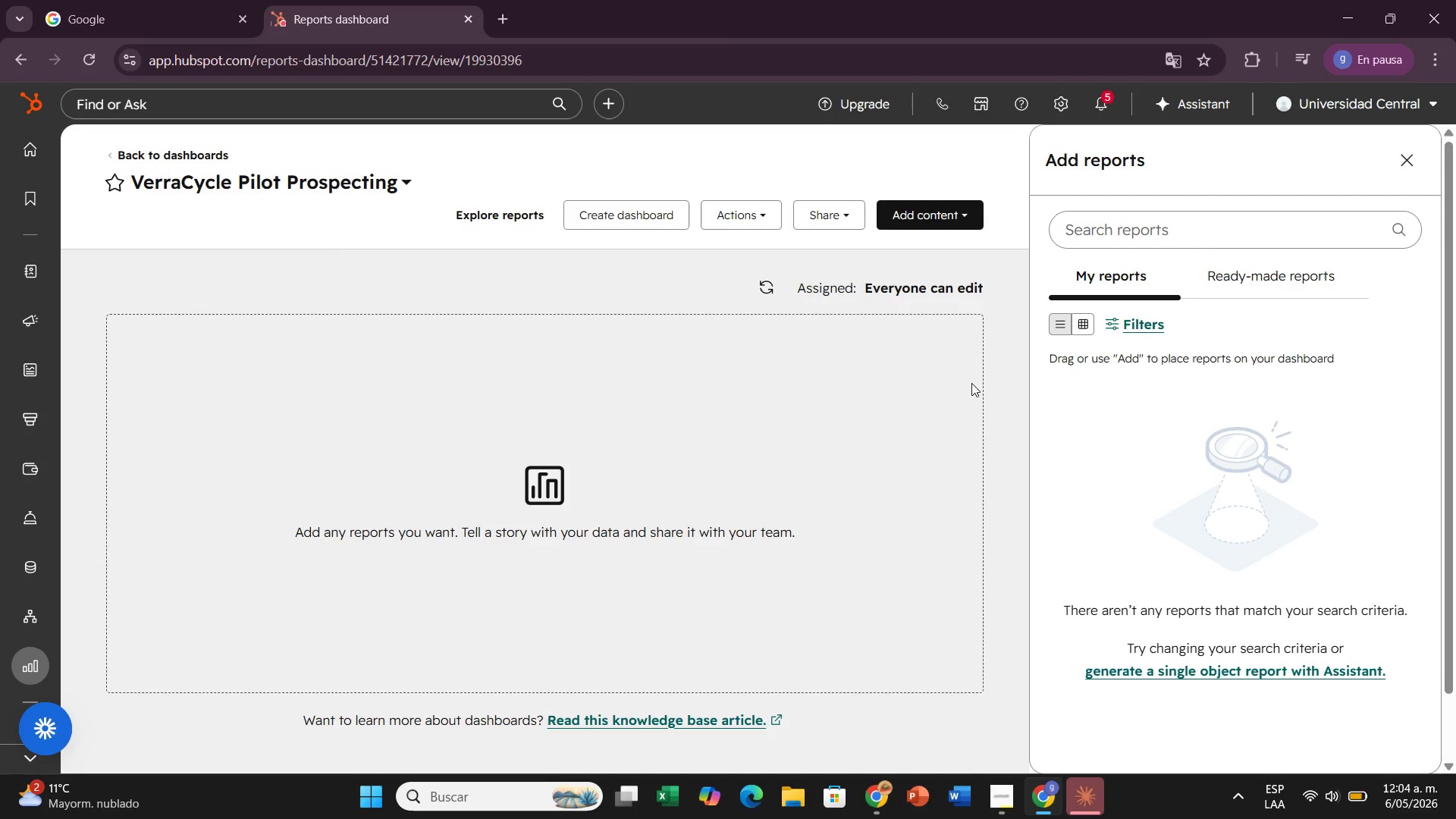 
left_click([921, 222])
 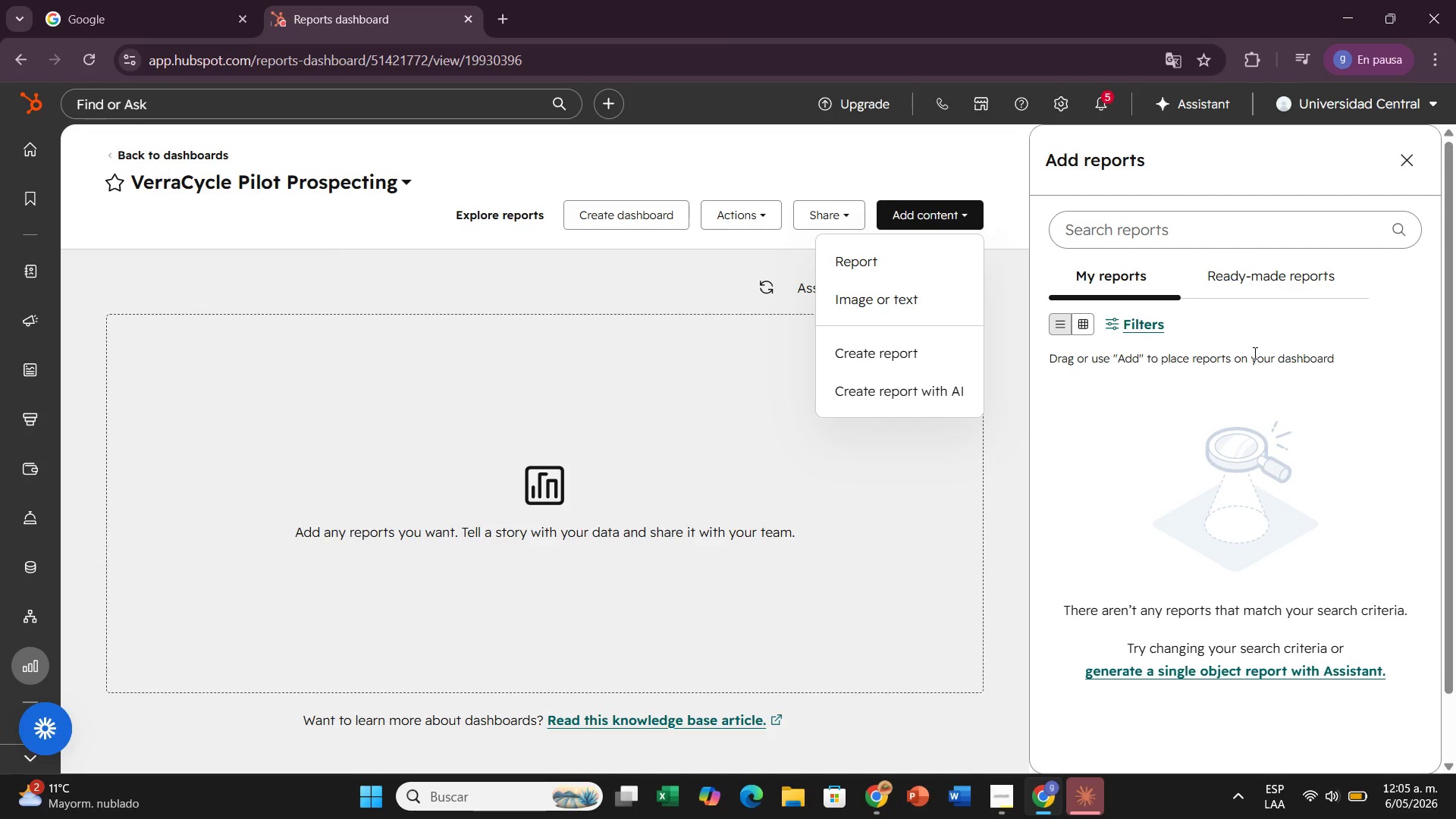 
wait(31.88)
 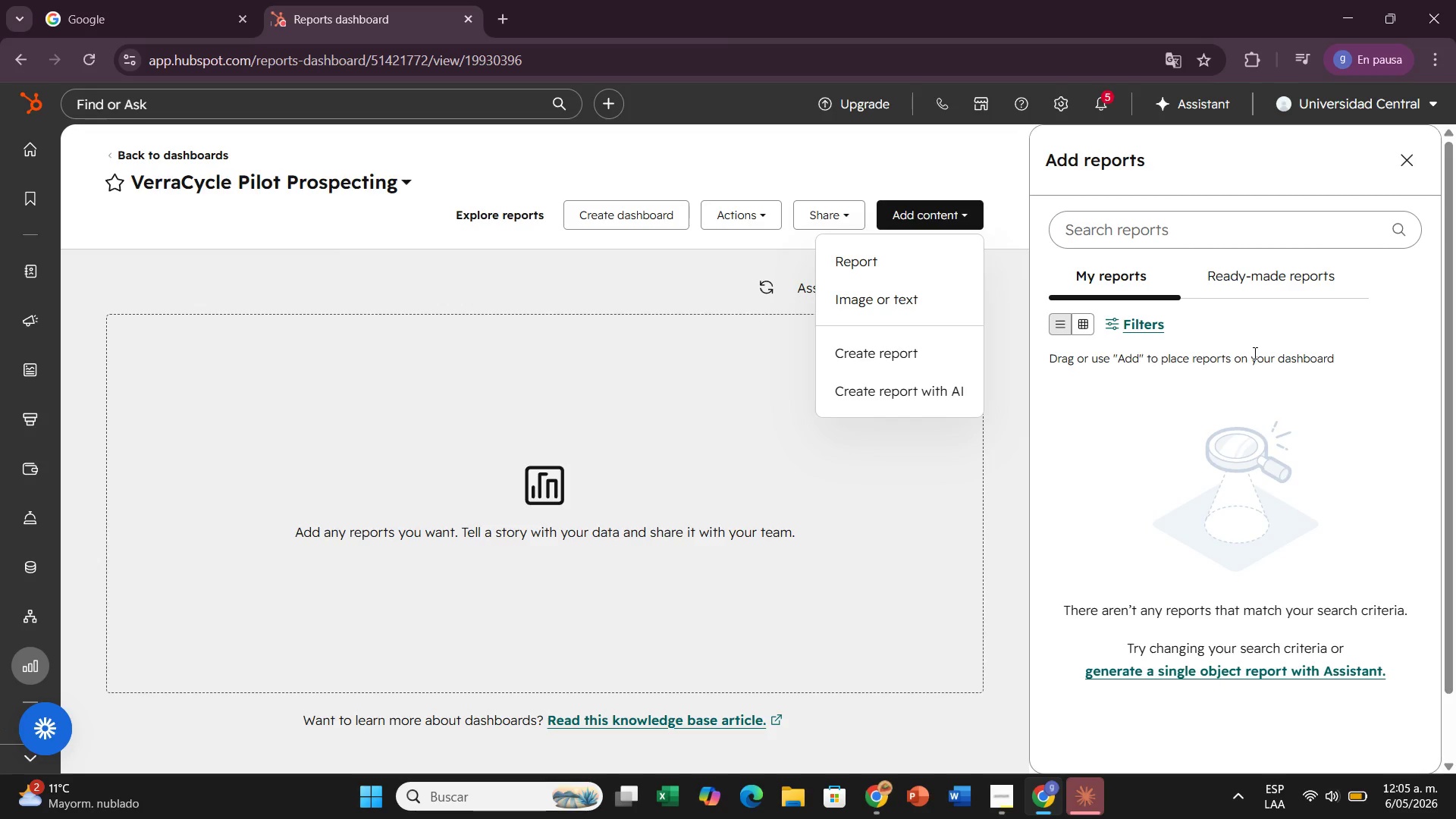 
left_click([905, 342])
 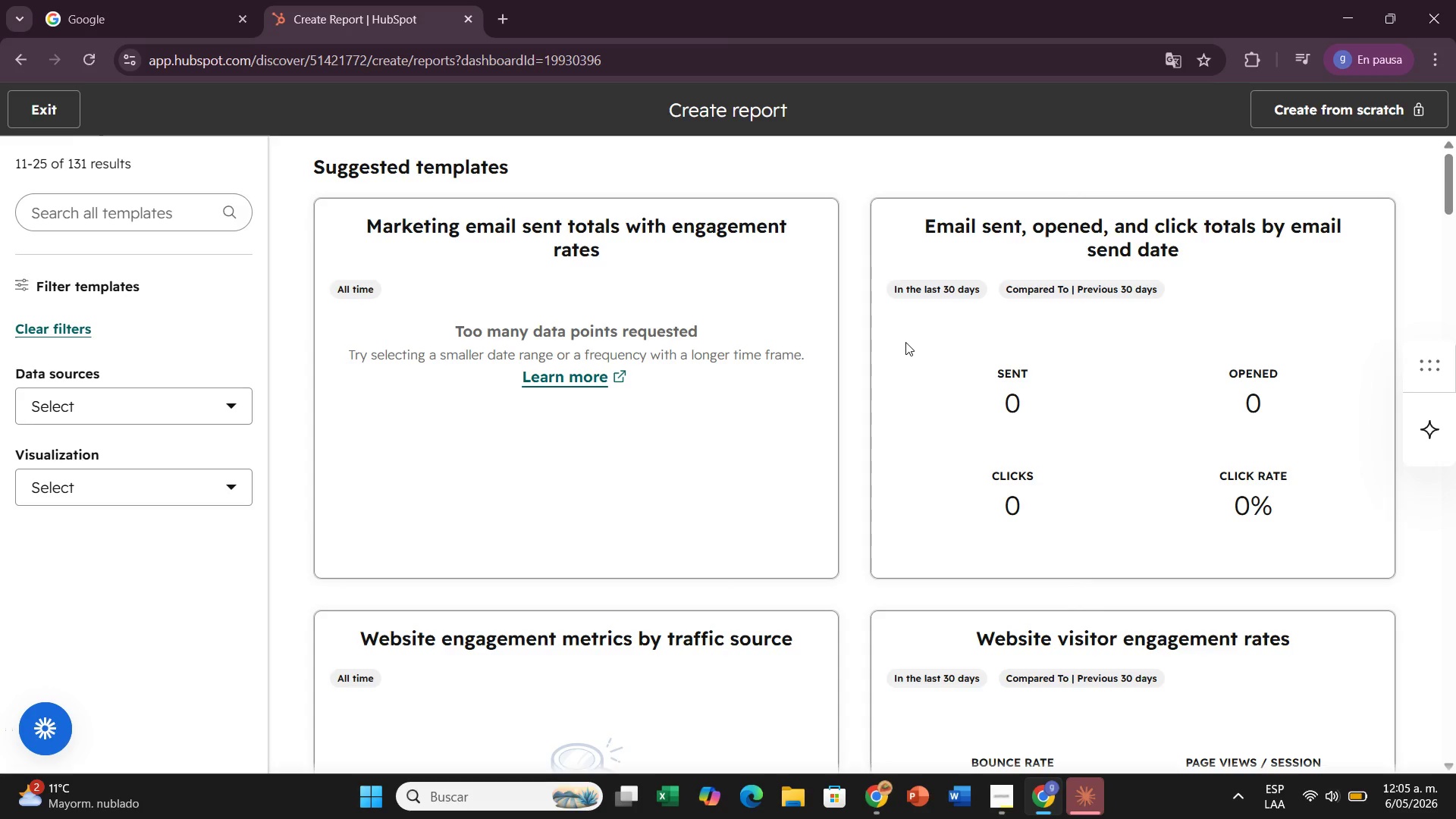 
wait(24.34)
 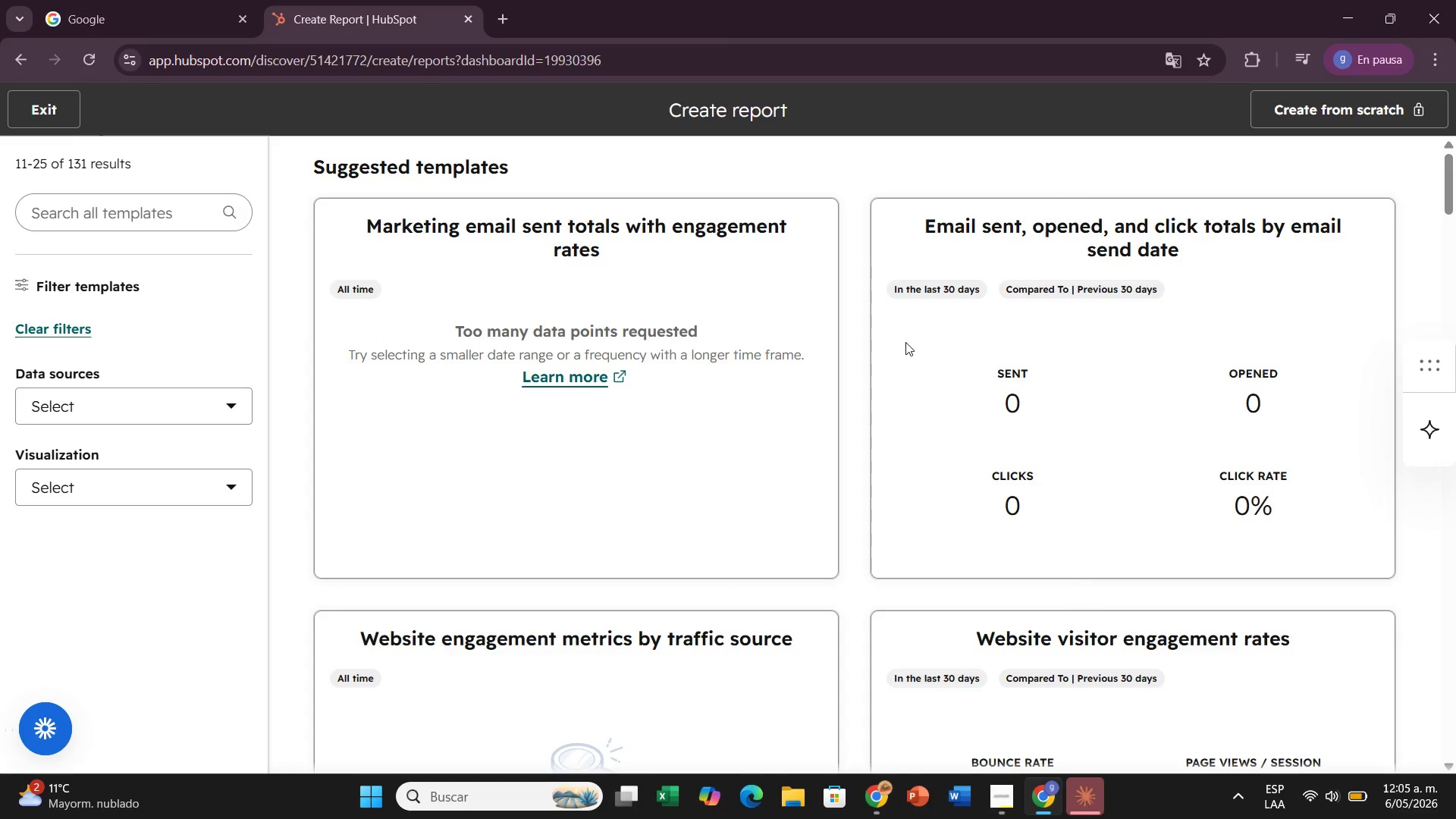 
left_click([91, 215])
 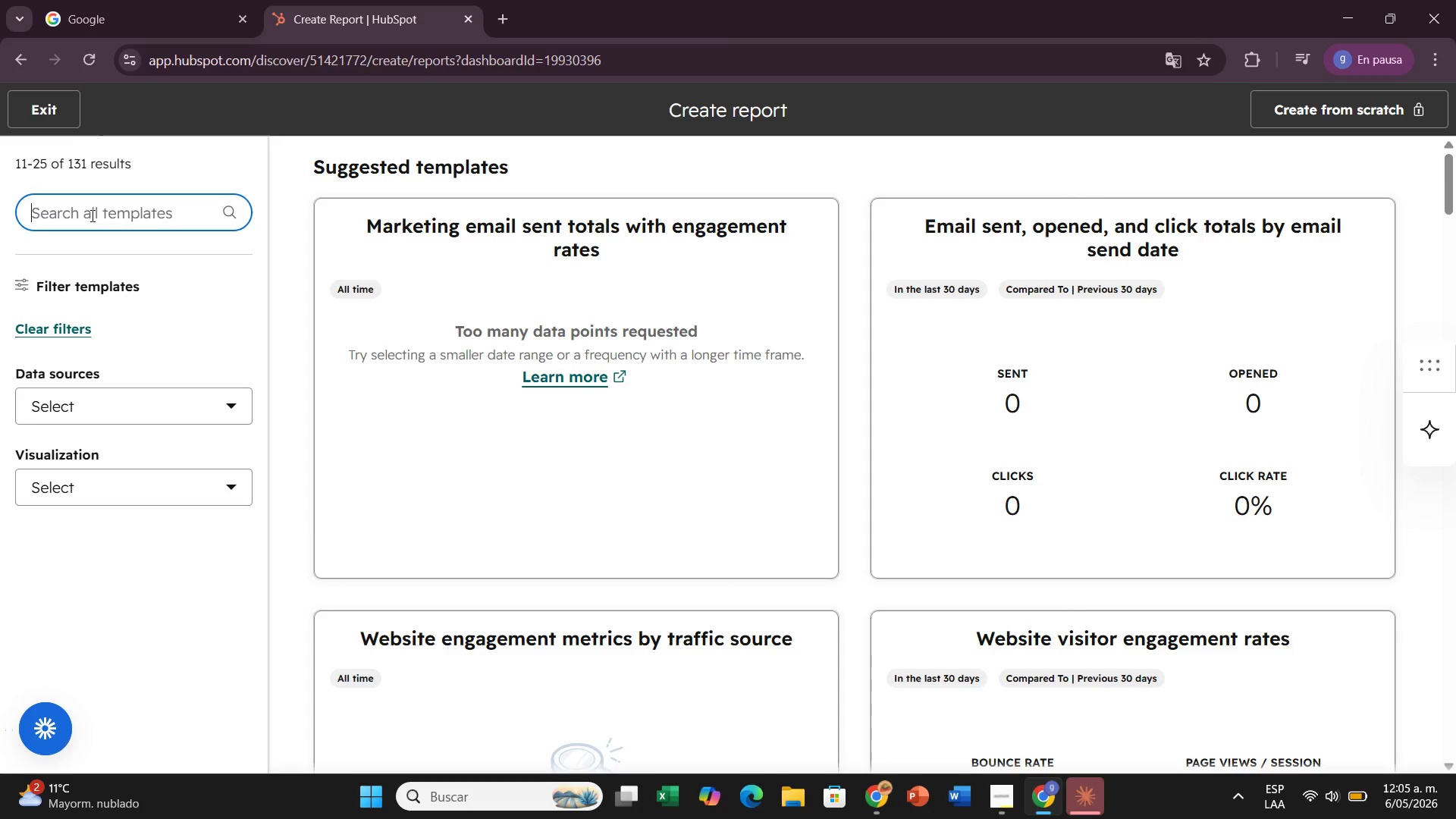 
type(cntacts by)
 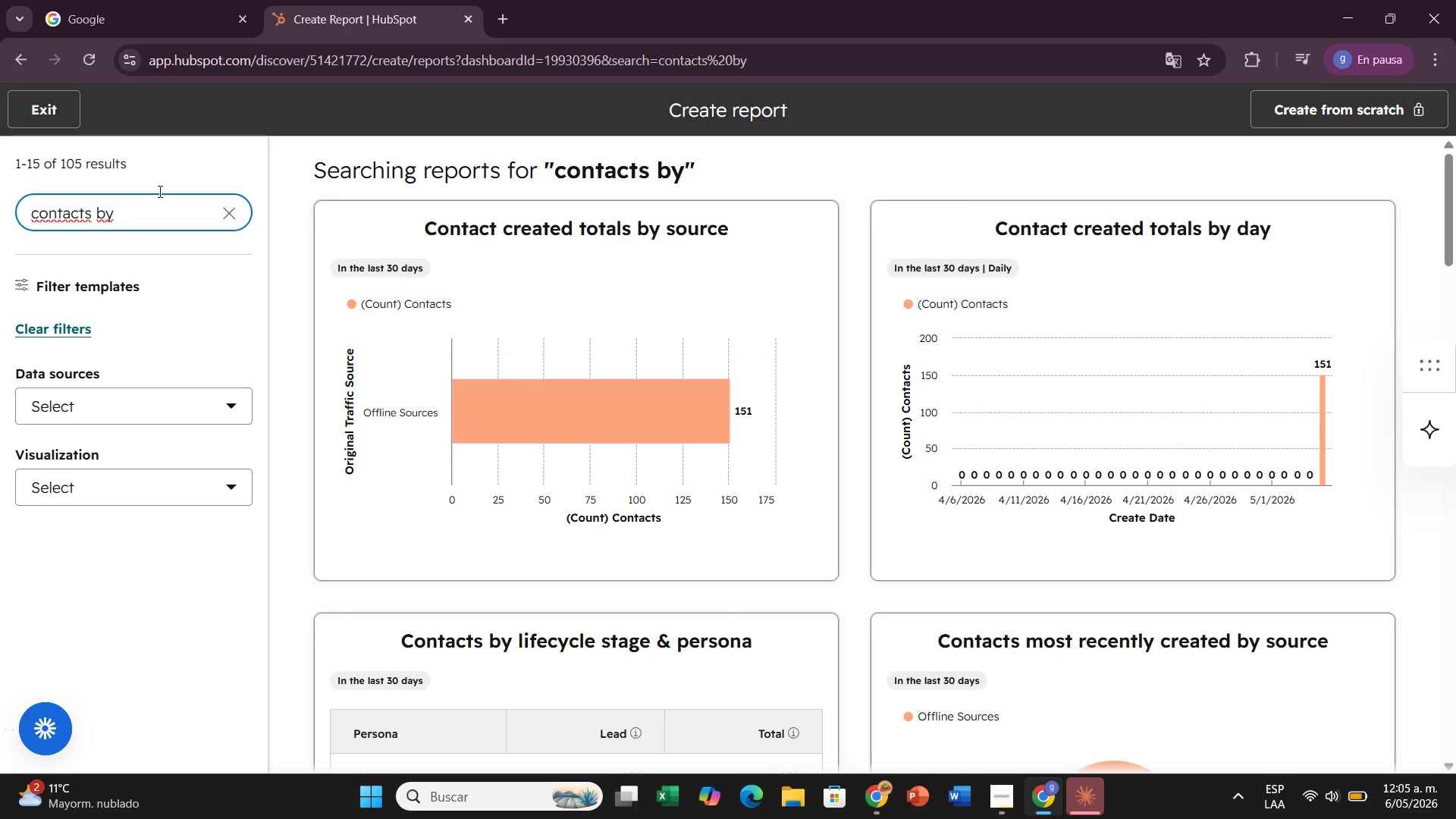 
scroll: coordinate [836, 365], scroll_direction: down, amount: 14.0
 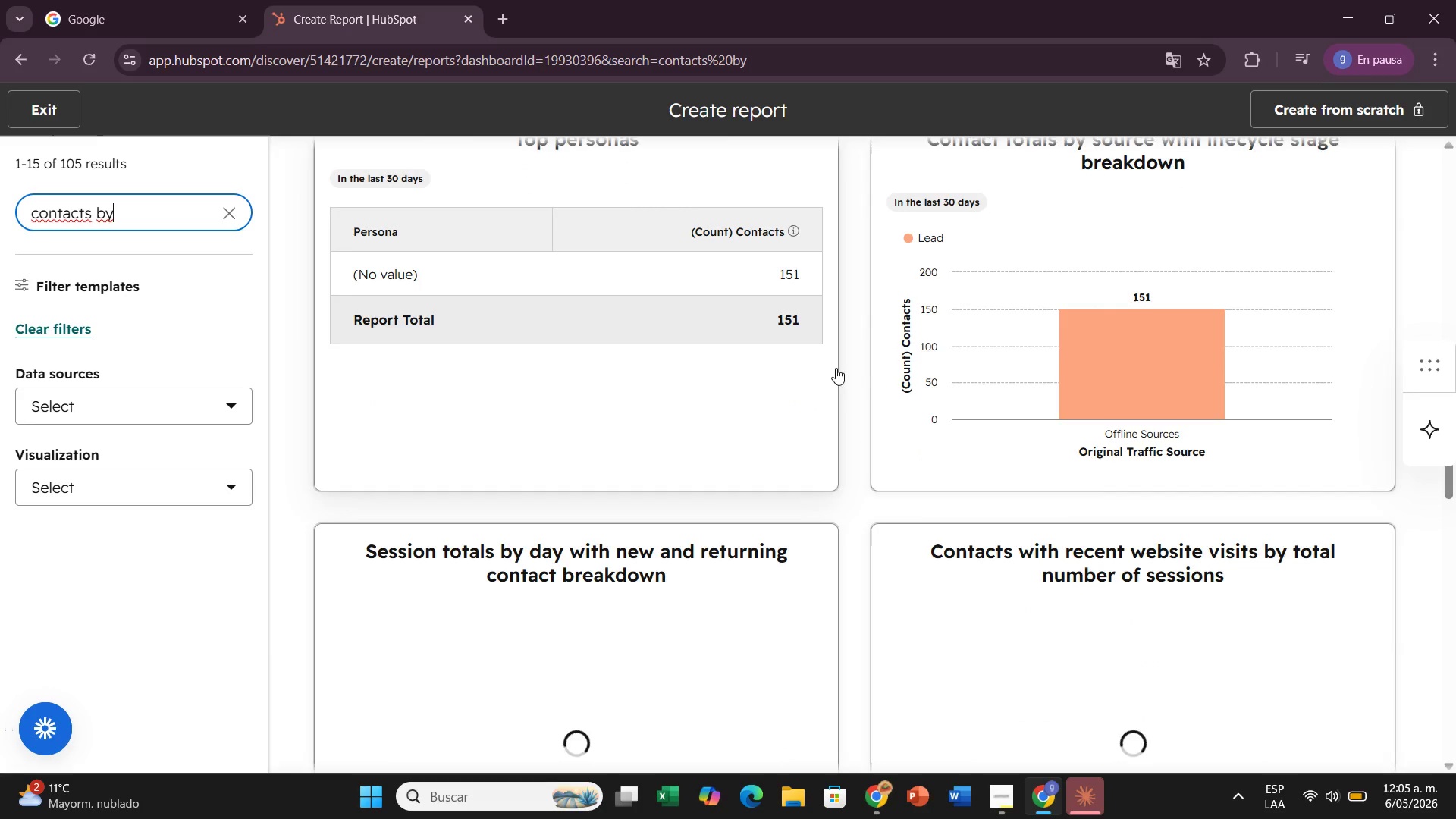 
scroll: coordinate [836, 380], scroll_direction: down, amount: 9.0
 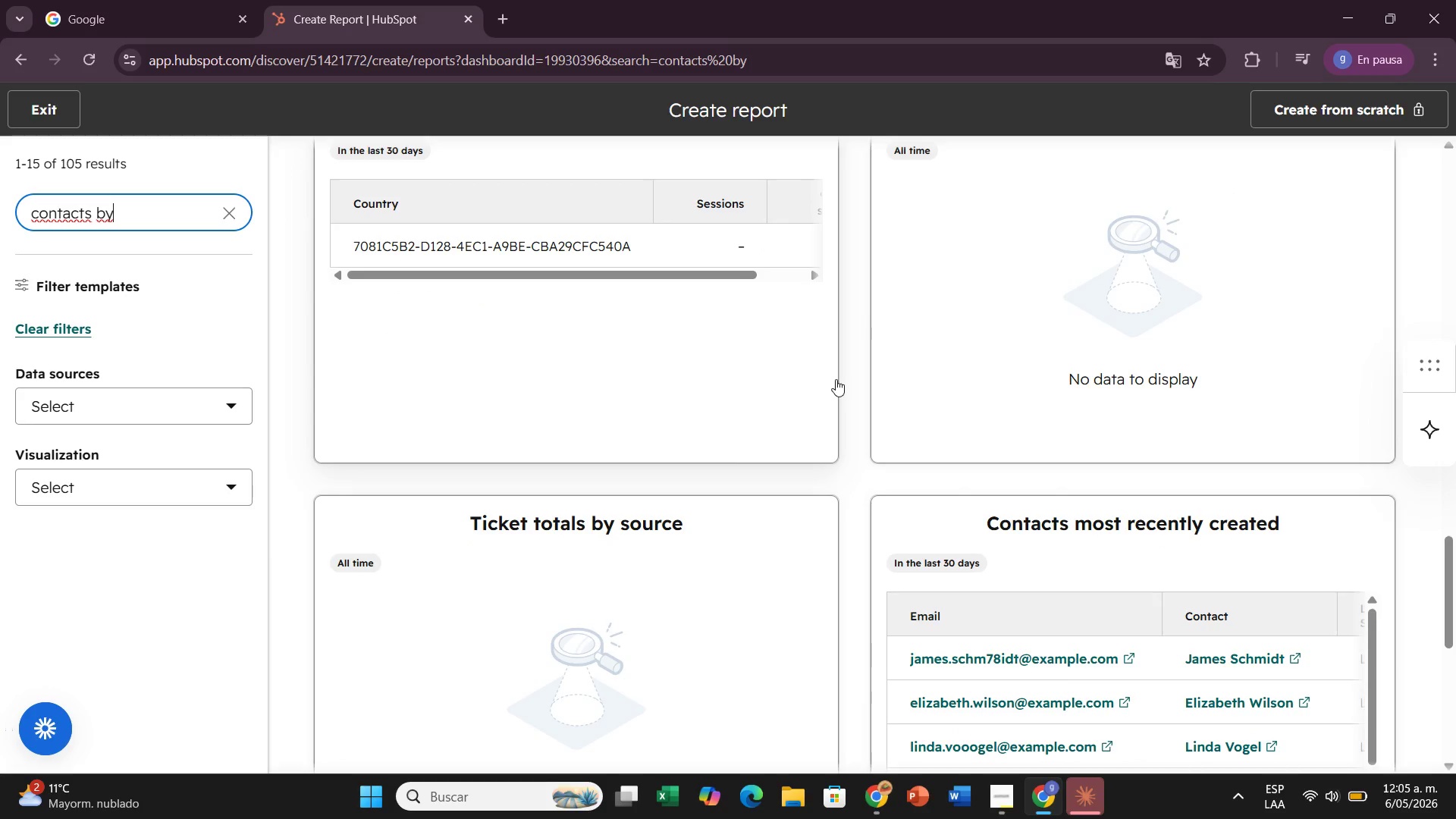 
scroll: coordinate [835, 378], scroll_direction: up, amount: 2.0
 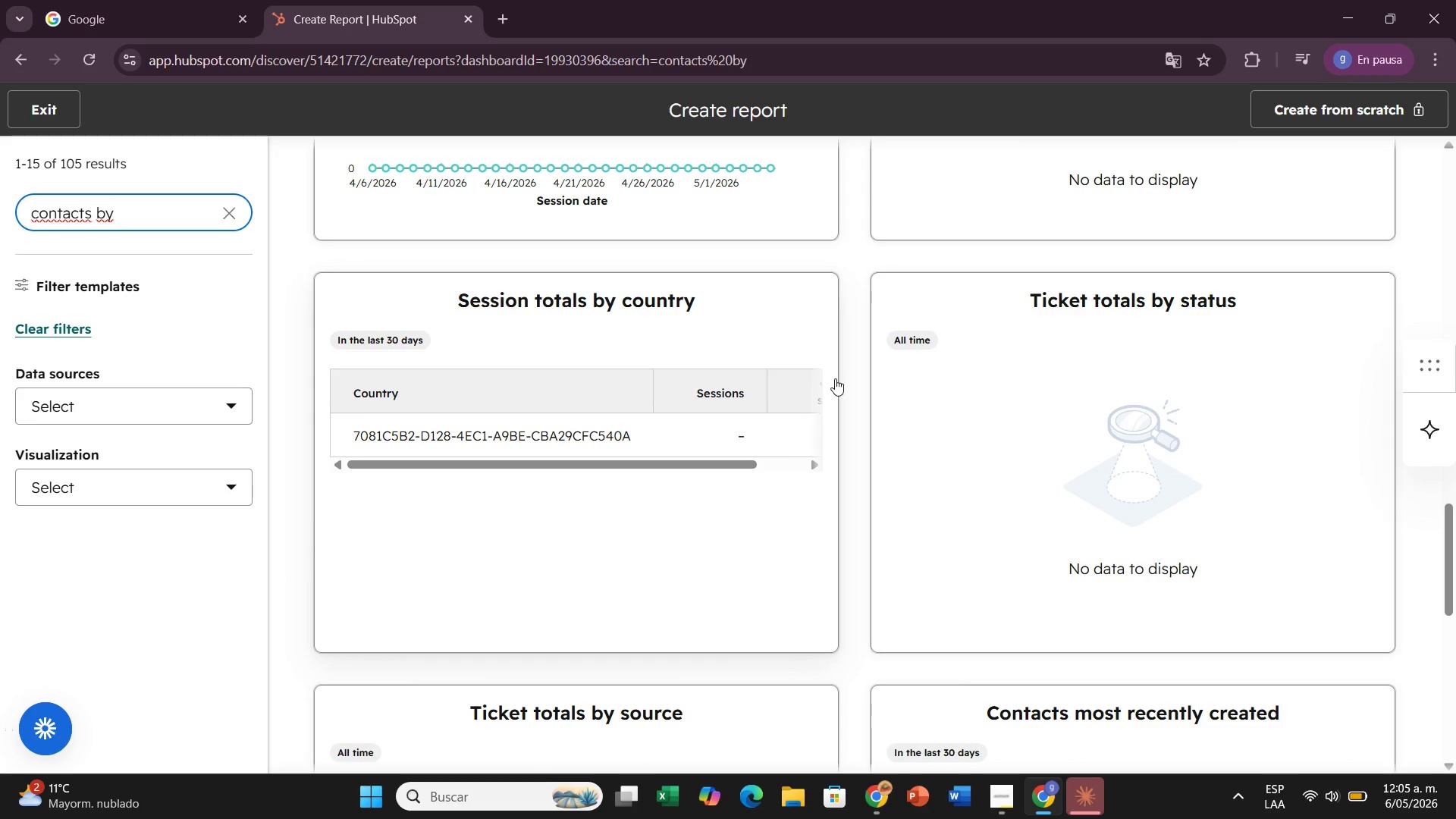 
scroll: coordinate [835, 378], scroll_direction: down, amount: 10.0
 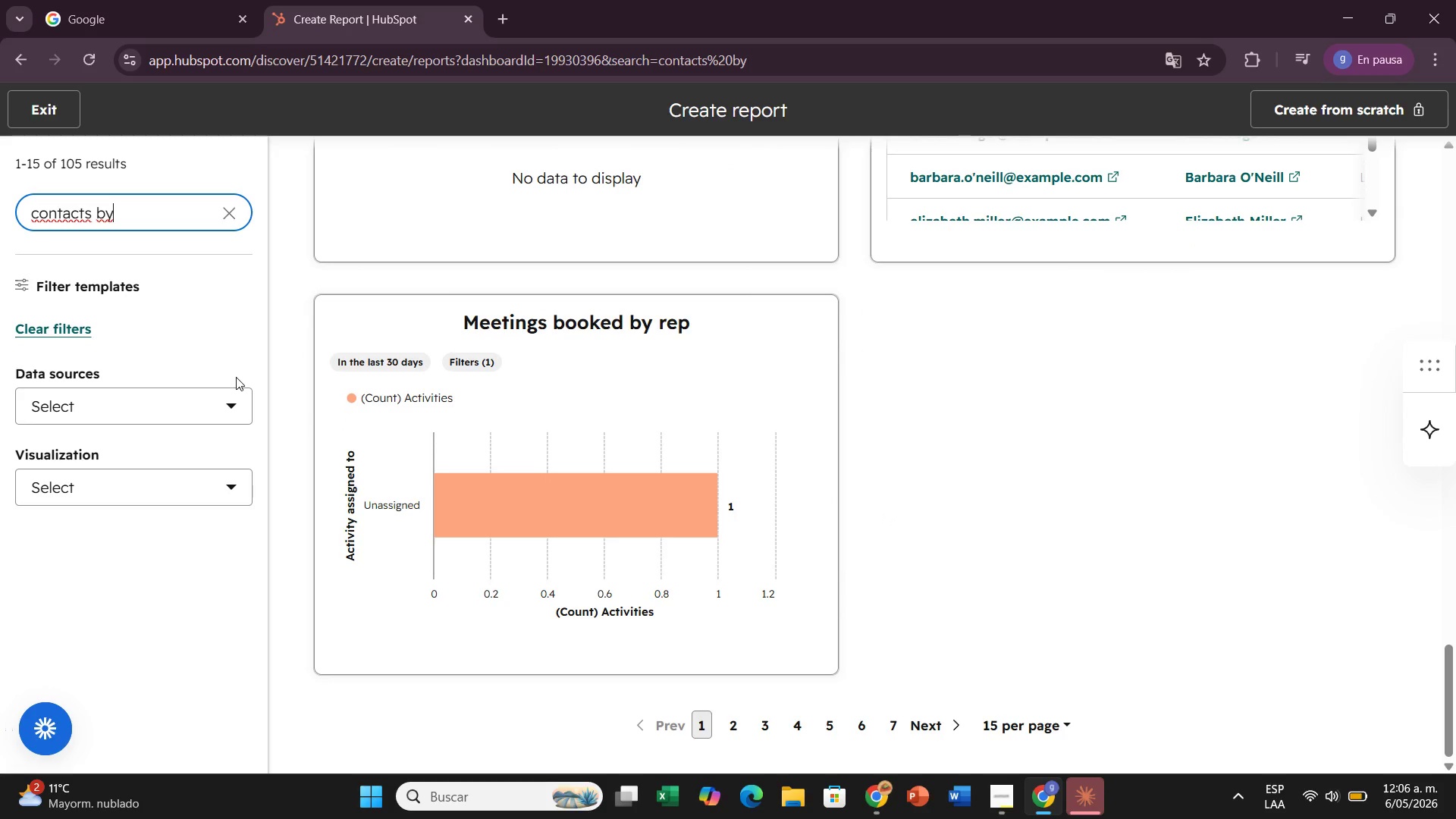 
type( pro)
 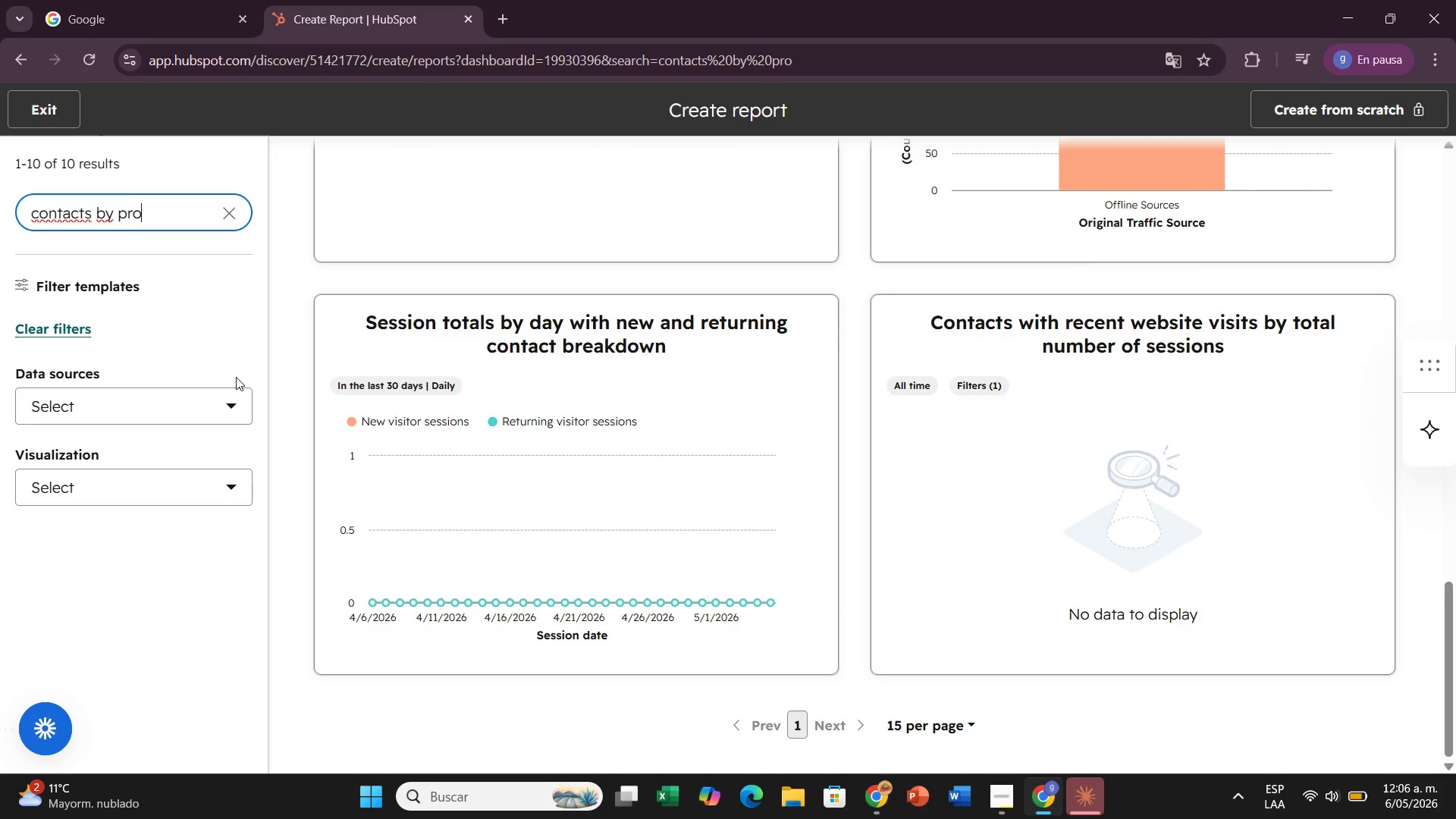 
scroll: coordinate [563, 417], scroll_direction: up, amount: 30.0
 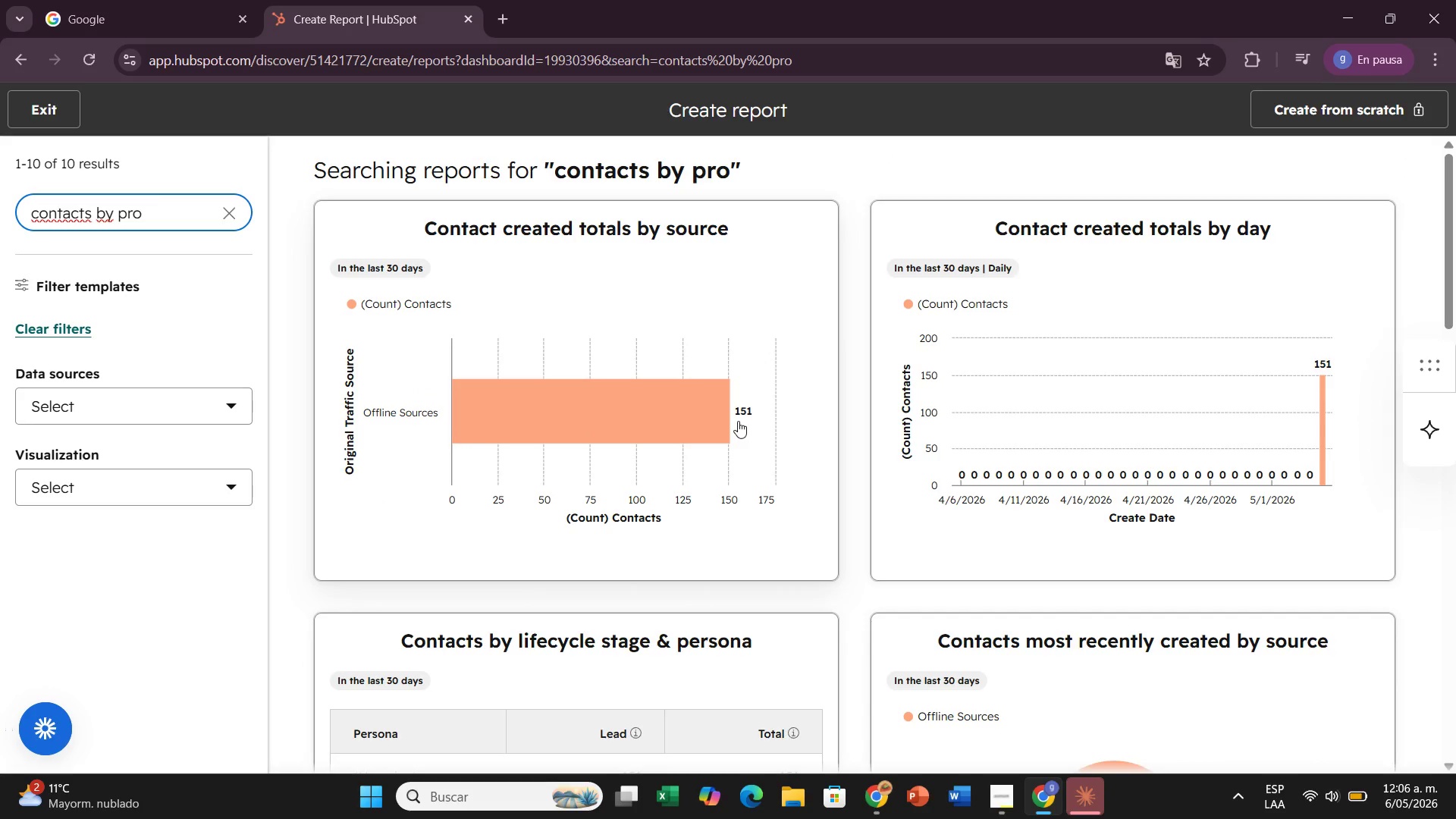 
type(perty)
 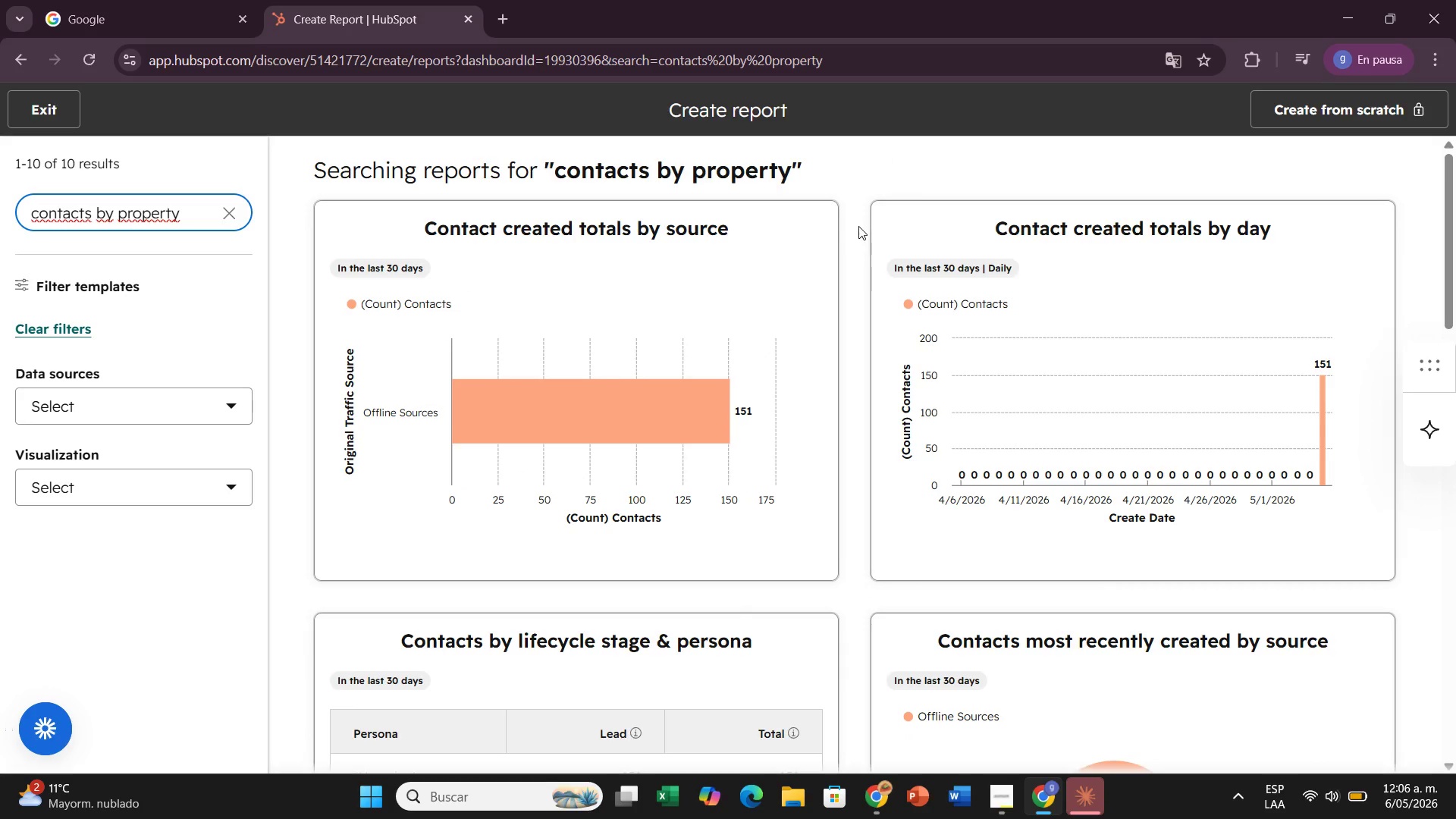 
wait(8.8)
 